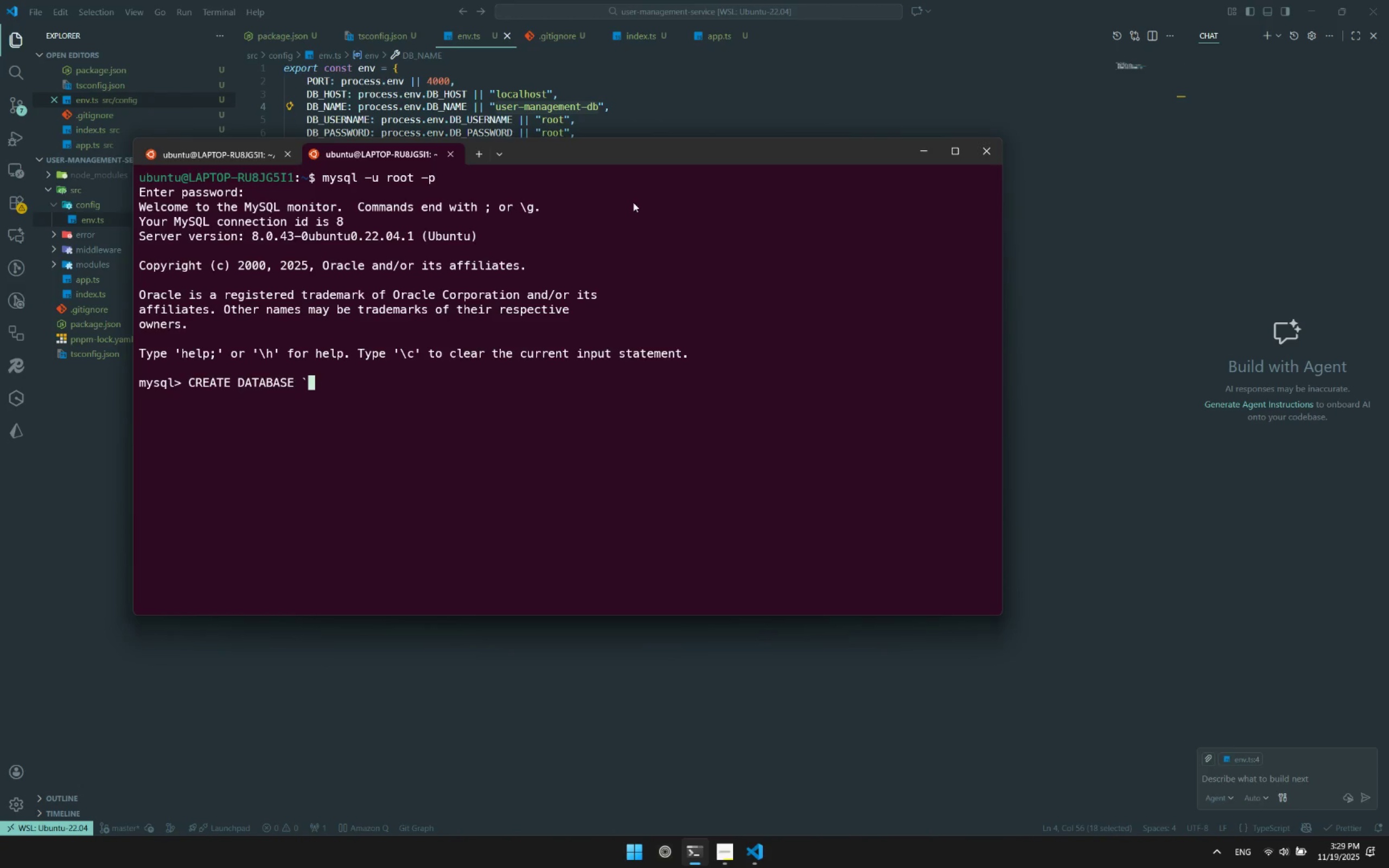 
key(Control+ControlLeft)
 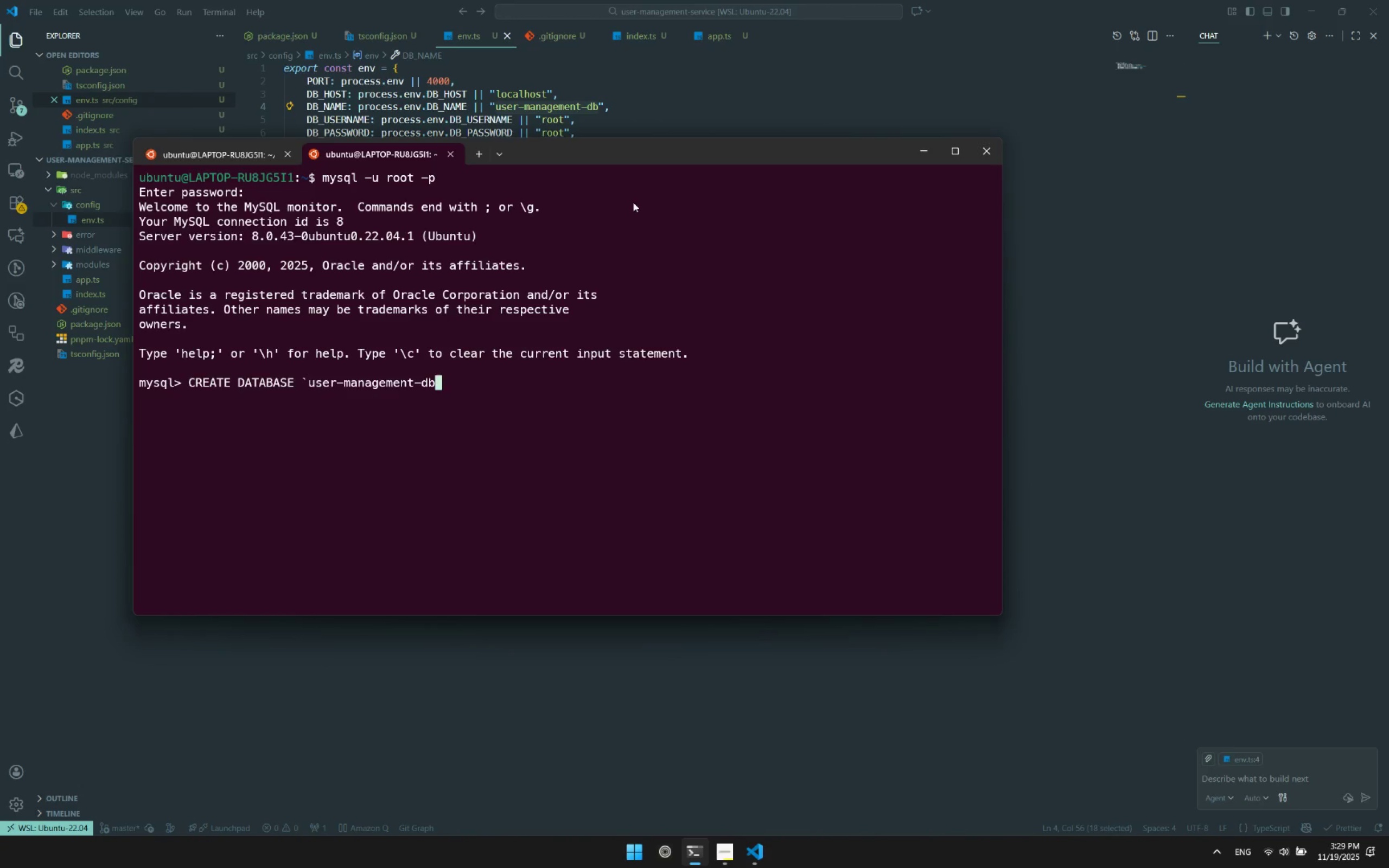 
key(Control+V)
 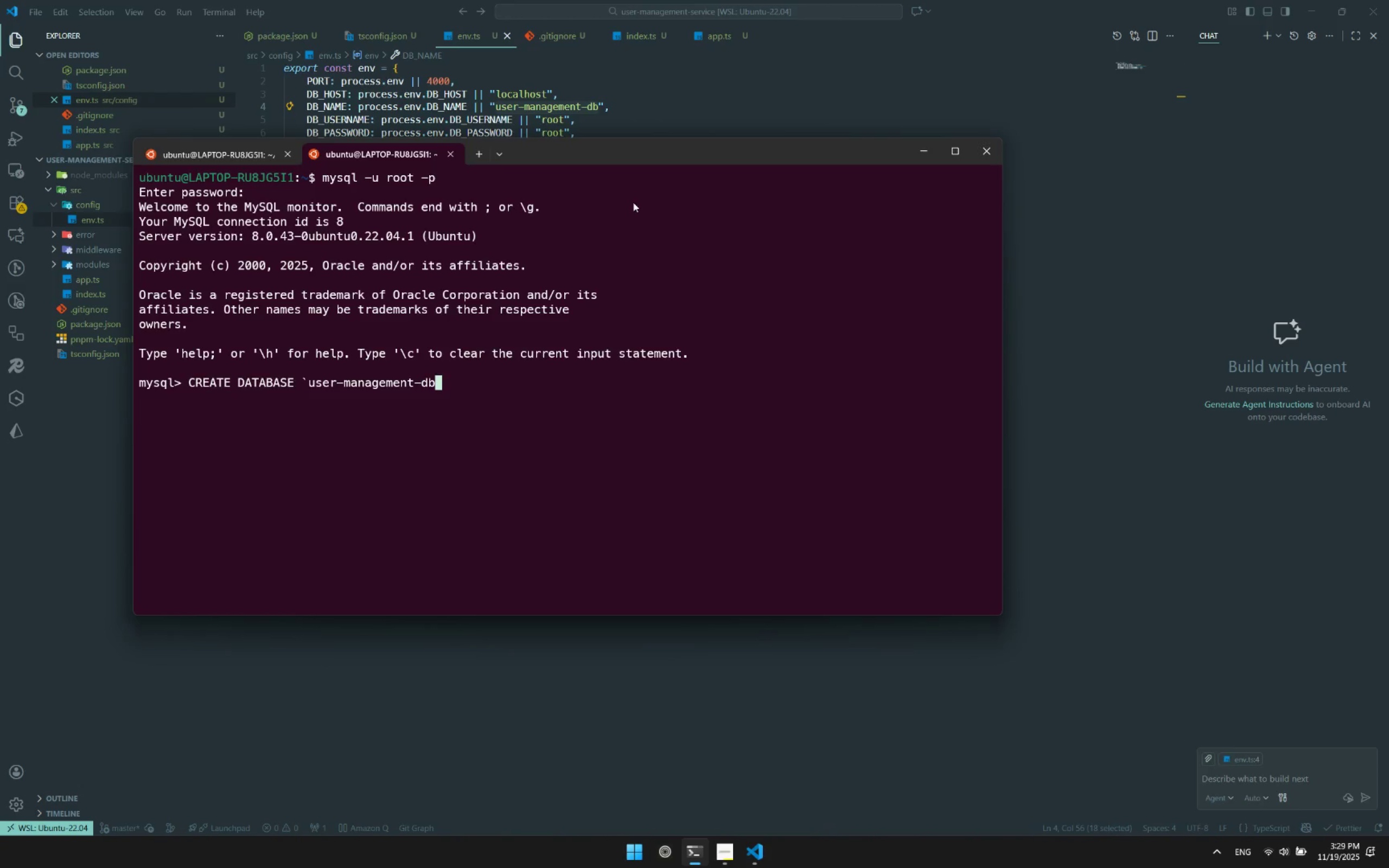 
key(Backquote)
 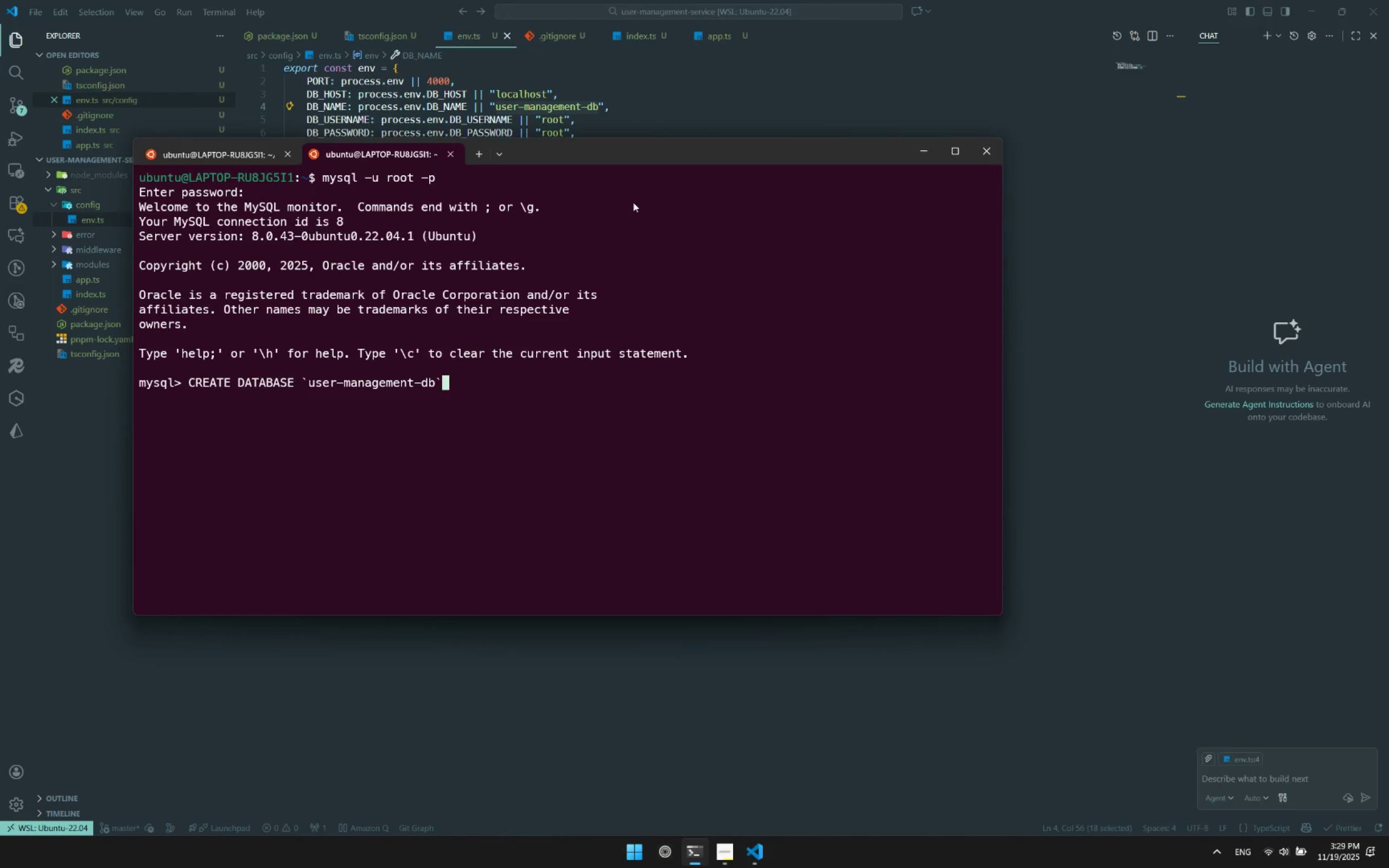 
key(Semicolon)
 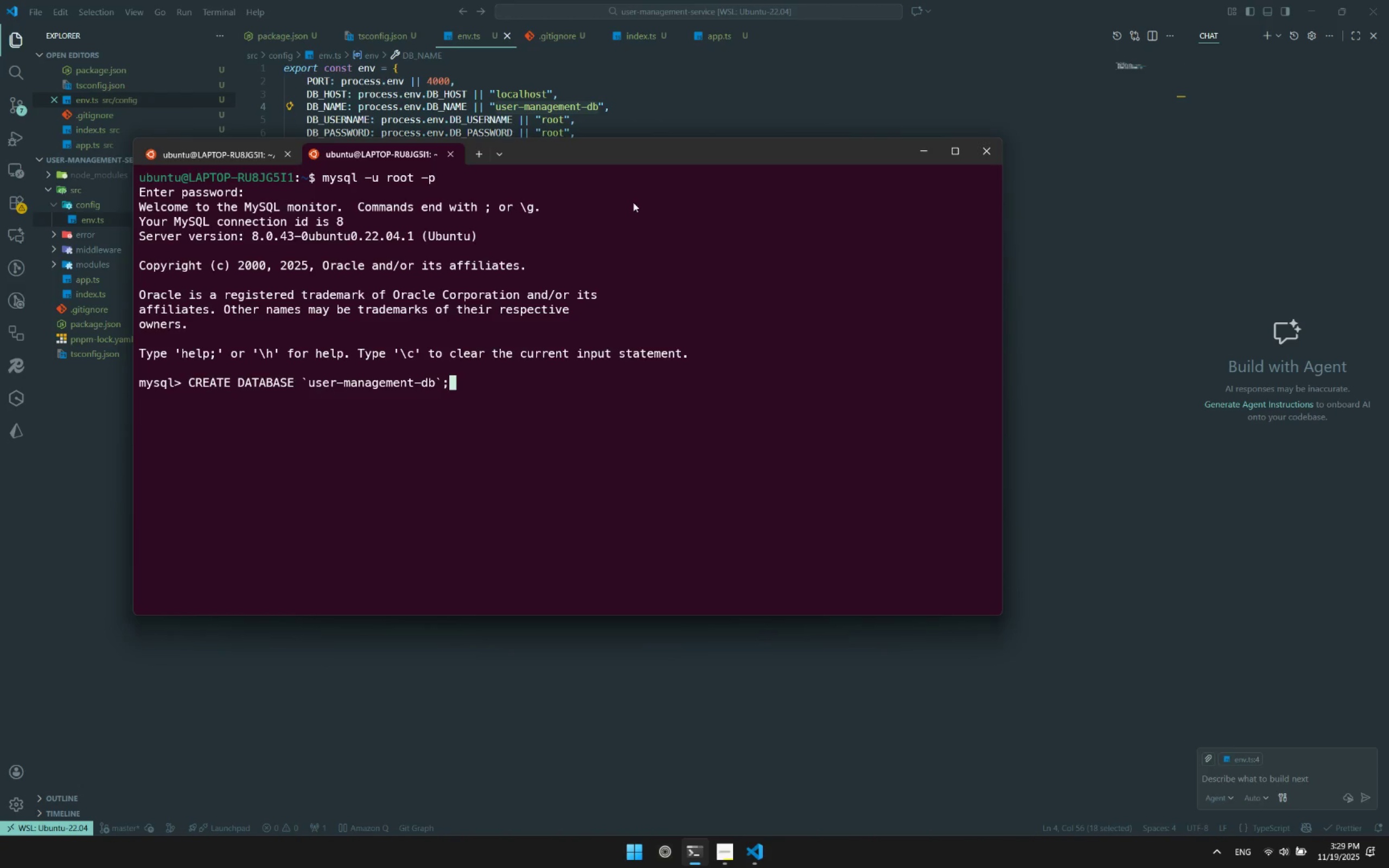 
key(Enter)
 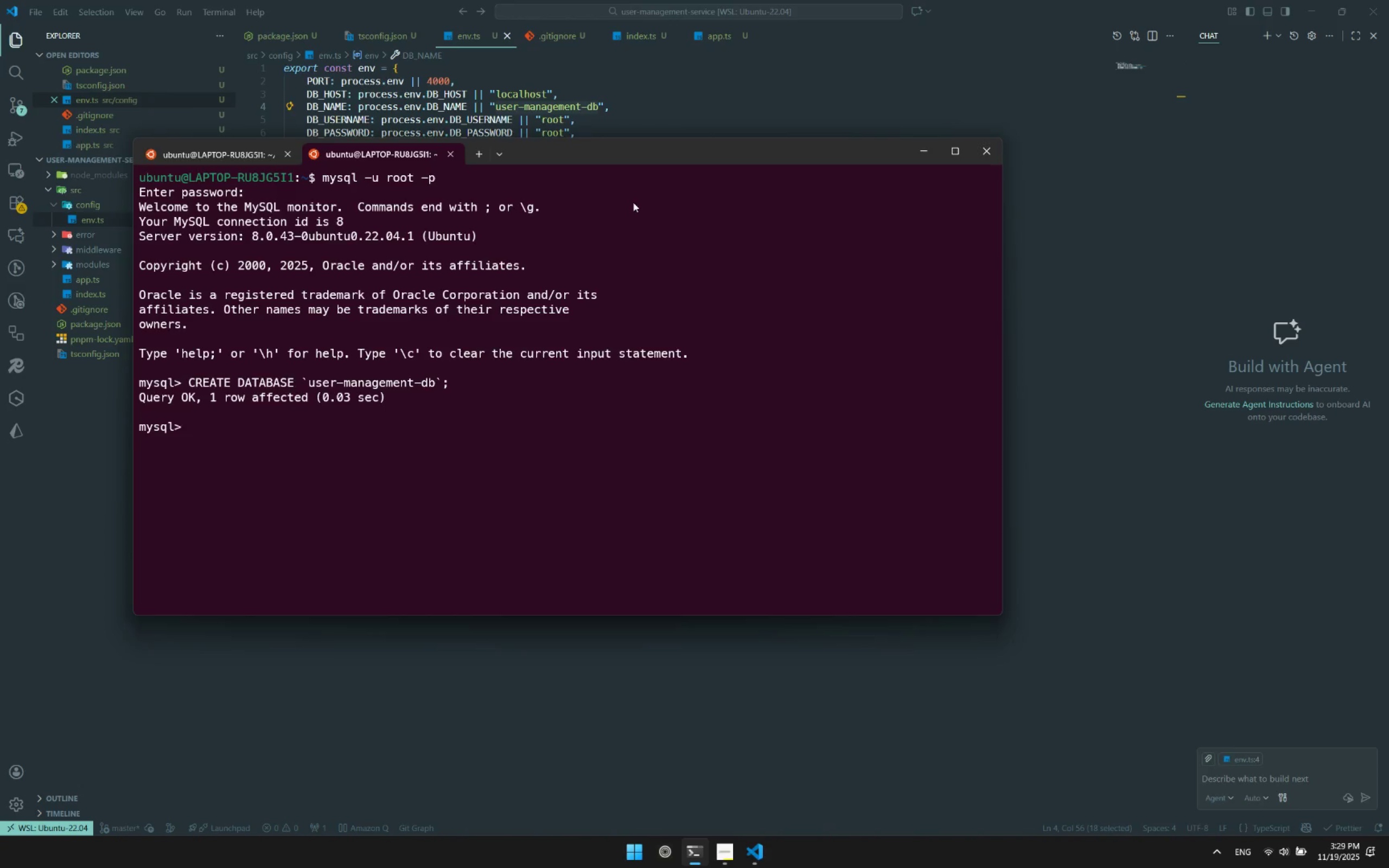 
type(exit)
 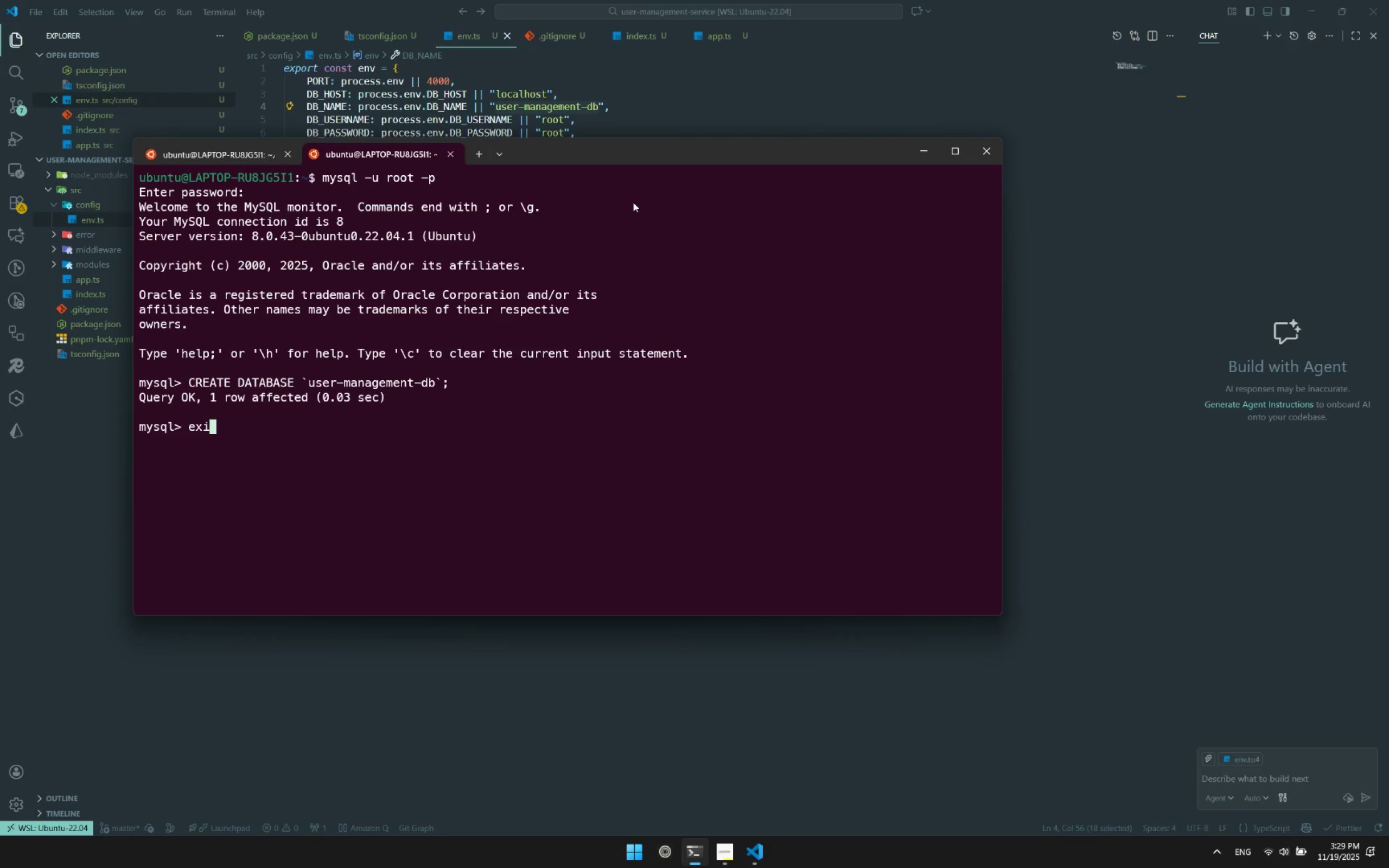 
key(Enter)
 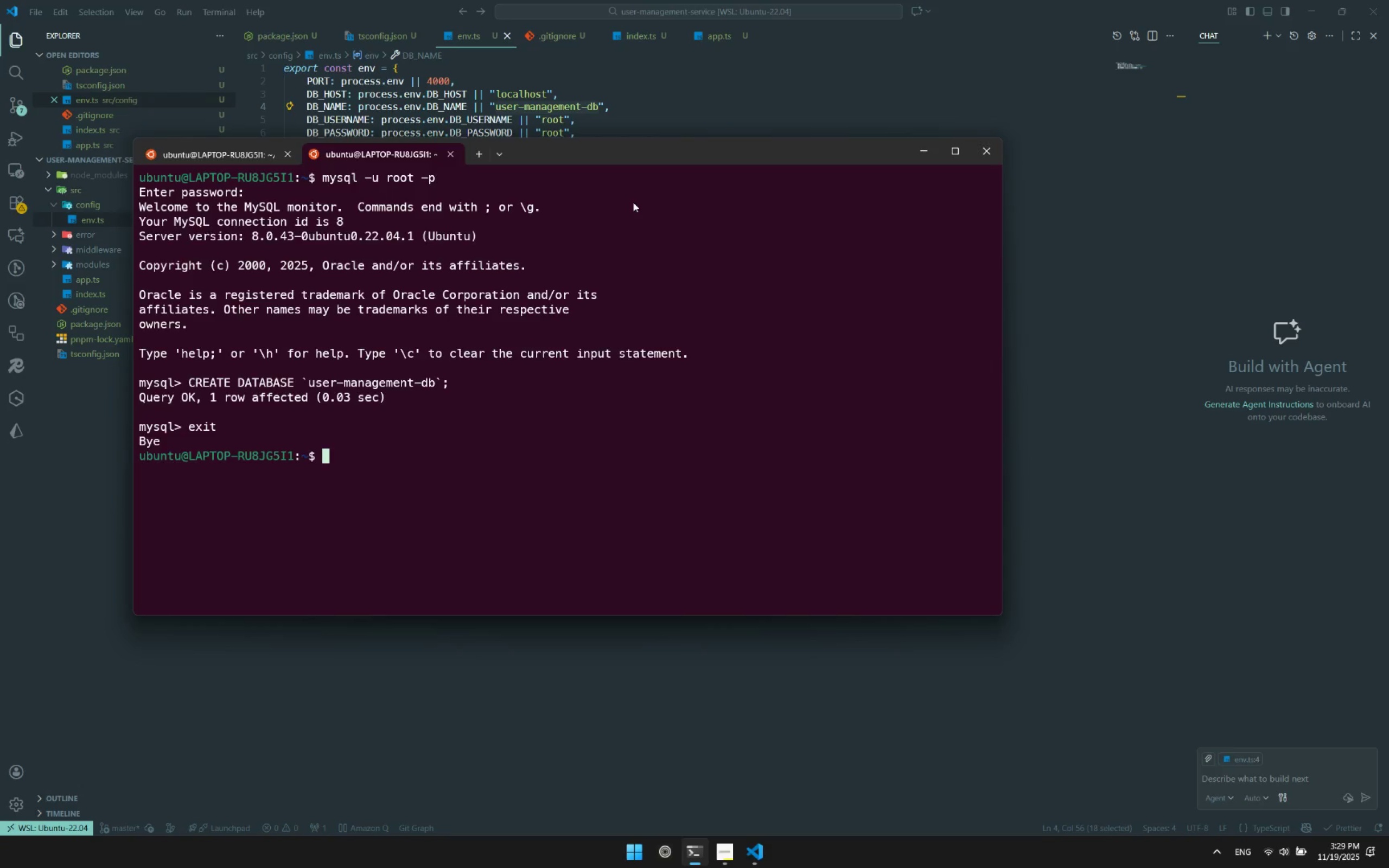 
key(Alt+AltLeft)
 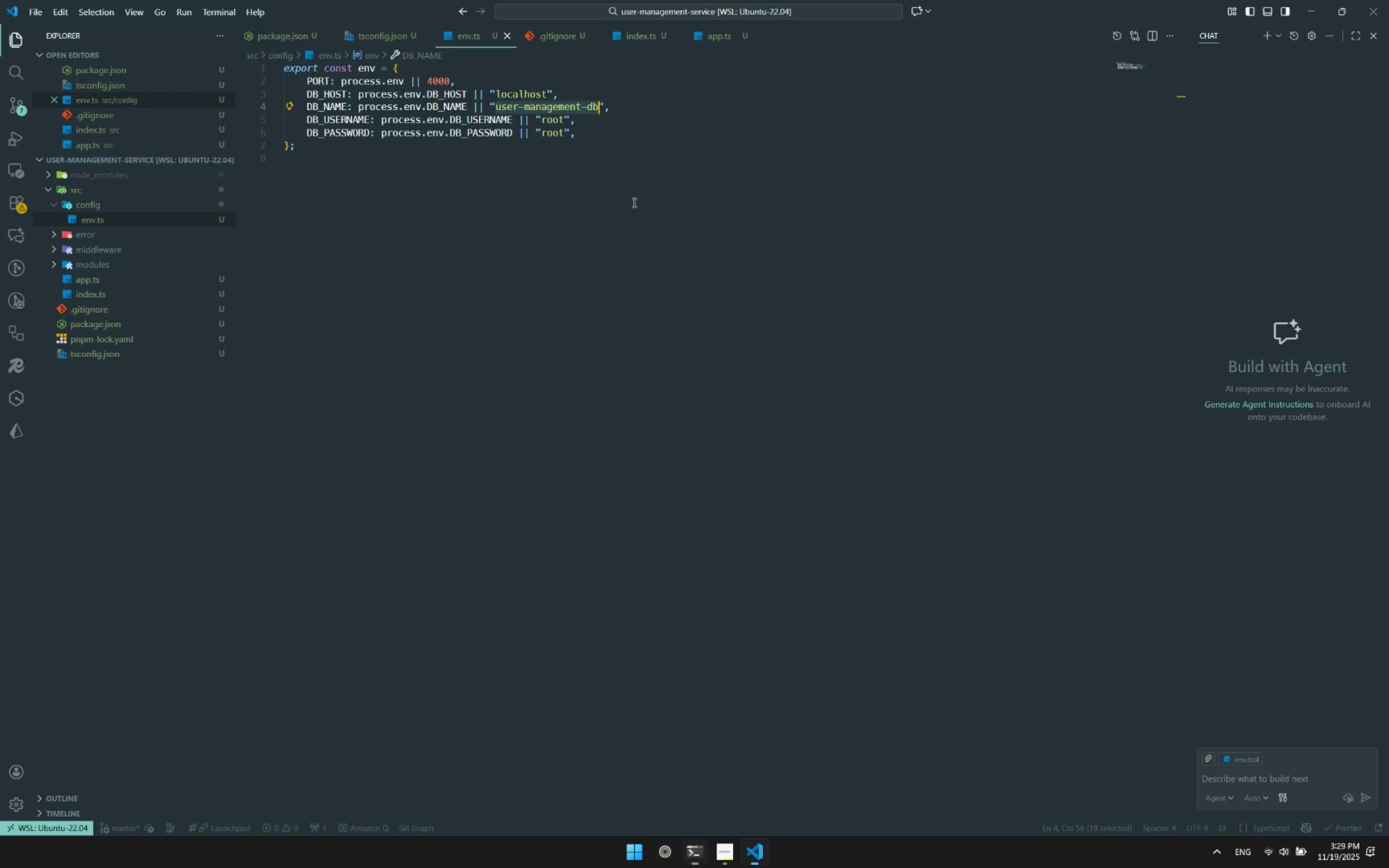 
key(Alt+Tab)
 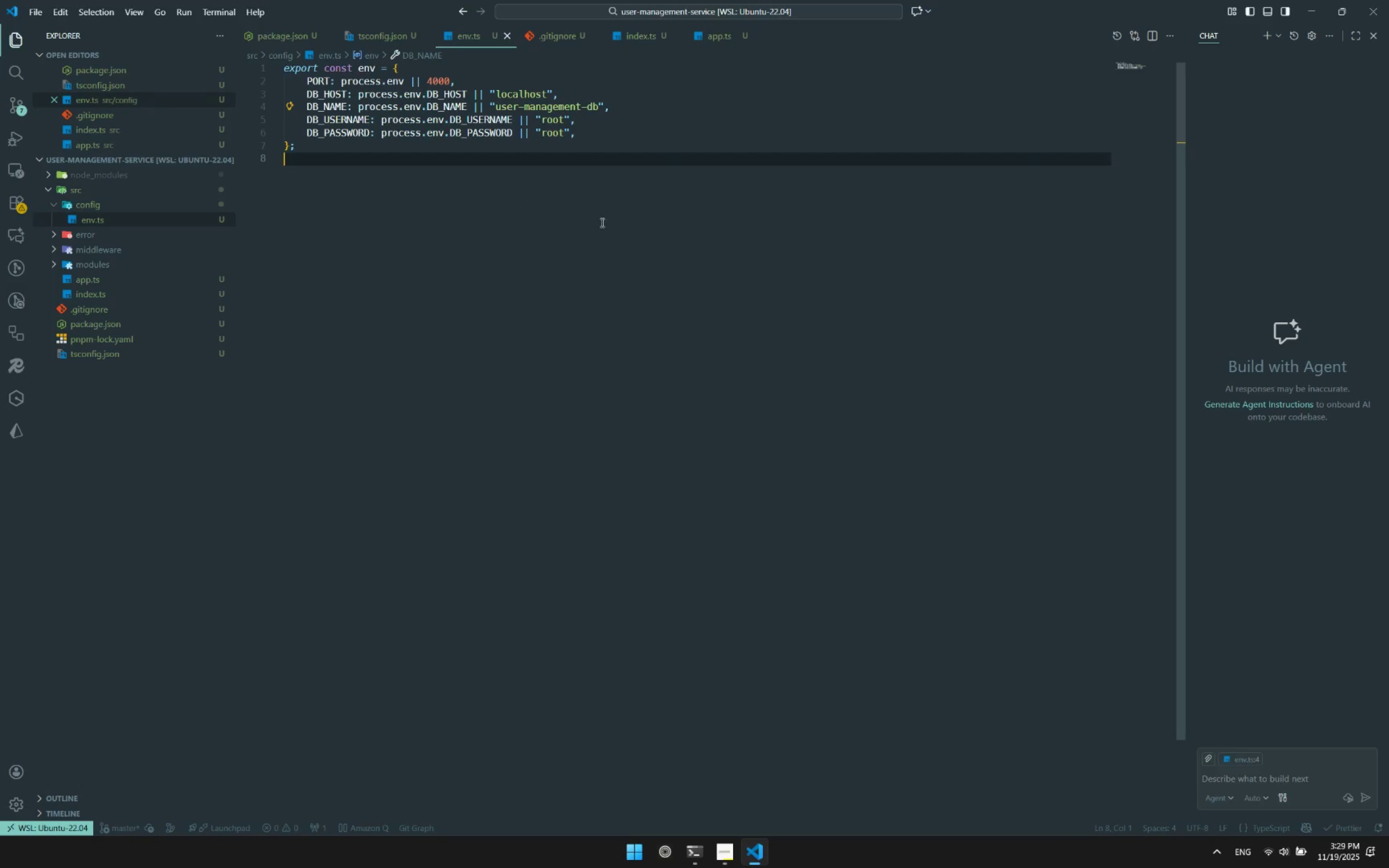 
double_click([545, 248])
 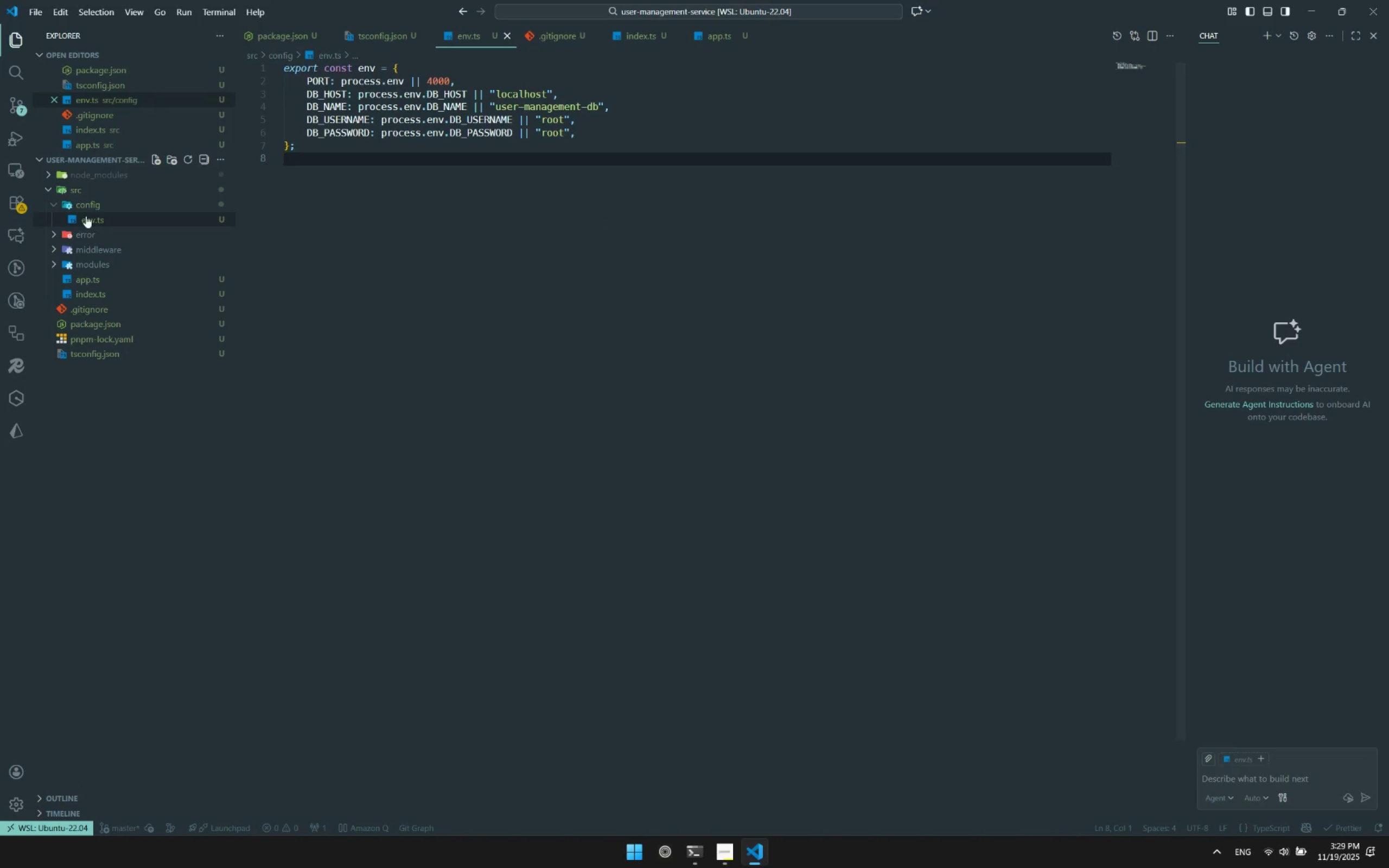 
right_click([82, 209])
 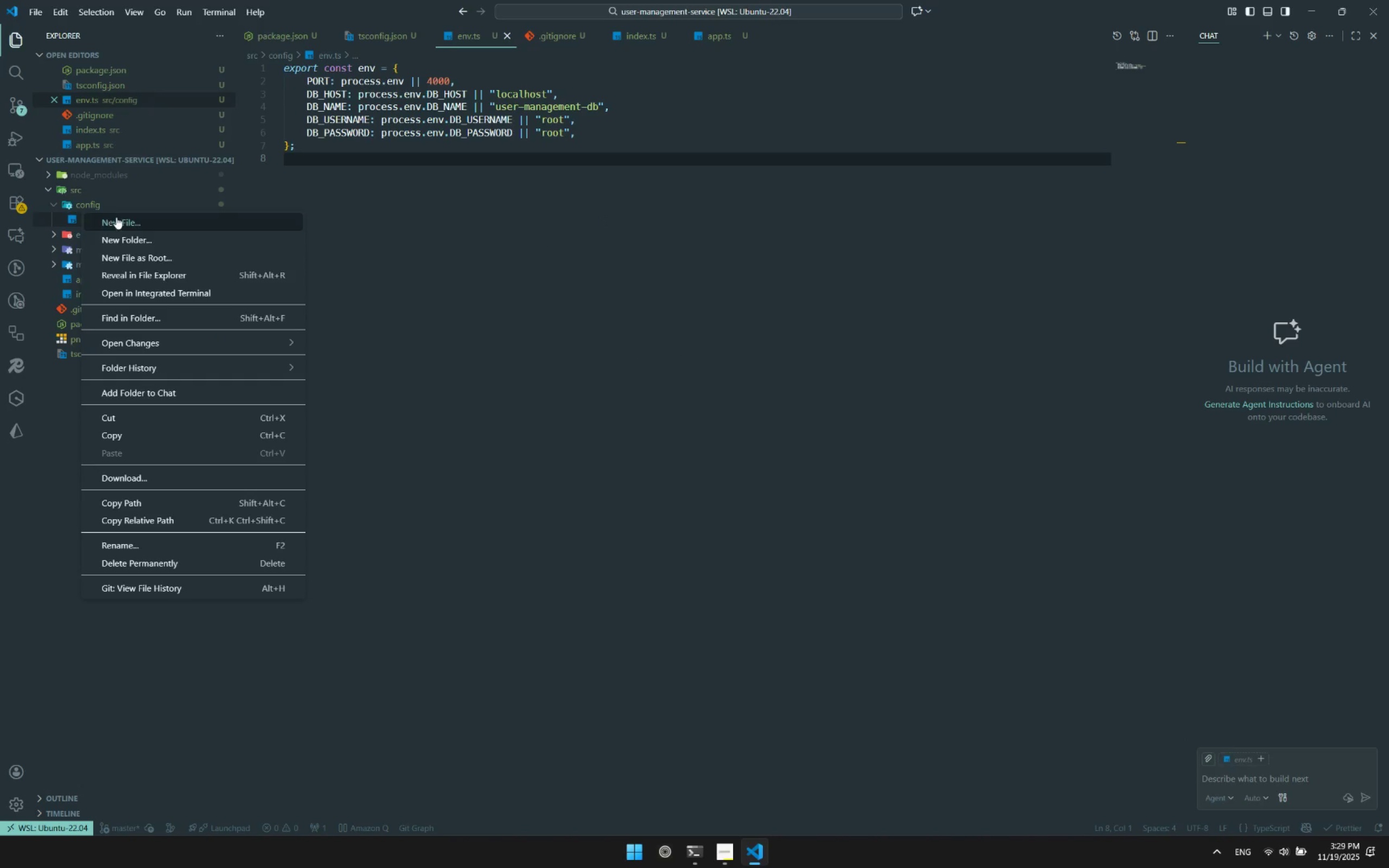 
left_click([116, 217])
 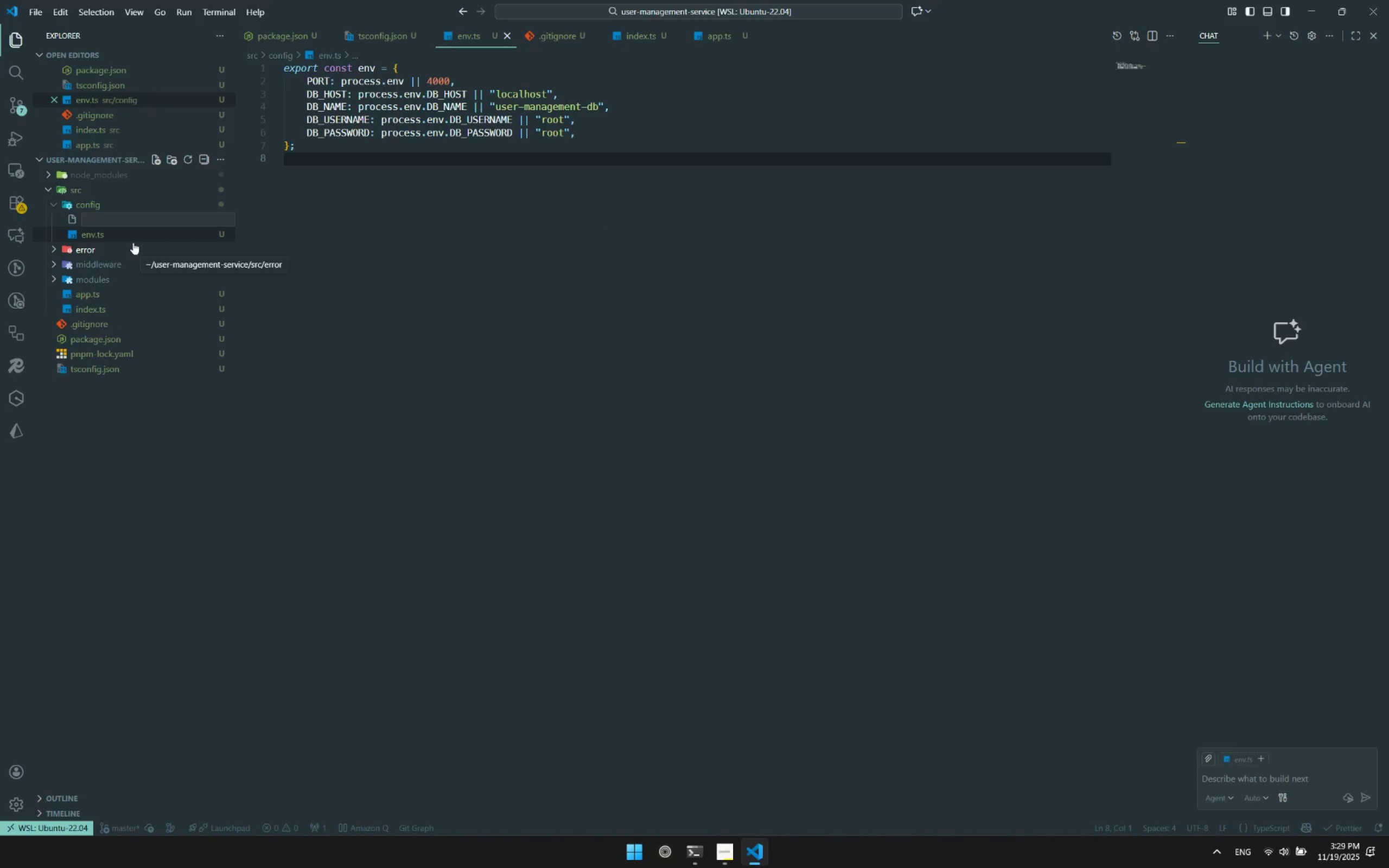 
type(d)
key(Backspace)
type(database.ts)
 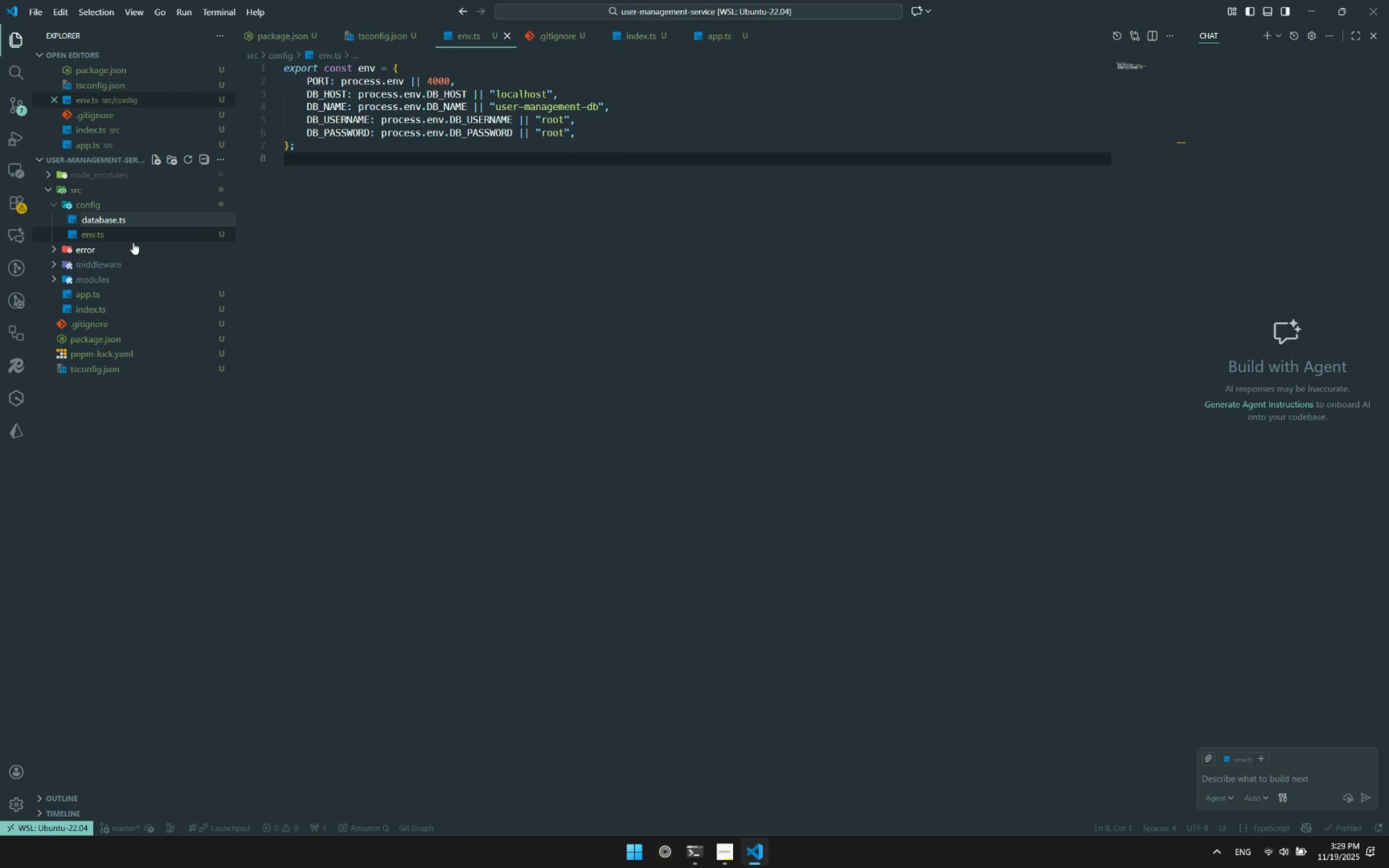 
key(Enter)
 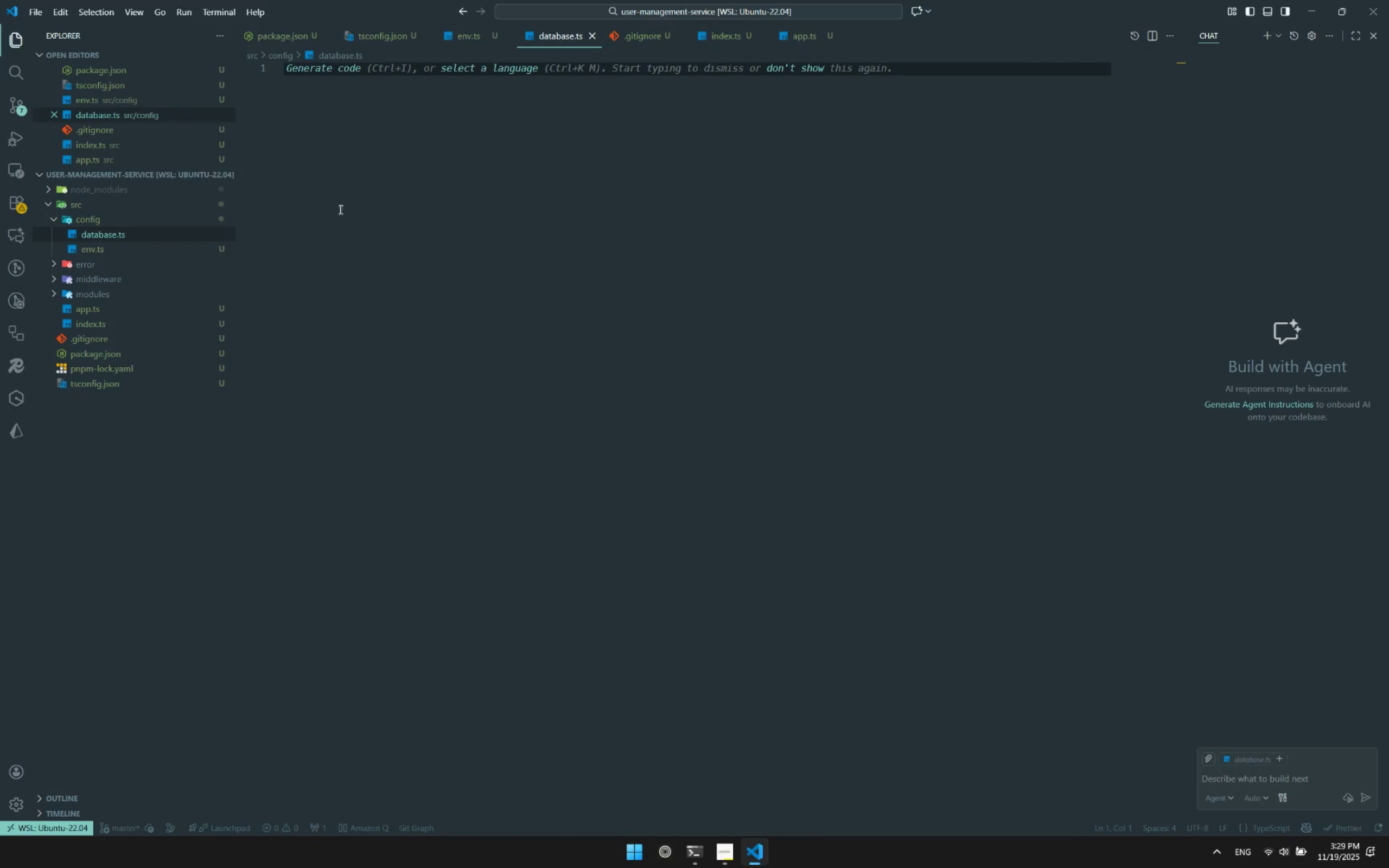 
left_click([378, 180])
 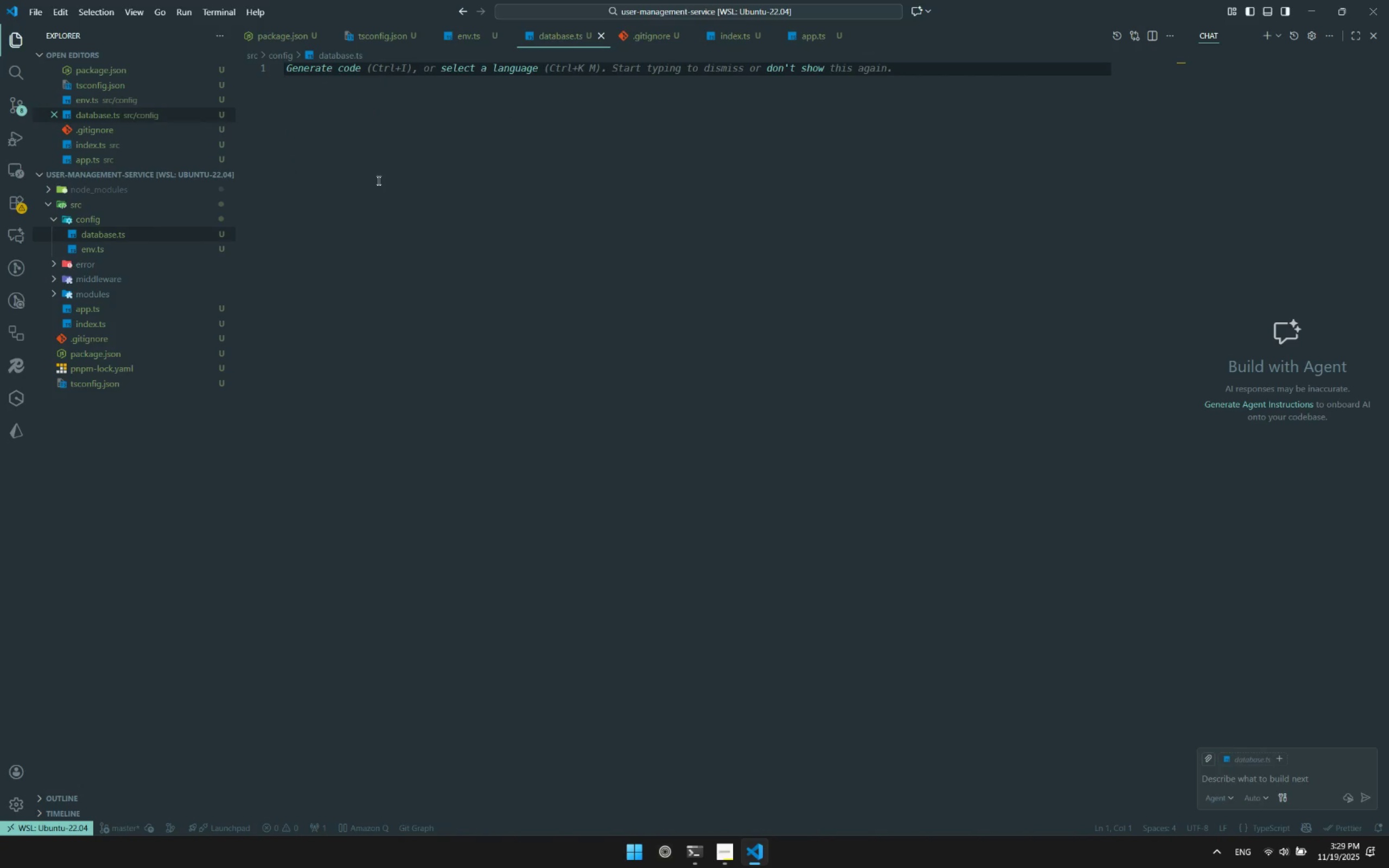 
left_click([437, 138])
 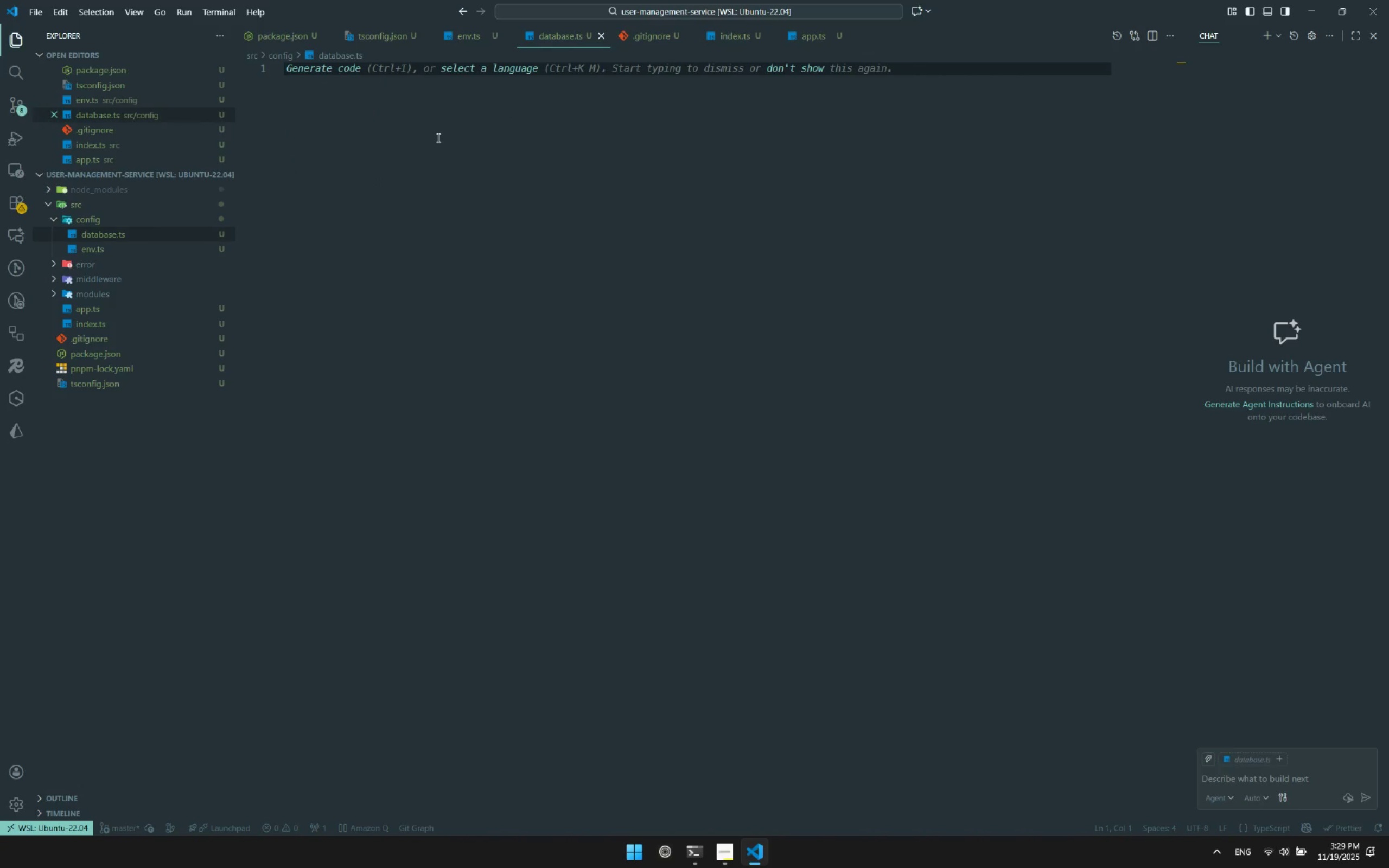 
type(import )
 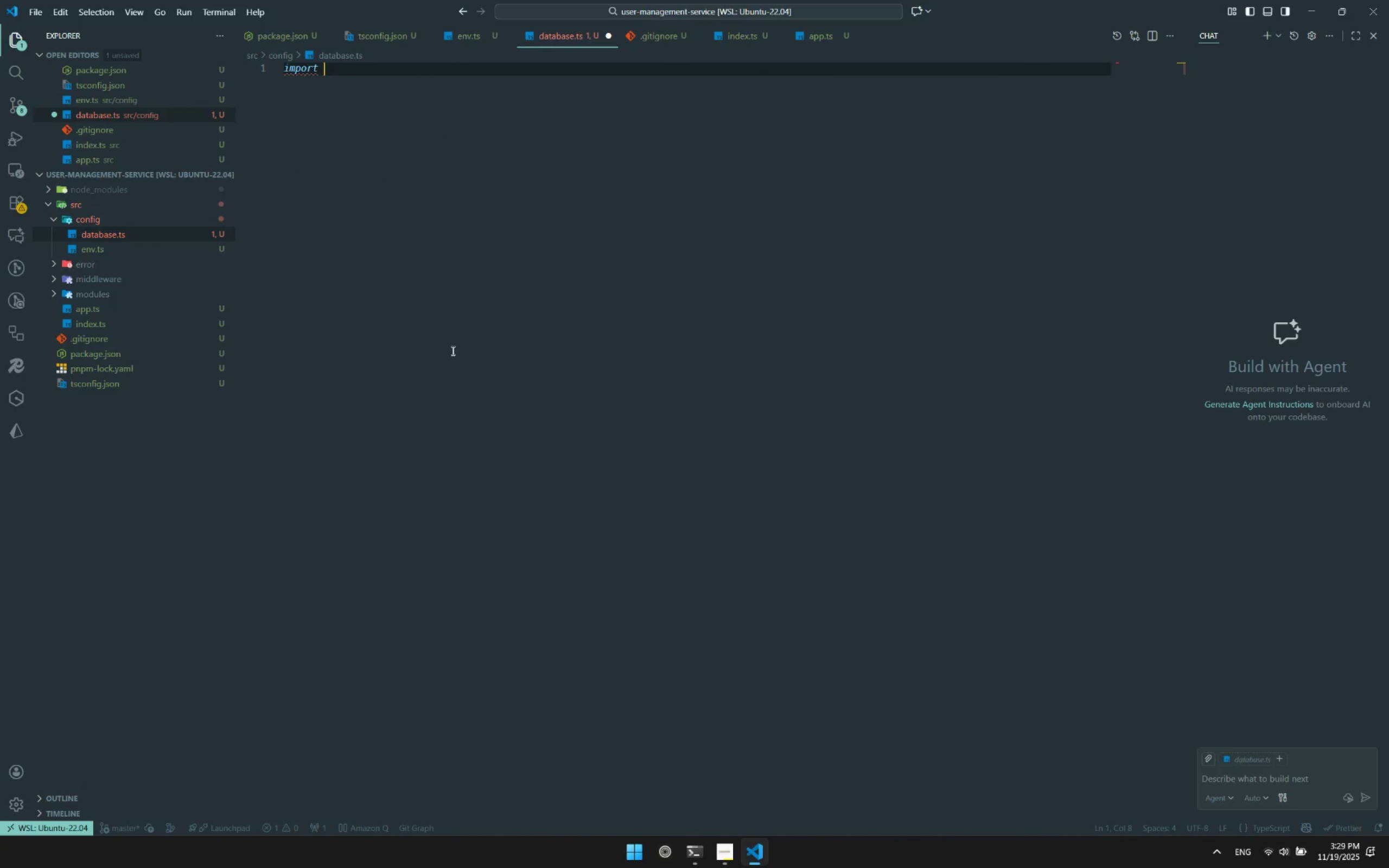 
type({seq)
 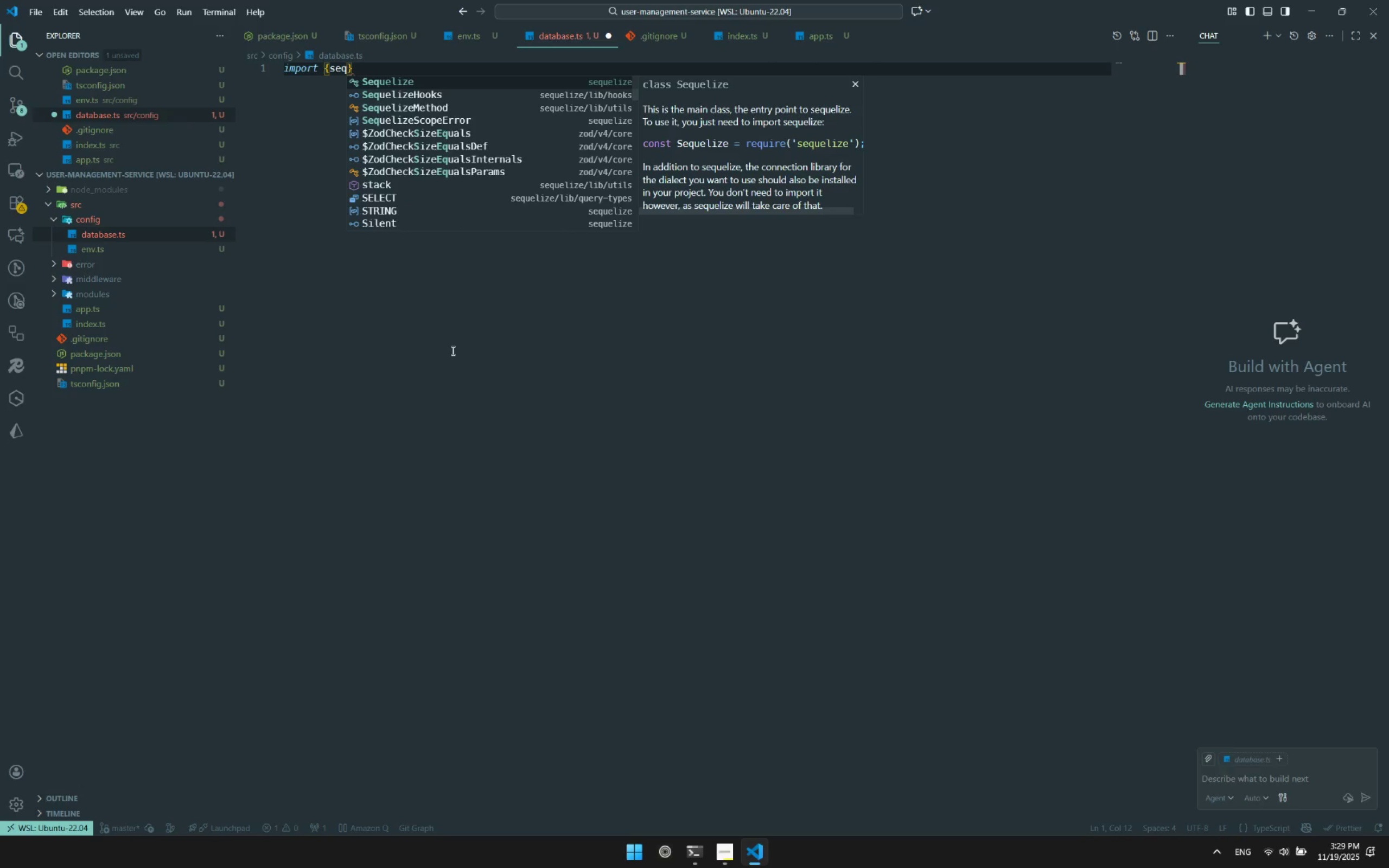 
key(Enter)
 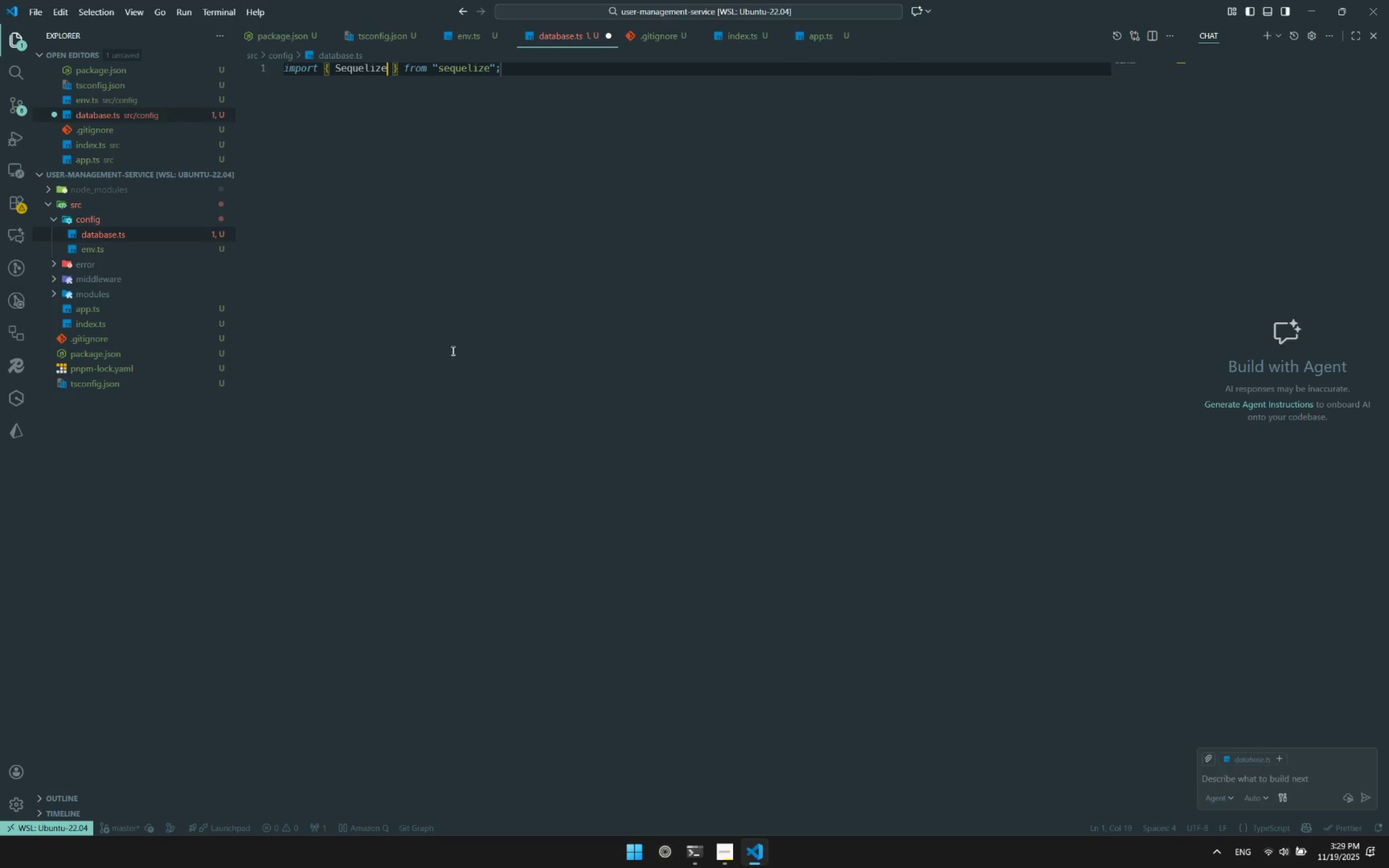 
key(ArrowDown)
 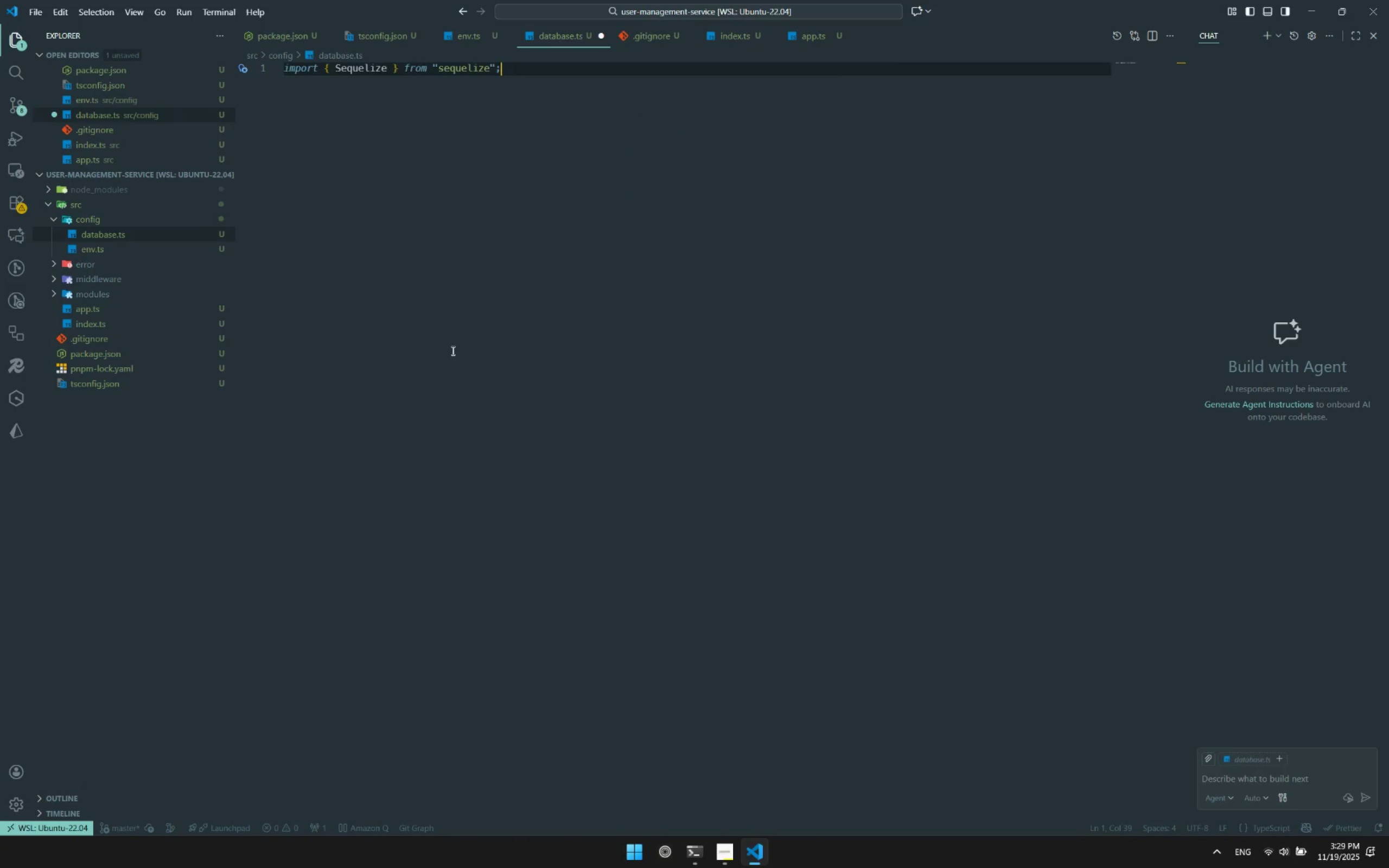 
key(Enter)
 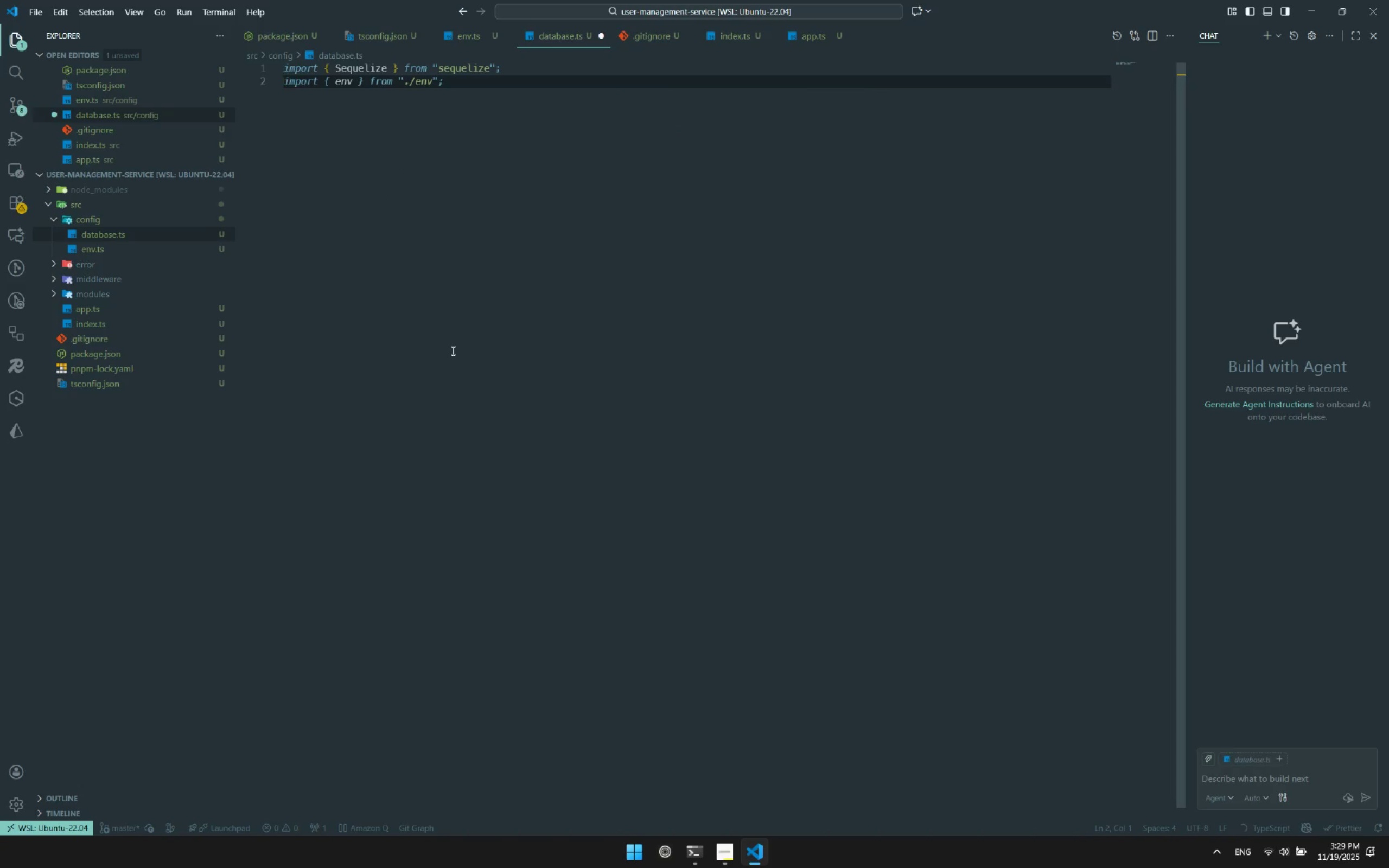 
key(Enter)
 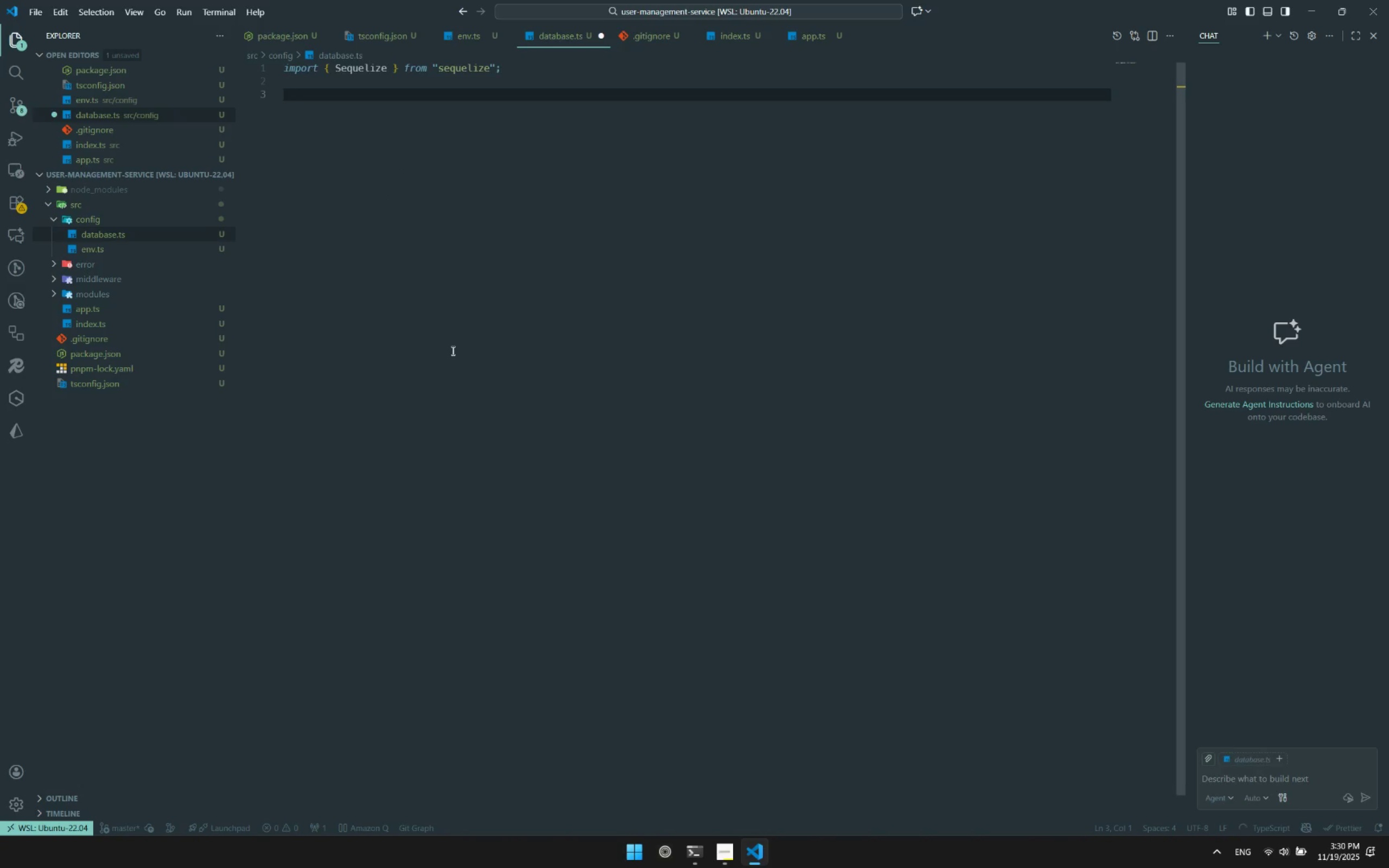 
key(Backspace)
type(import {env)
 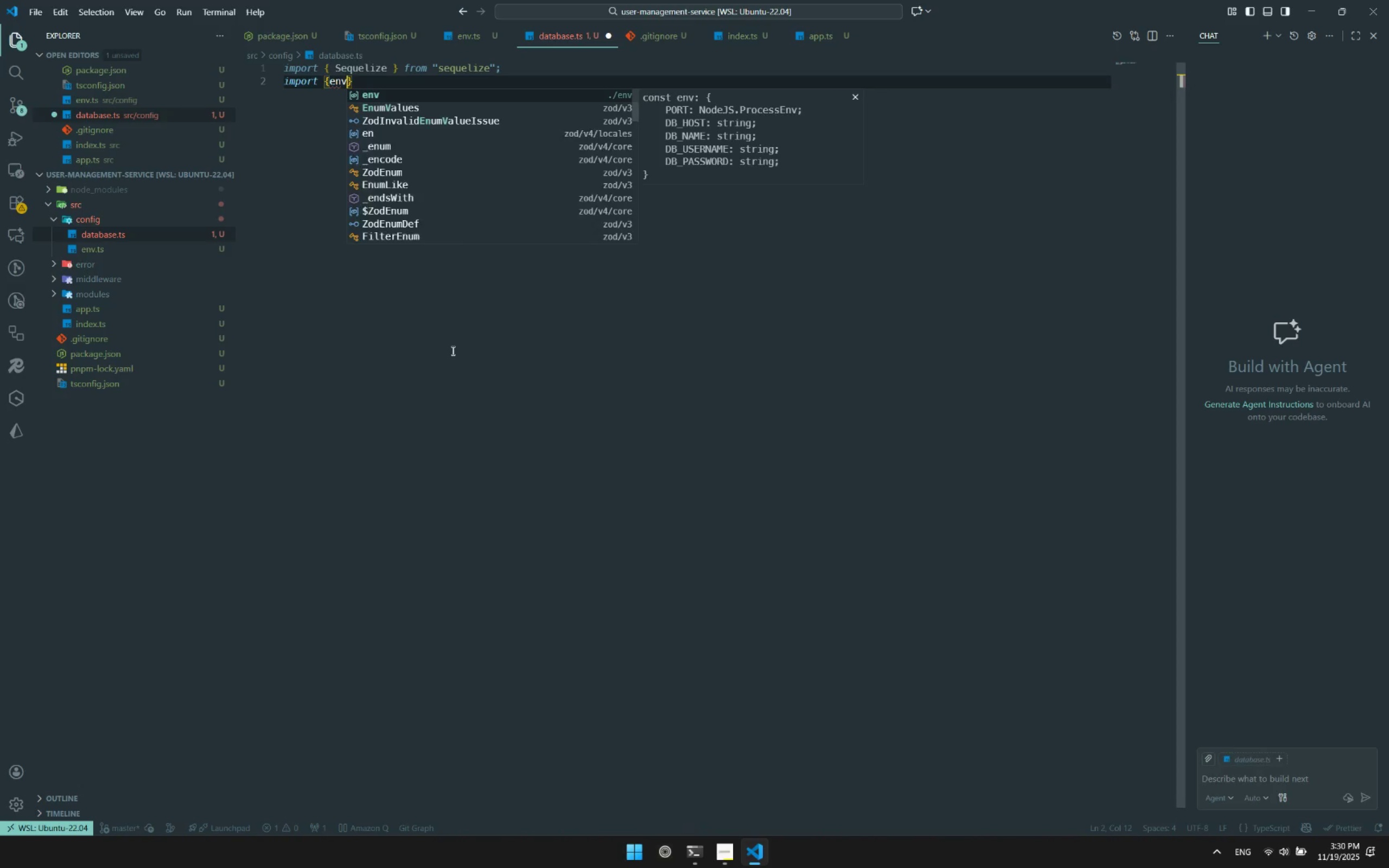 
key(ArrowRight)
 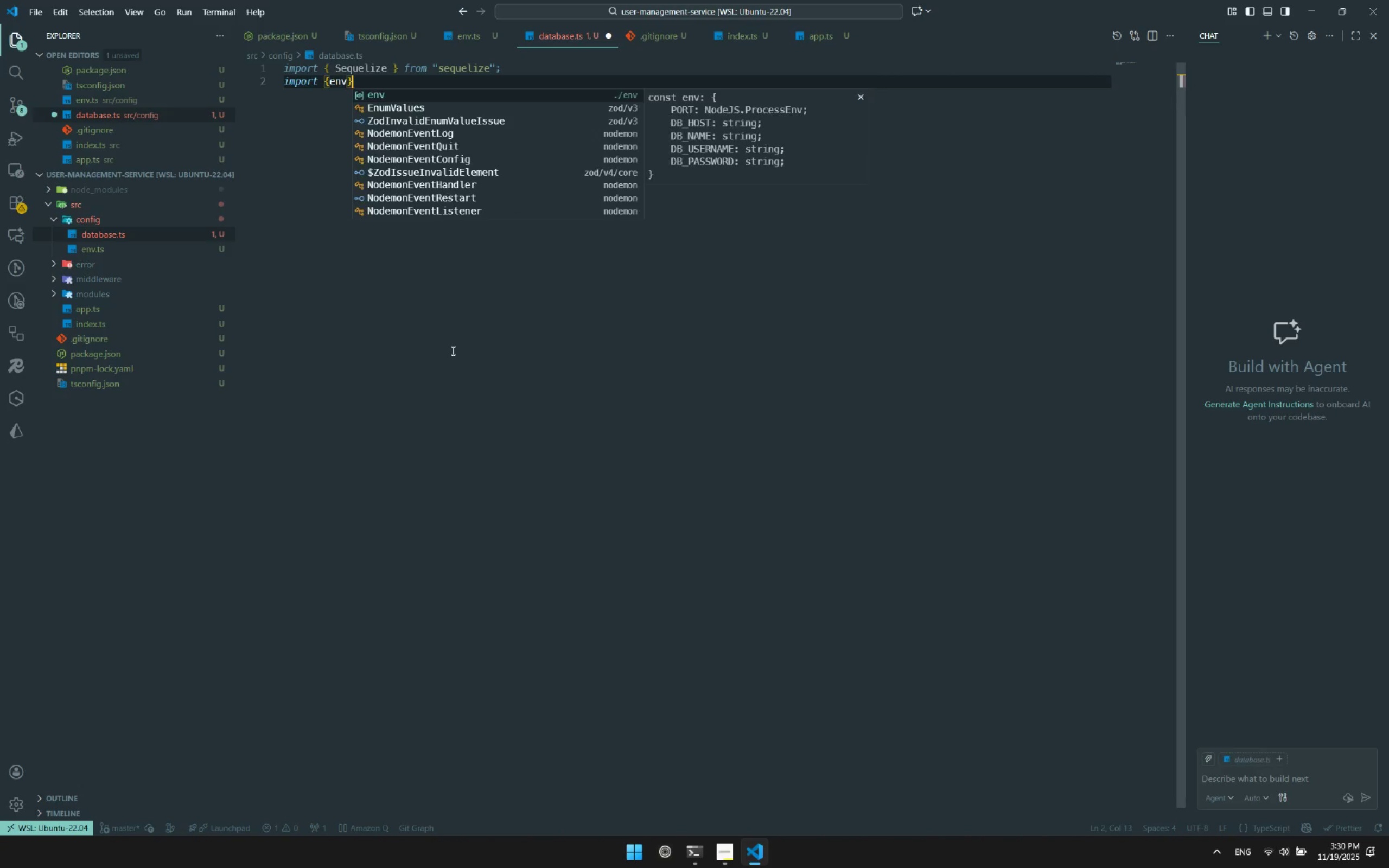 
type( fg)
key(Backspace)
type(rom "./)
 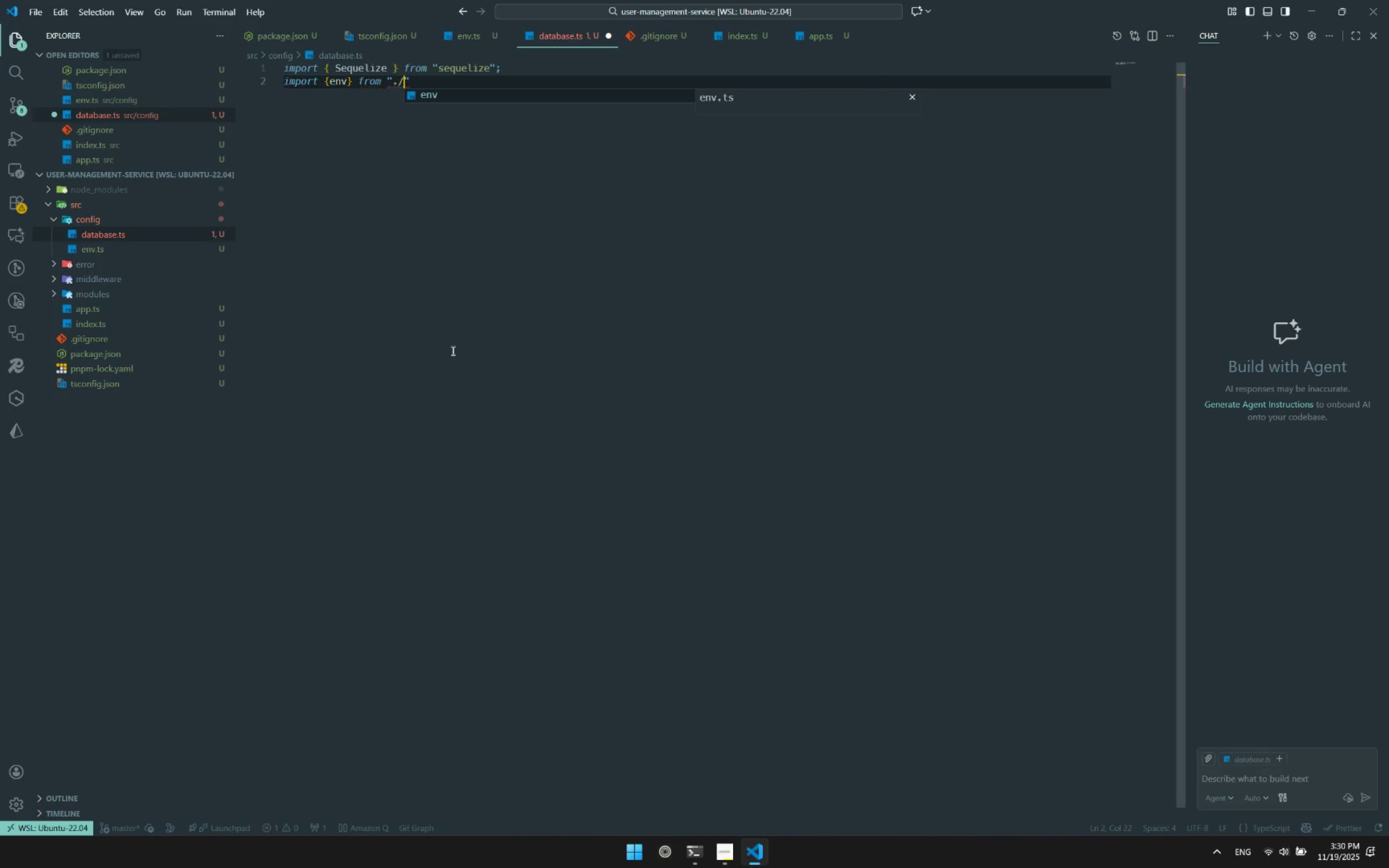 
key(Enter)
 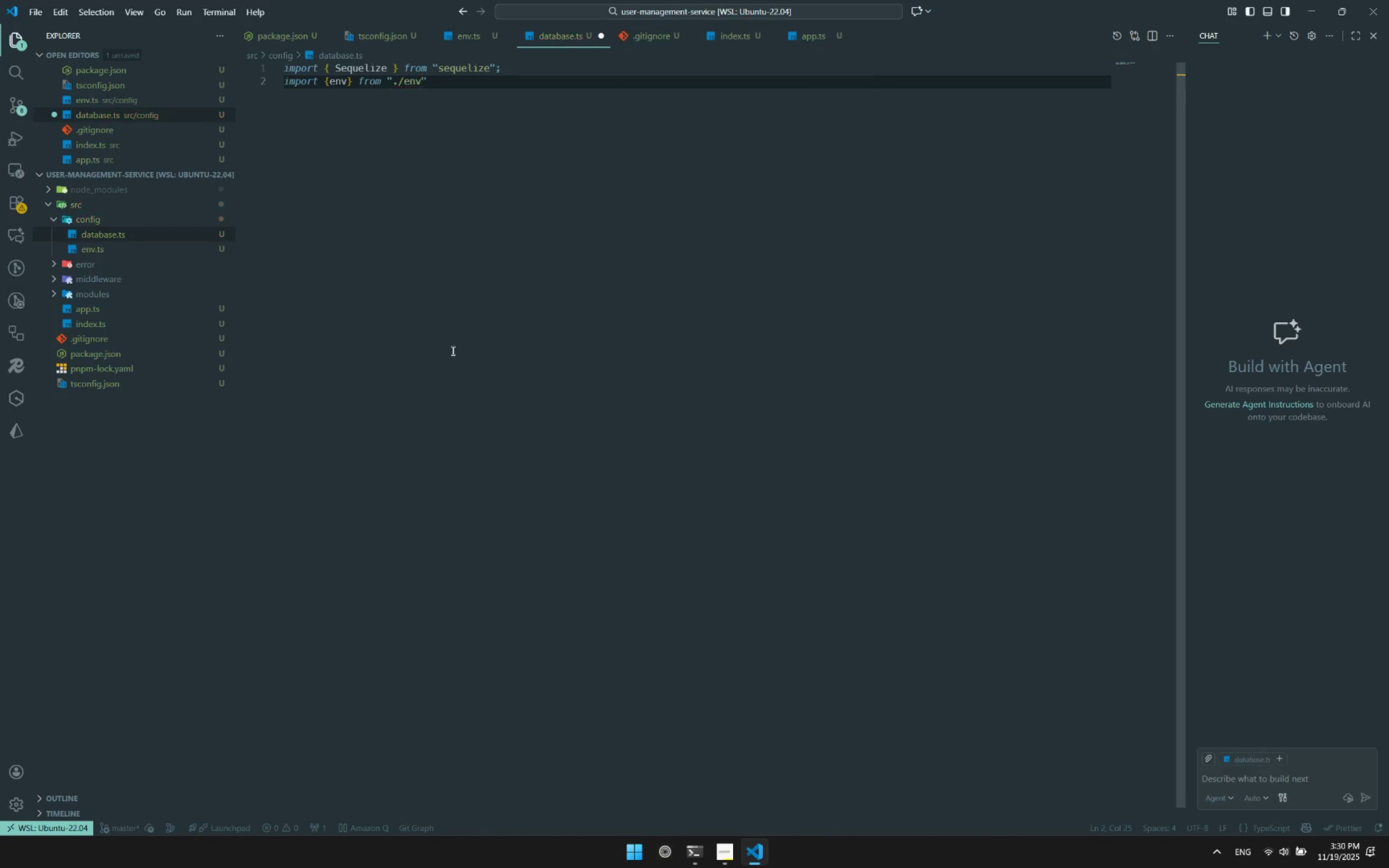 
key(ArrowRight)
 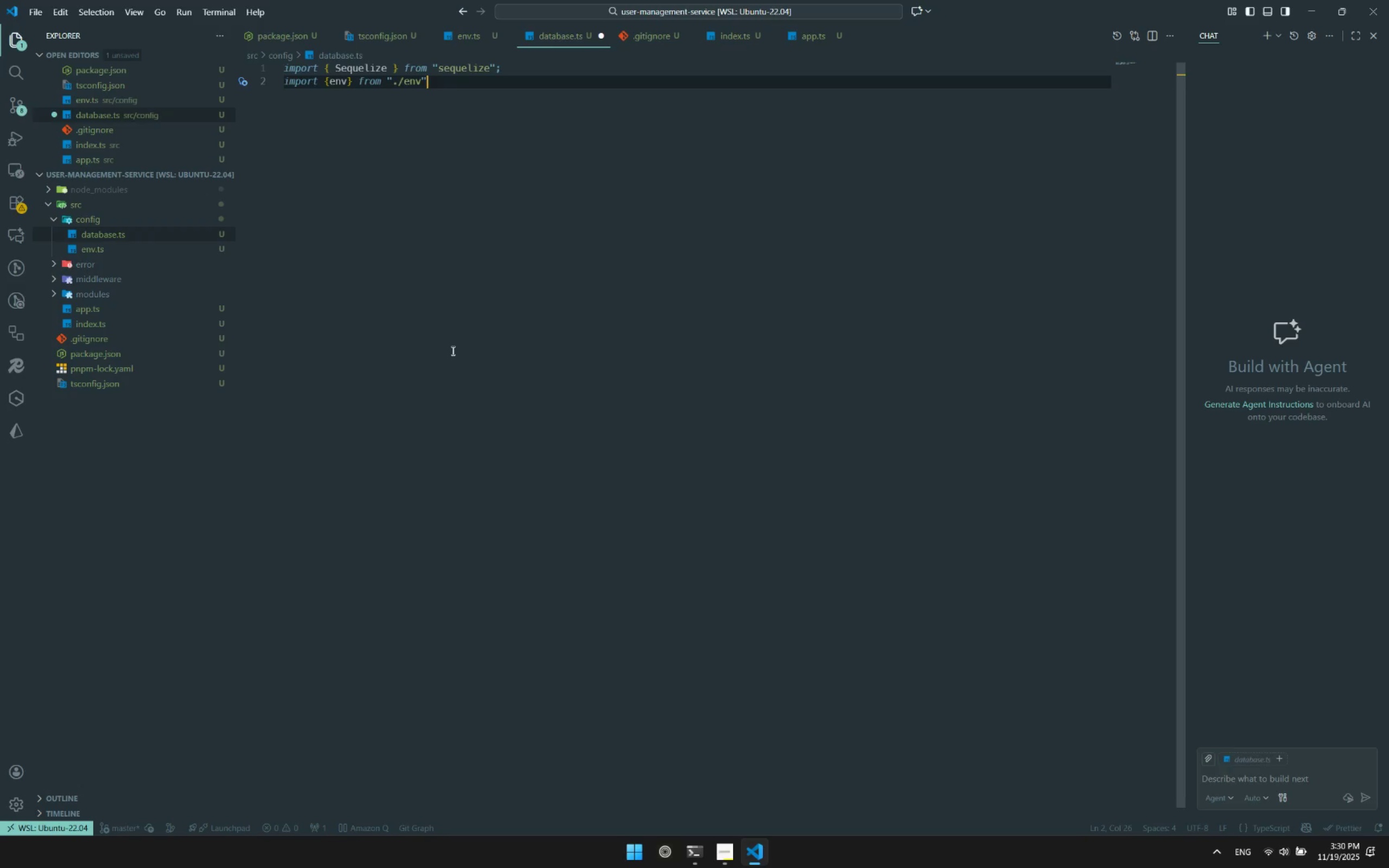 
key(Enter)
 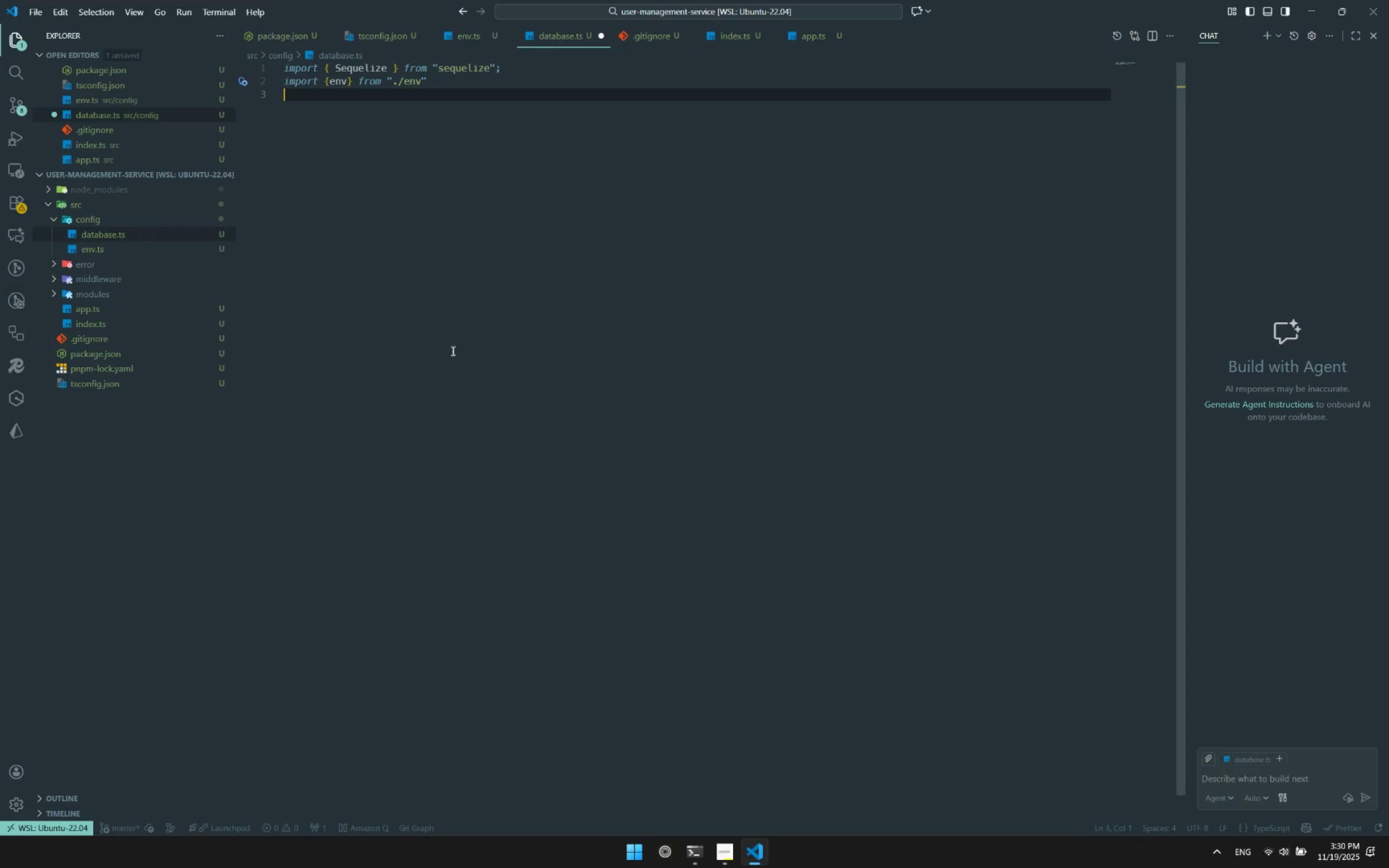 
key(Enter)
 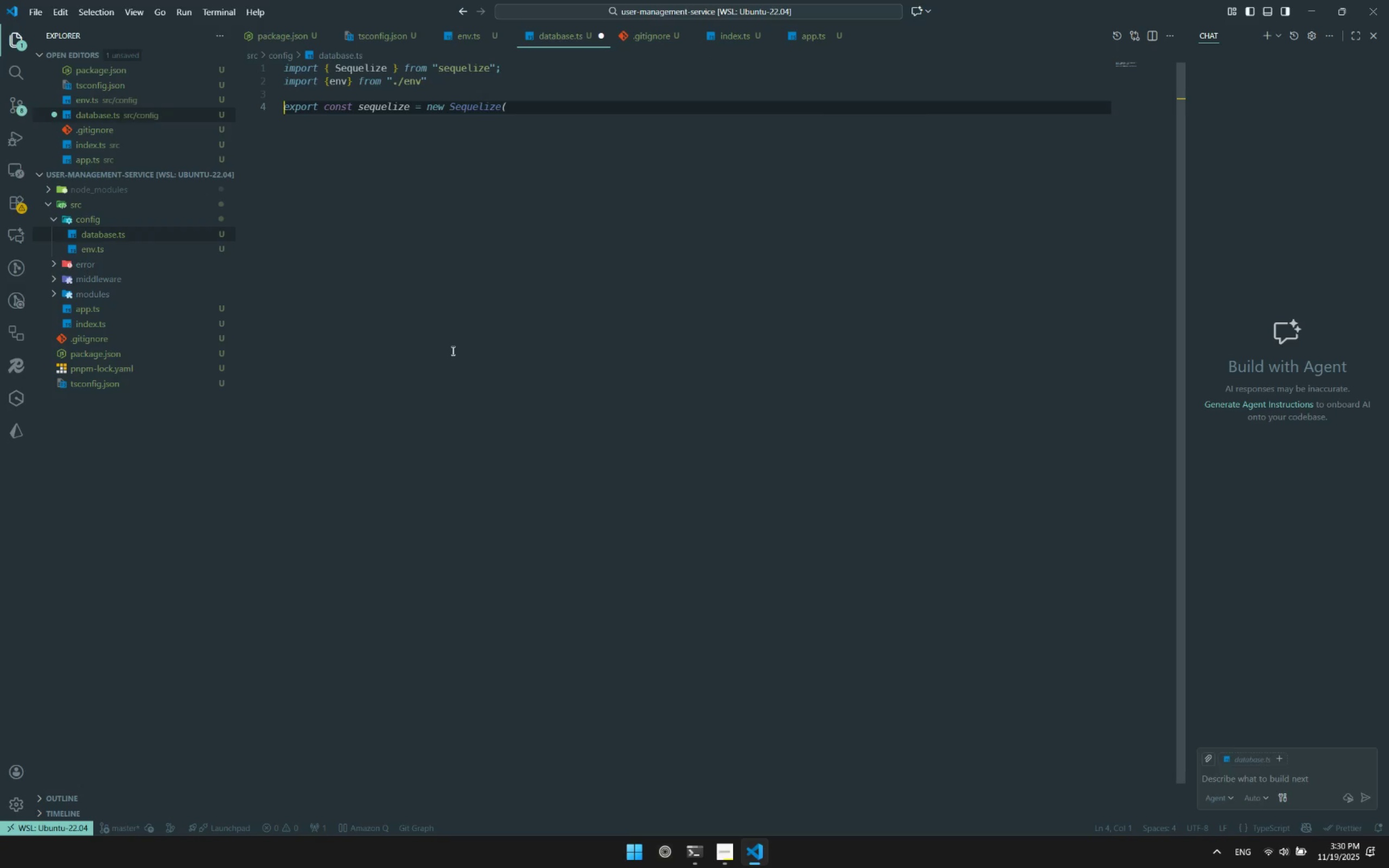 
type(const sequ)
 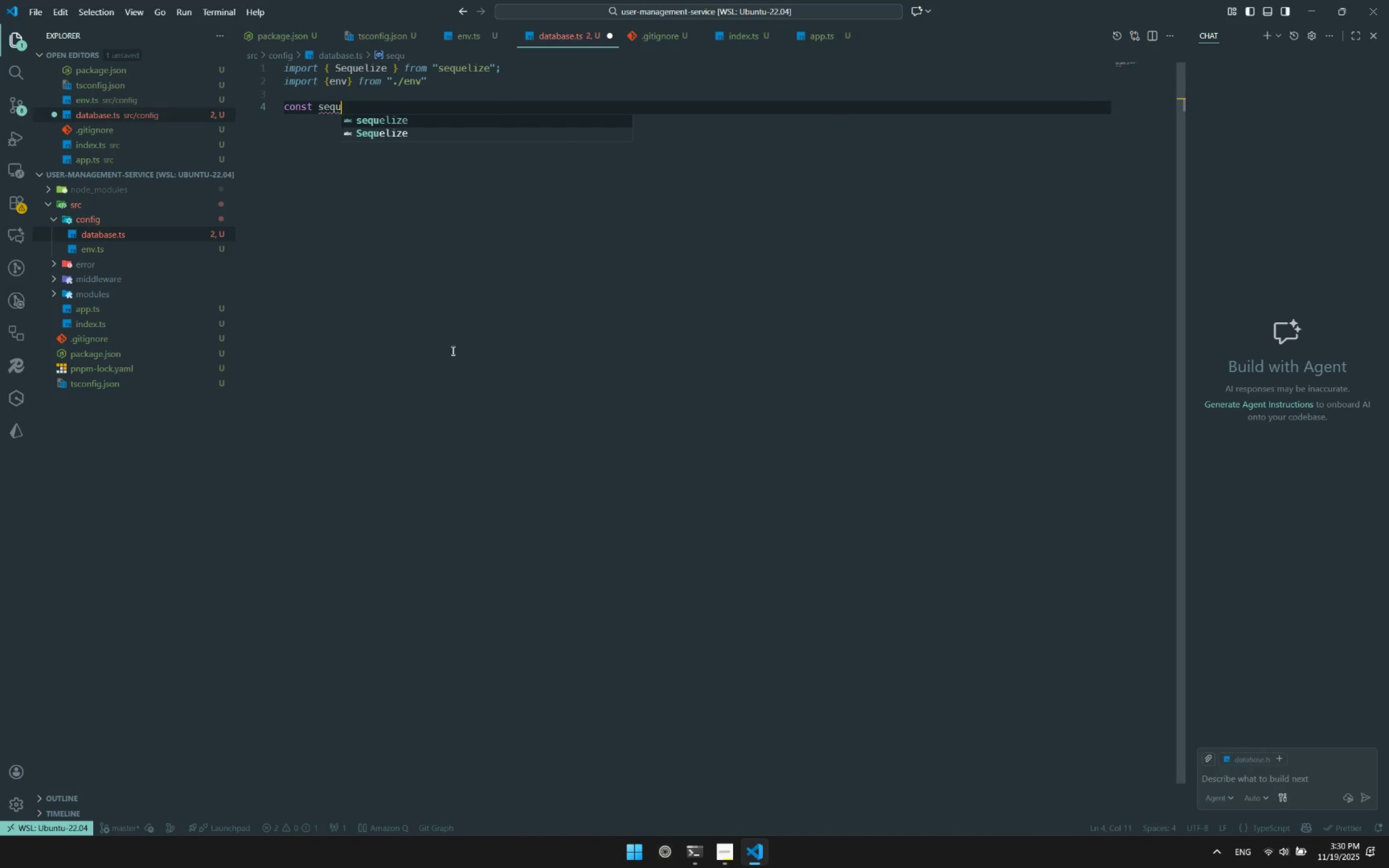 
key(Enter)
 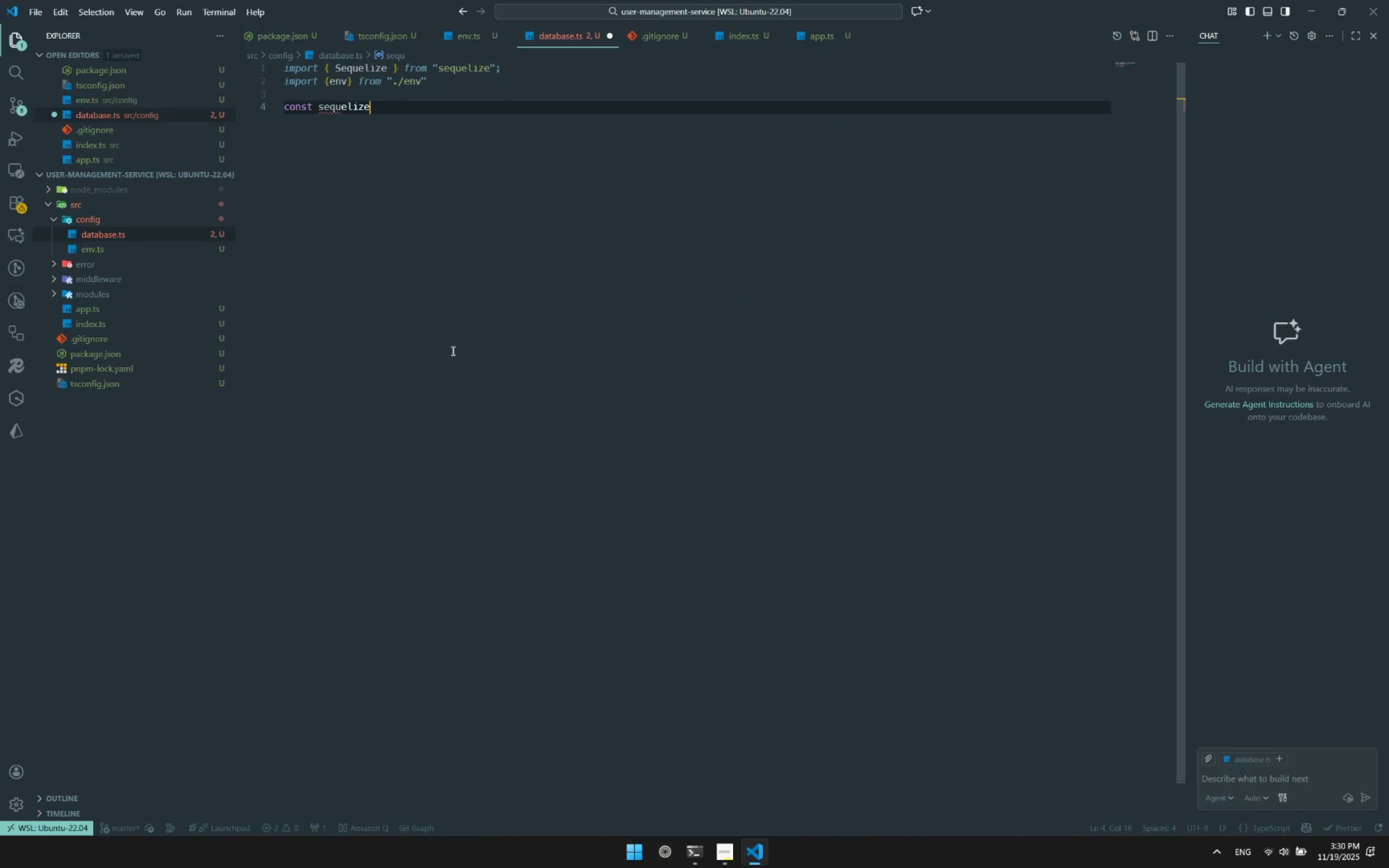 
type(=new Seq)
 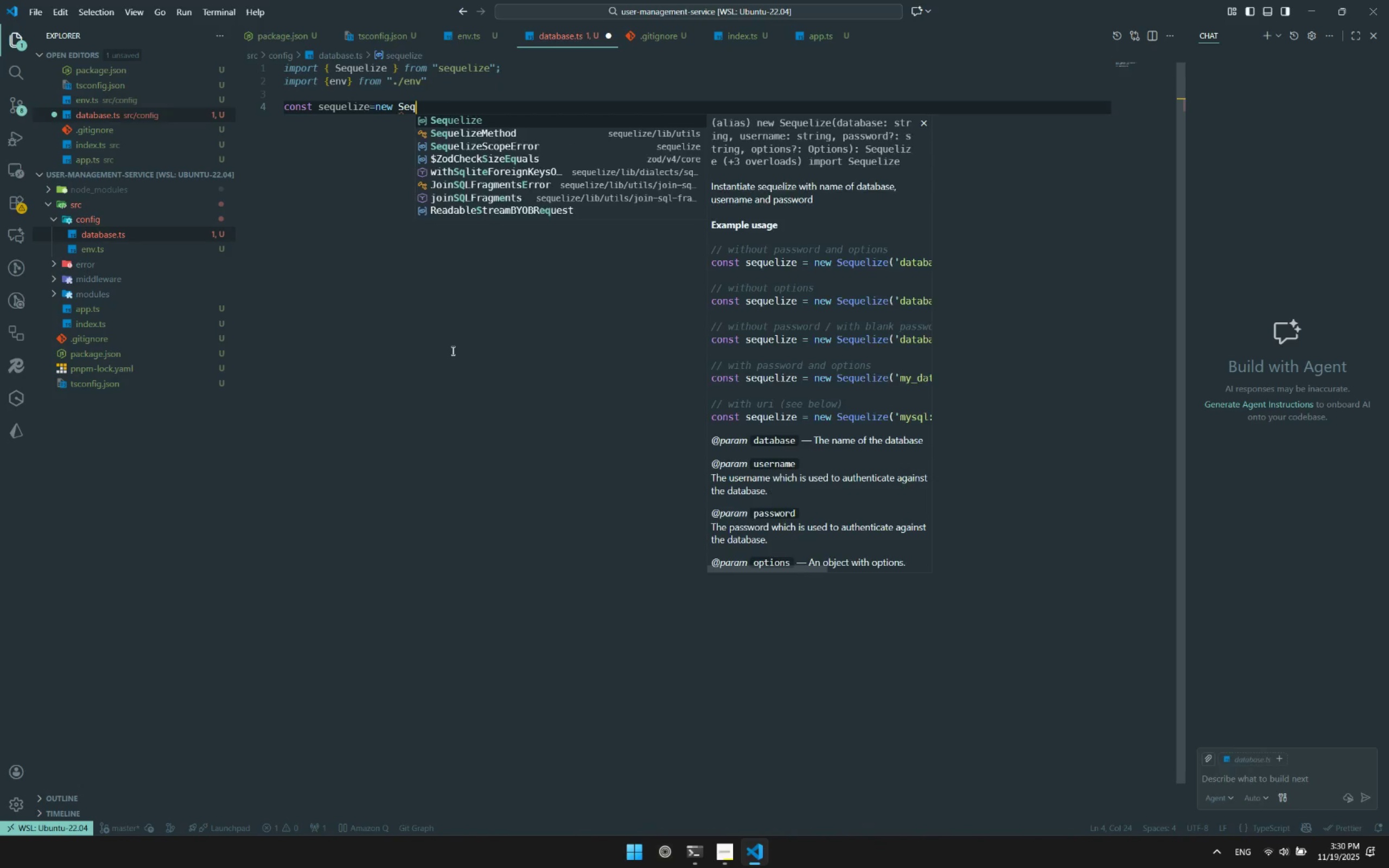 
key(Enter)
 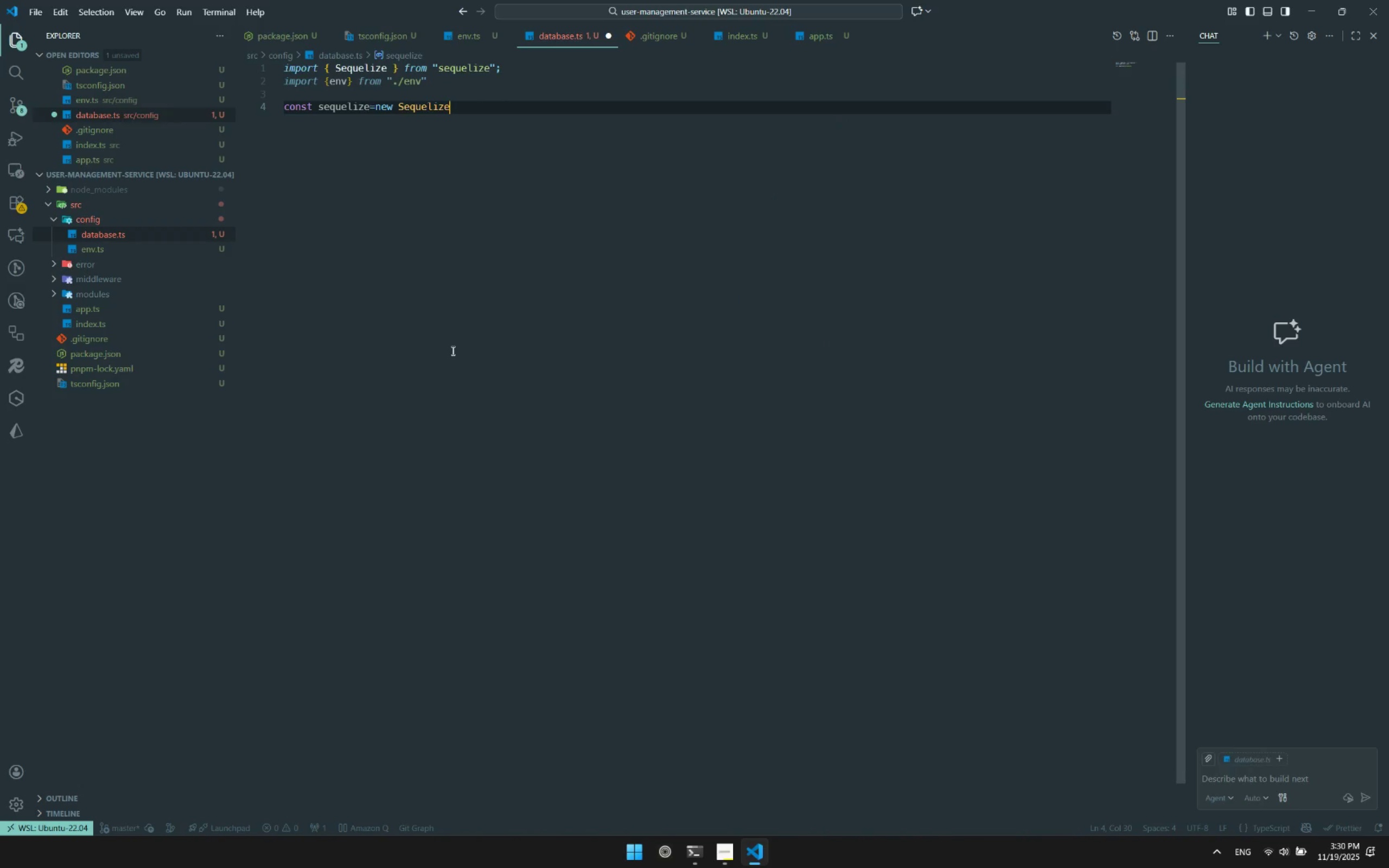 
type((emv.)
 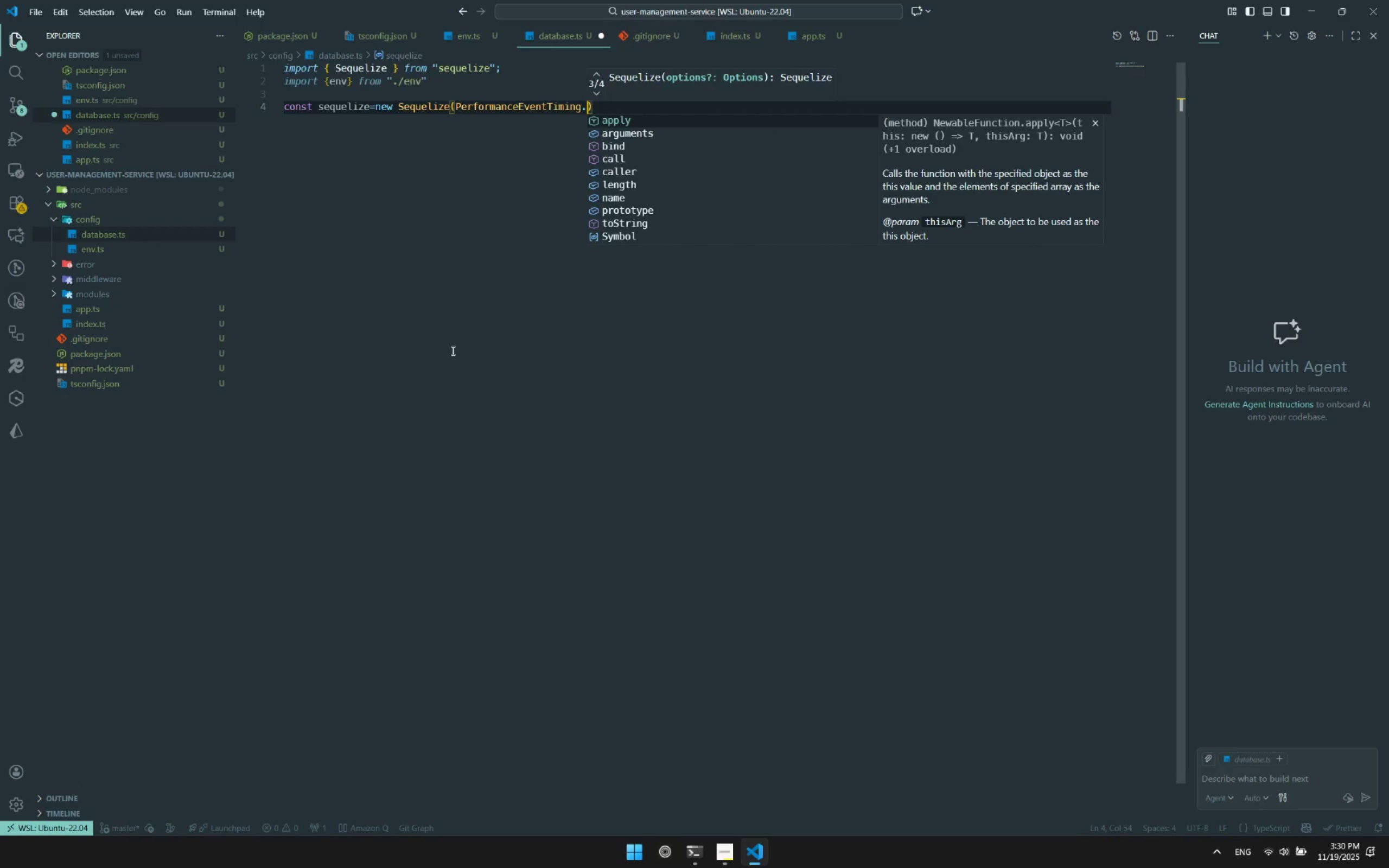 
key(Control+Z)
 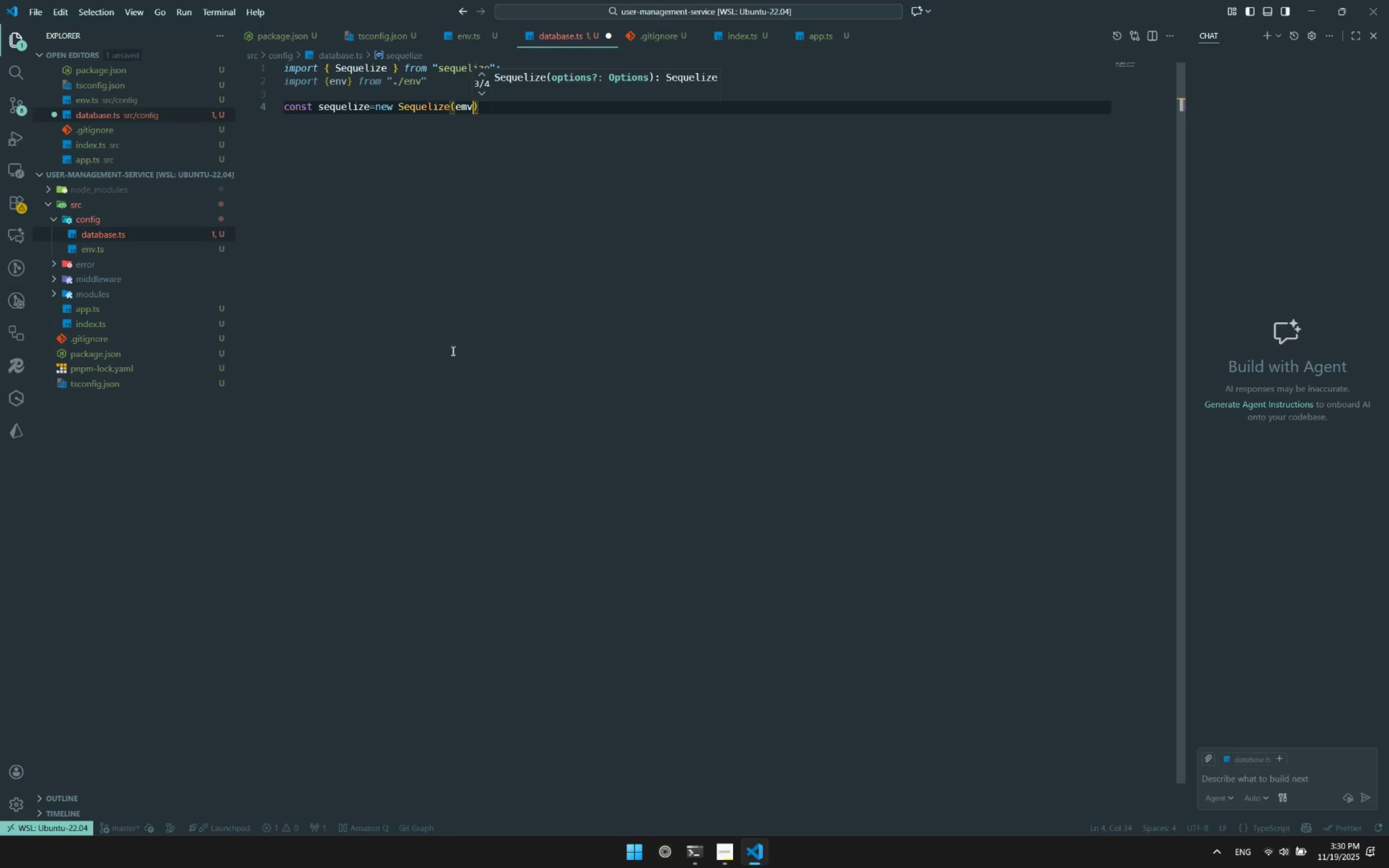 
key(Backspace)
key(Backspace)
type(nv)
key(Backspace)
key(Backspace)
key(Backspace)
 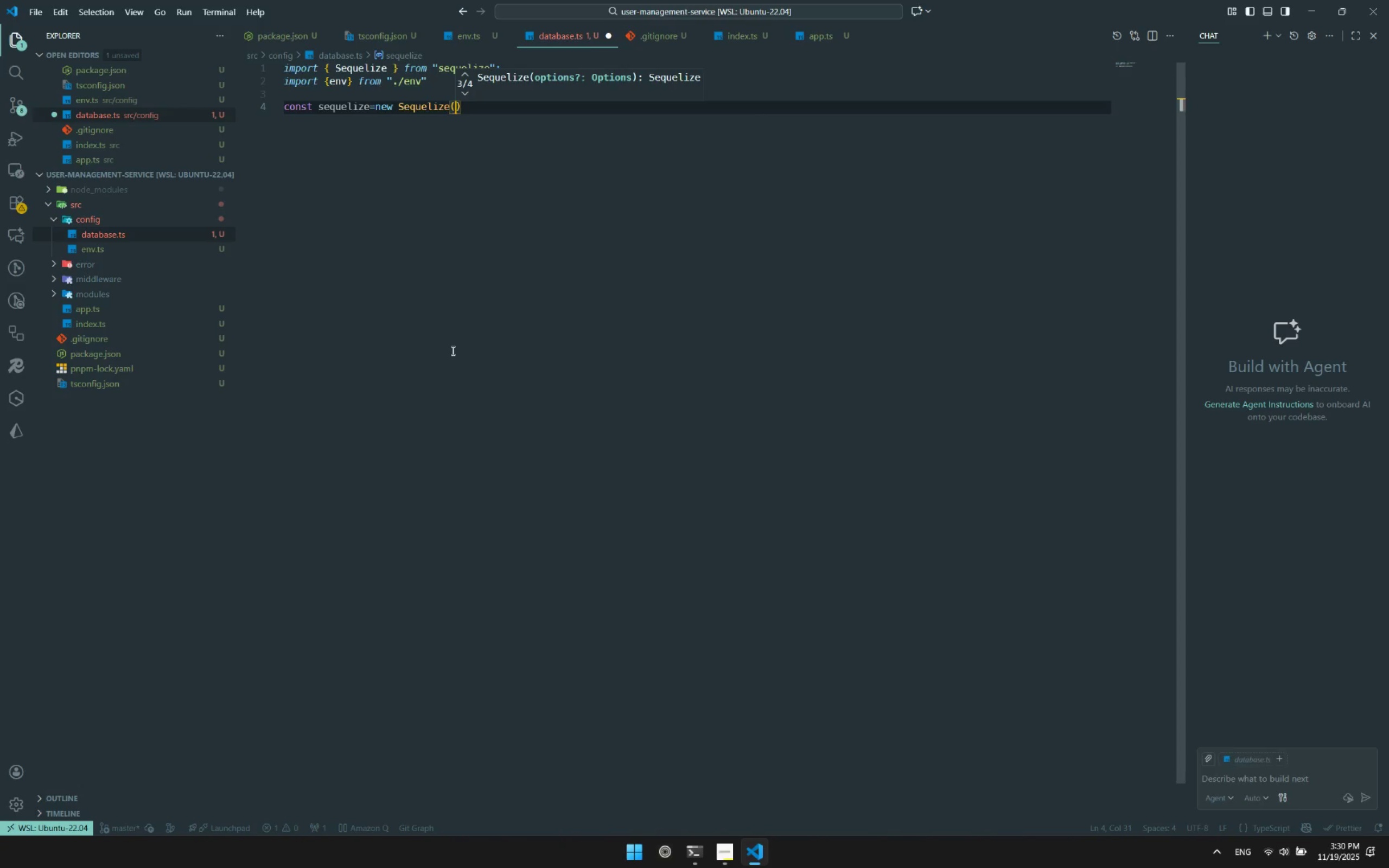 
key(ArrowUp)
 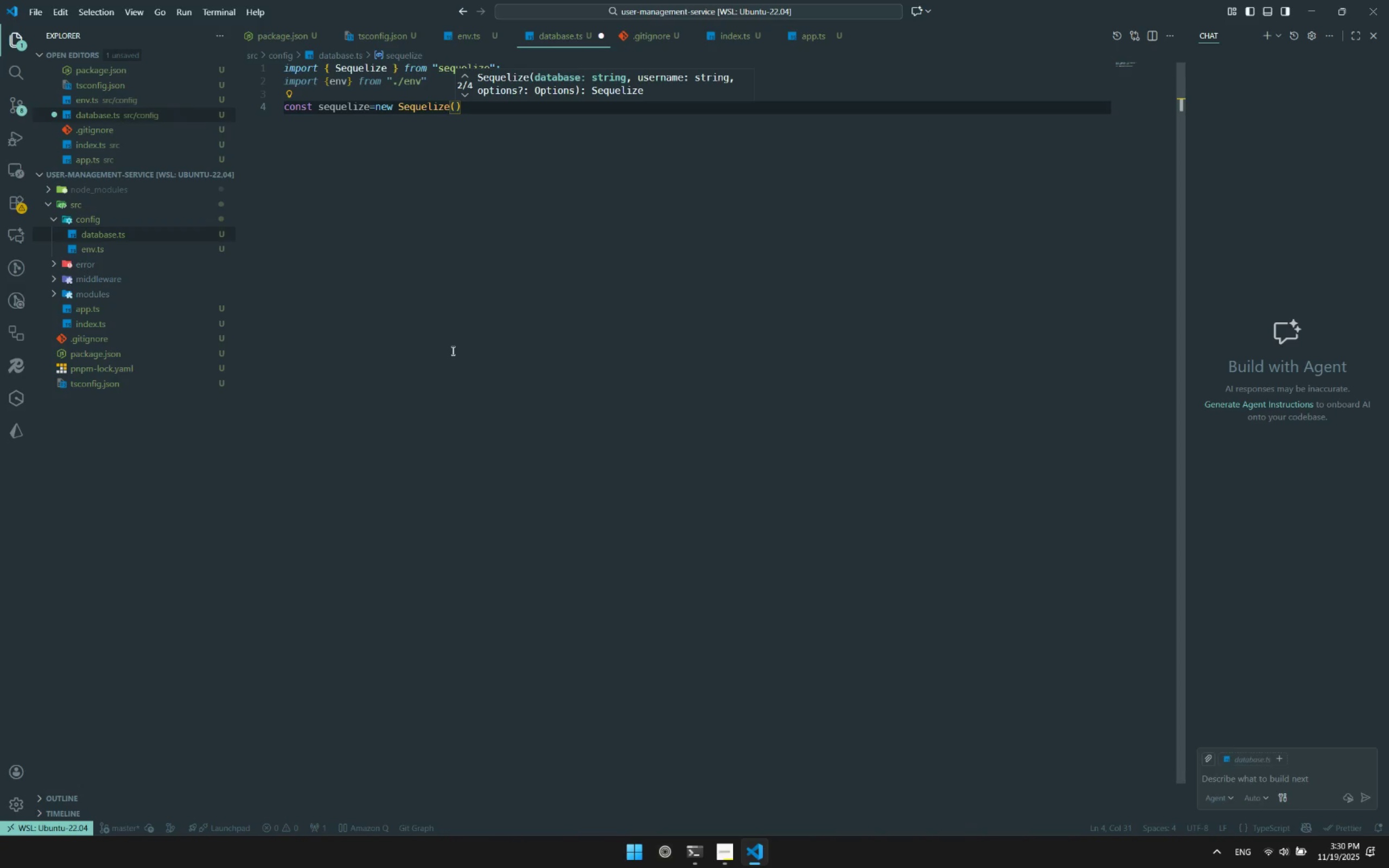 
key(Escape)
 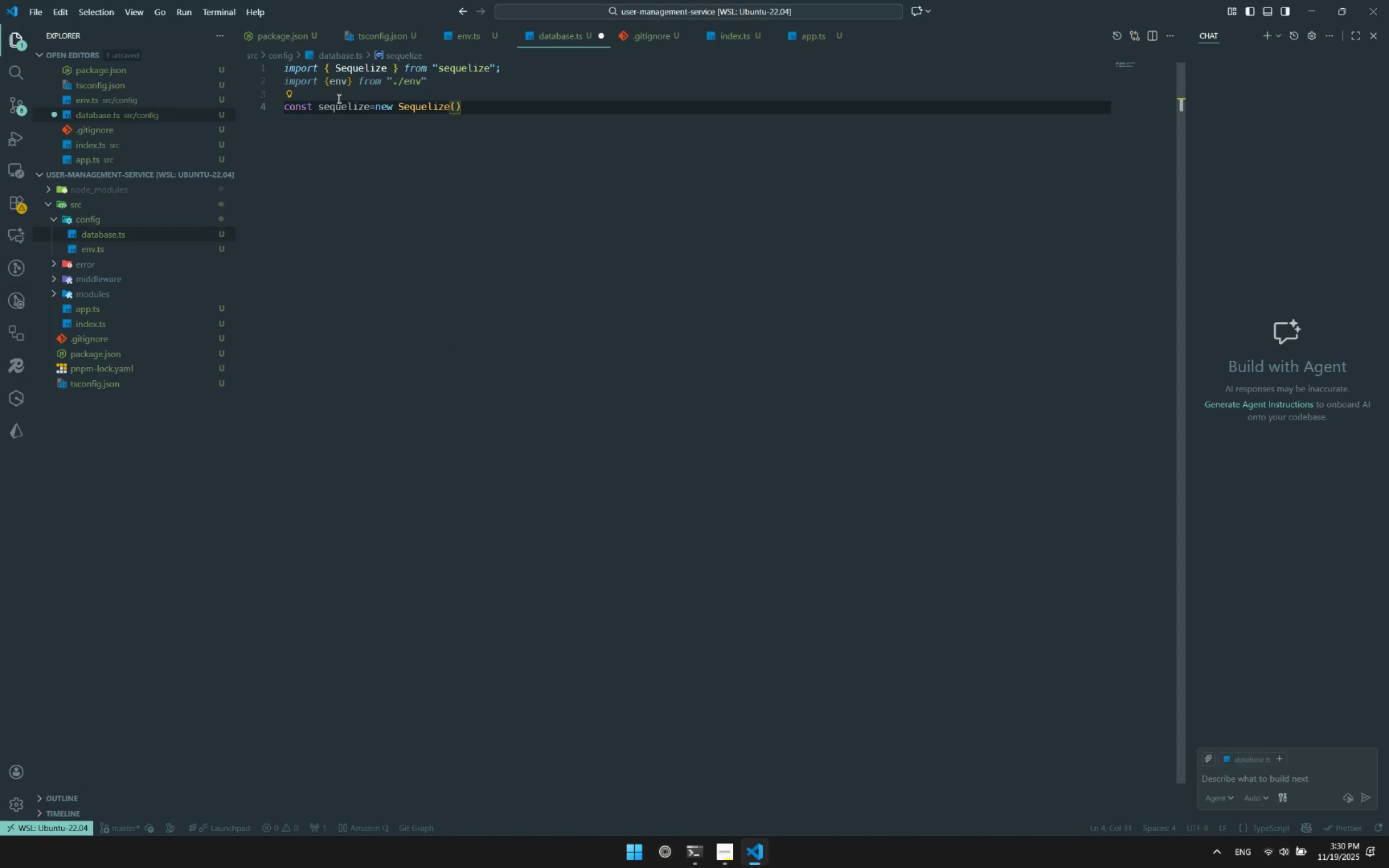 
left_click([335, 95])
 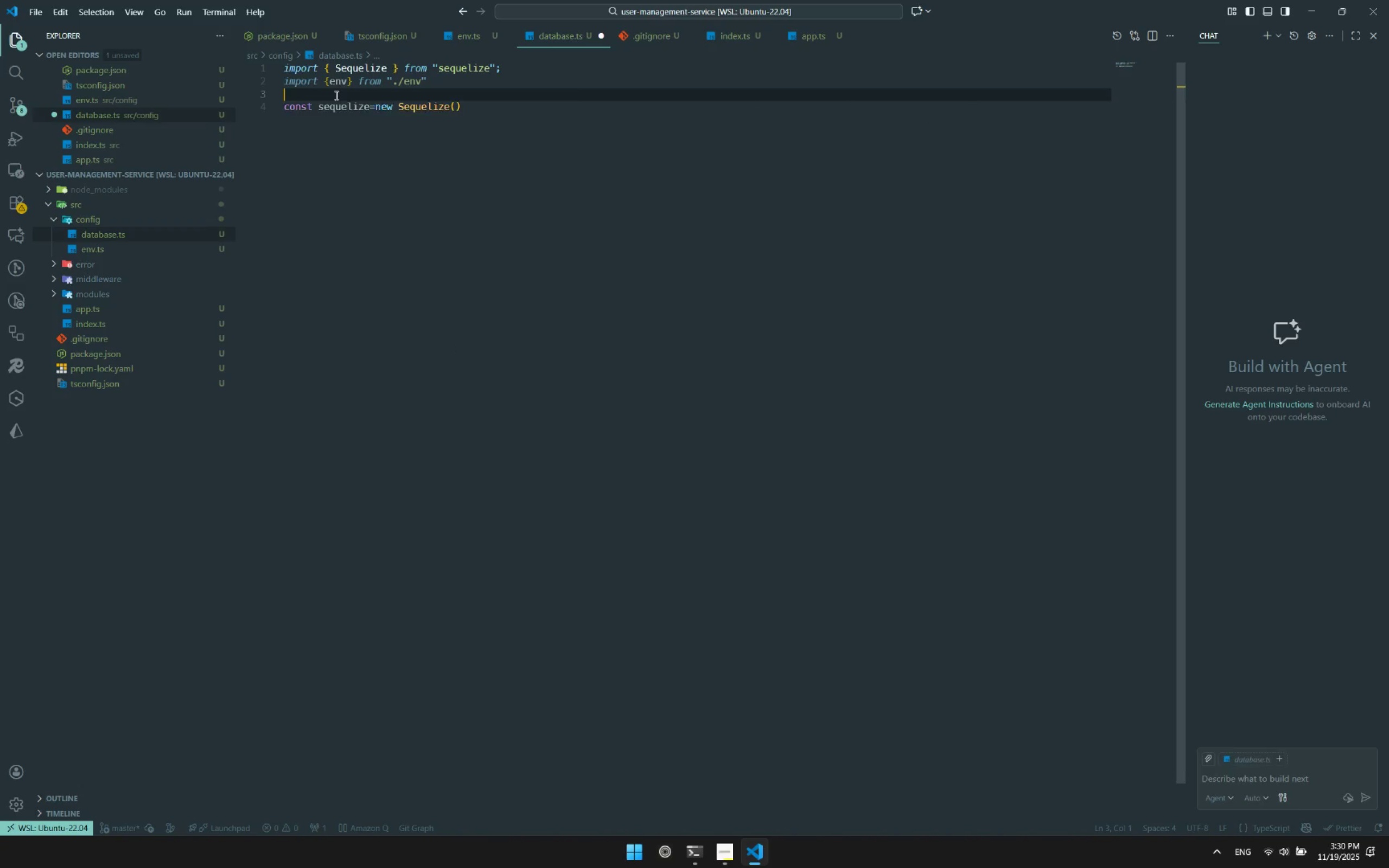 
type(const })
key(Backspace)
key(Backspace)
type( {)
 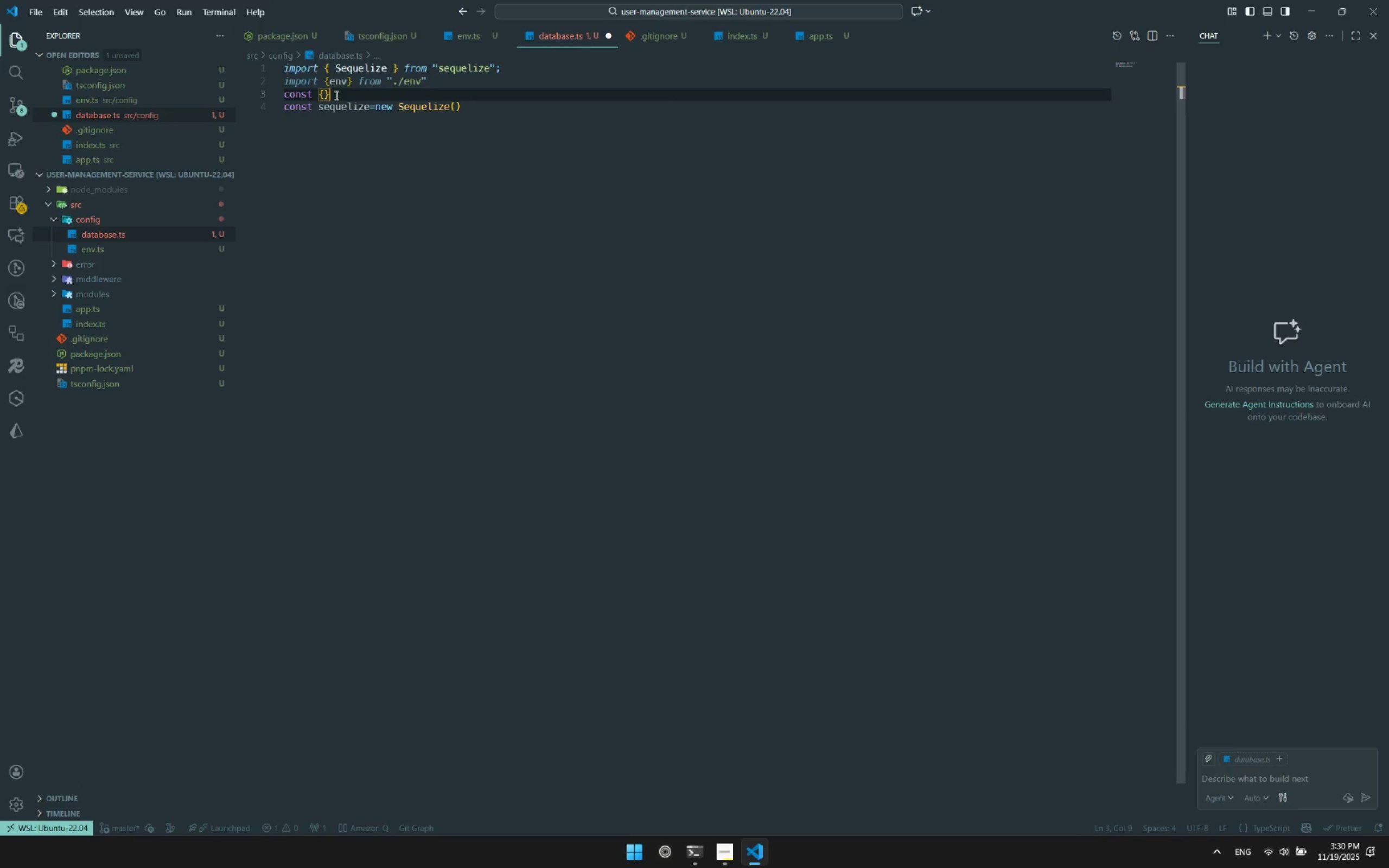 
 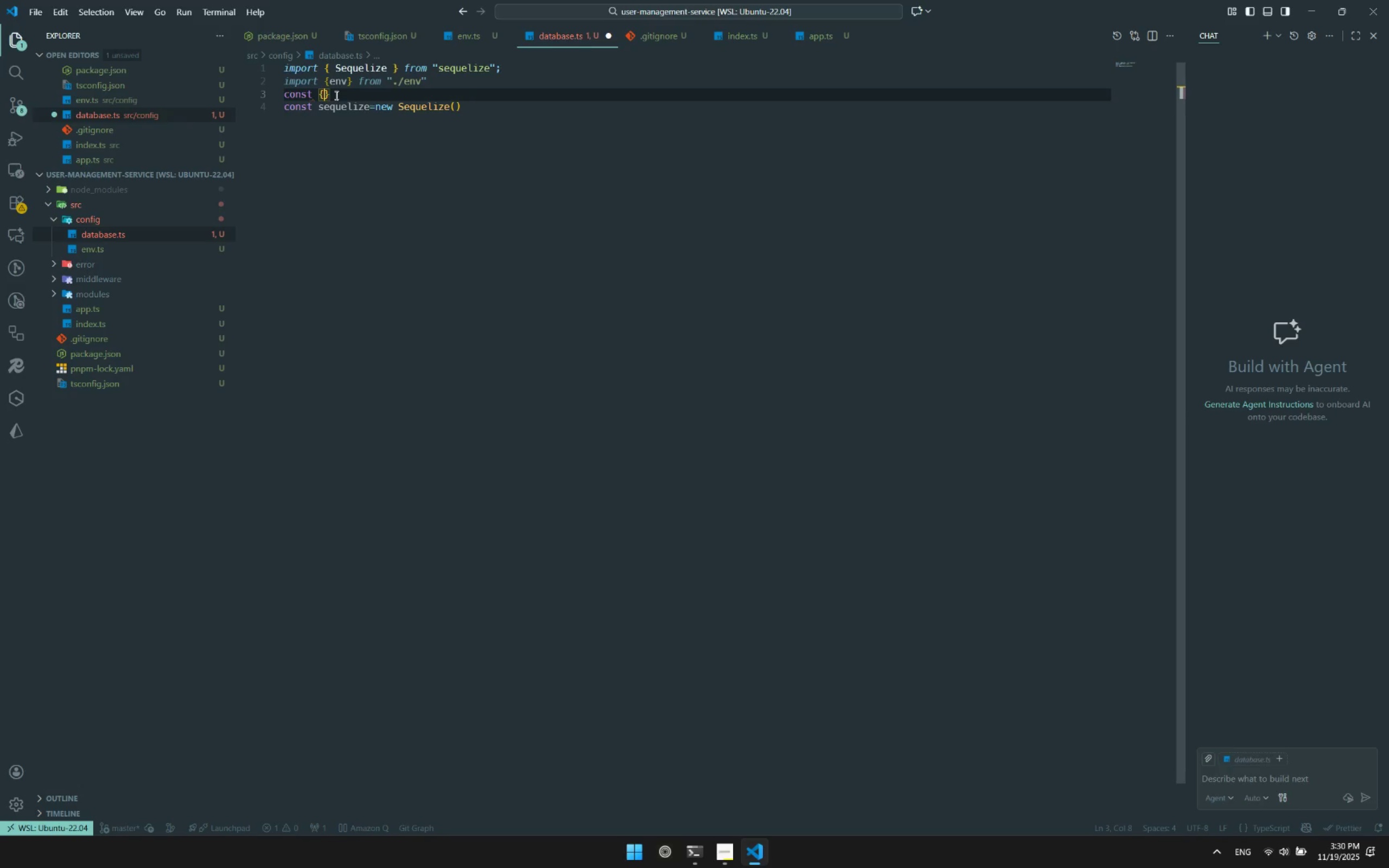 
key(ArrowRight)
 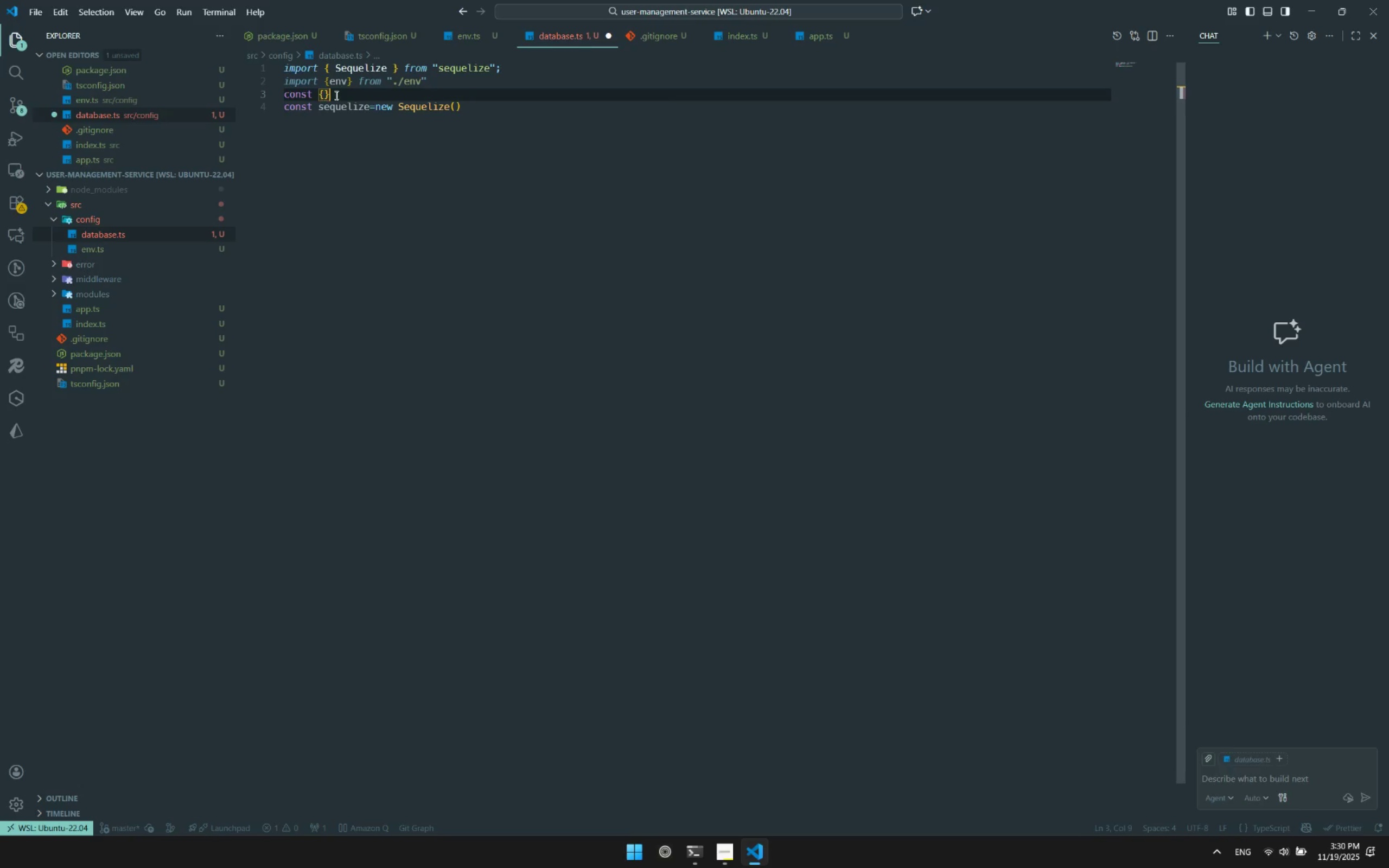 
type( from "env)
key(Backspace)
key(Backspace)
key(Backspace)
key(Backspace)
key(Backspace)
key(Backspace)
key(Backspace)
key(Backspace)
key(Backspace)
type(=-)
key(Backspace)
key(Backspace)
type(=env)
 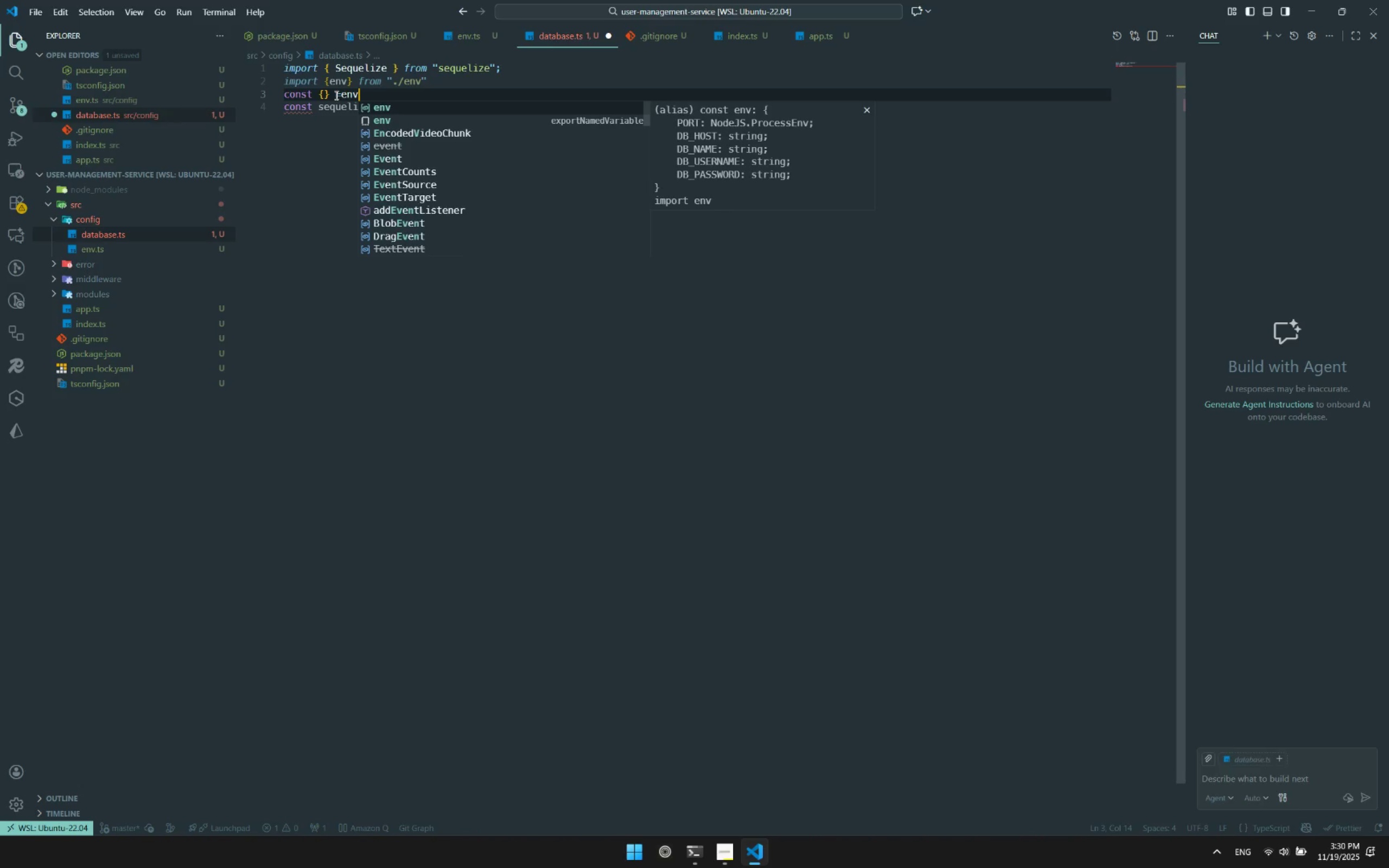 
key(ArrowLeft)
 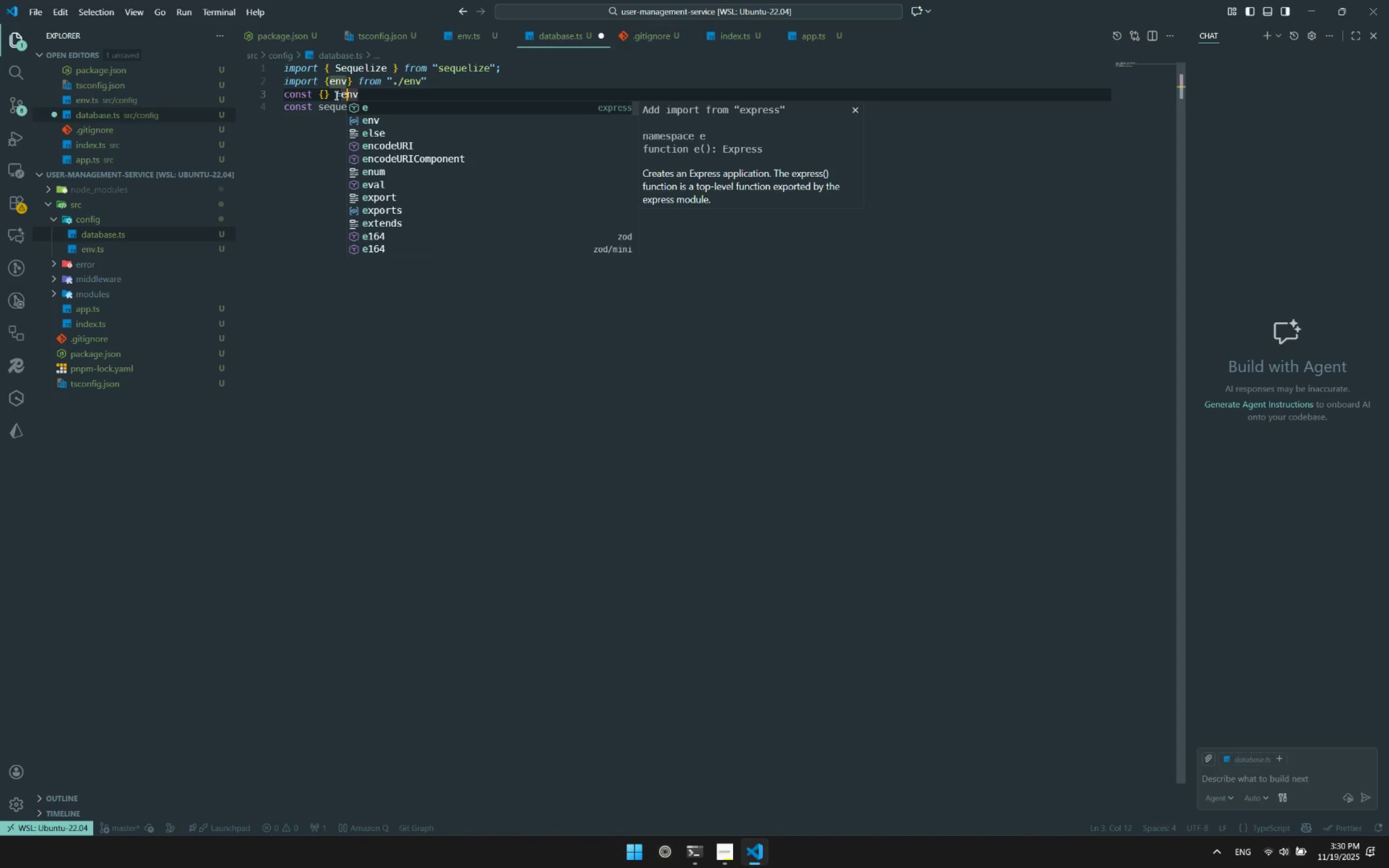 
key(ArrowLeft)
 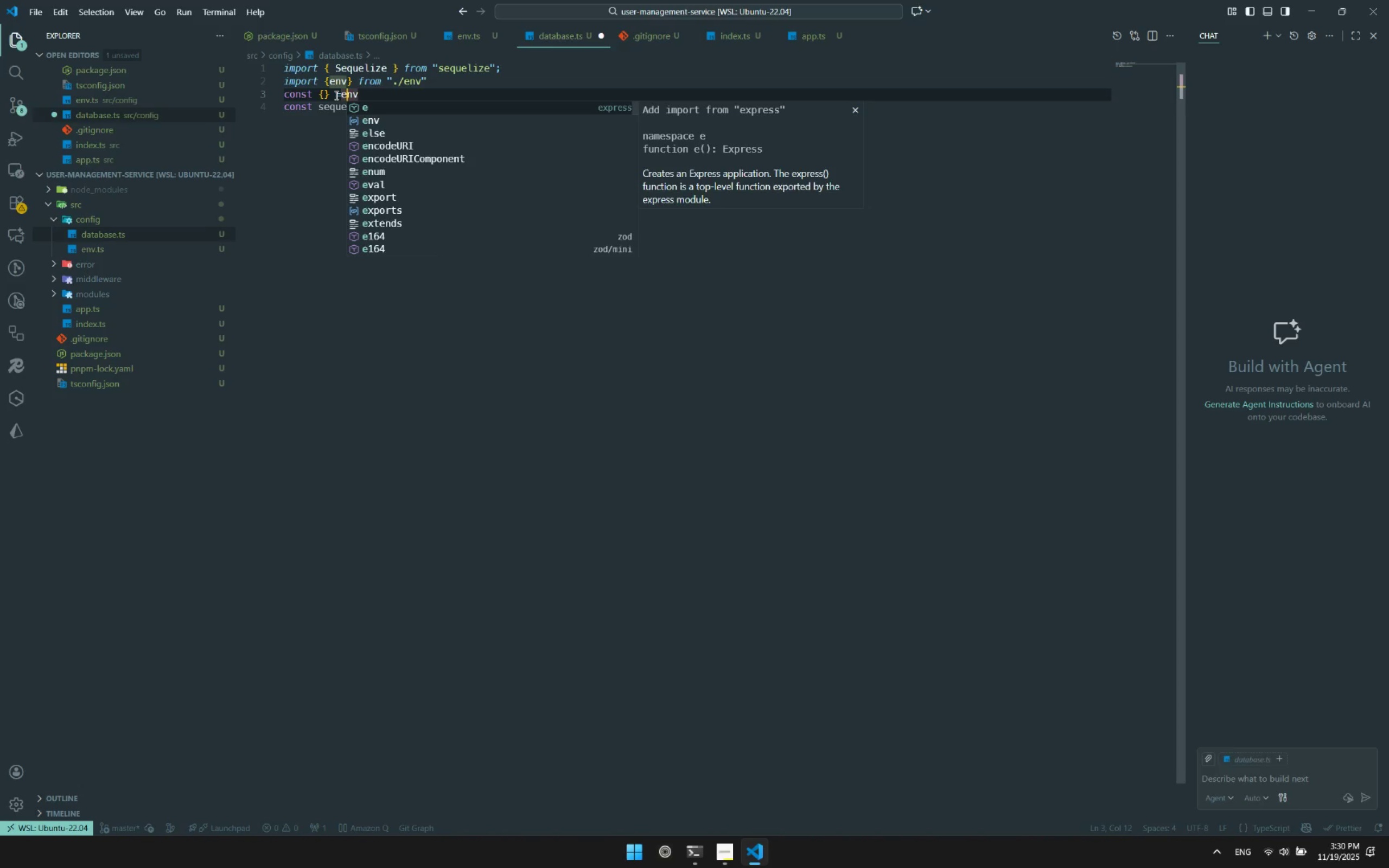 
key(ArrowLeft)
 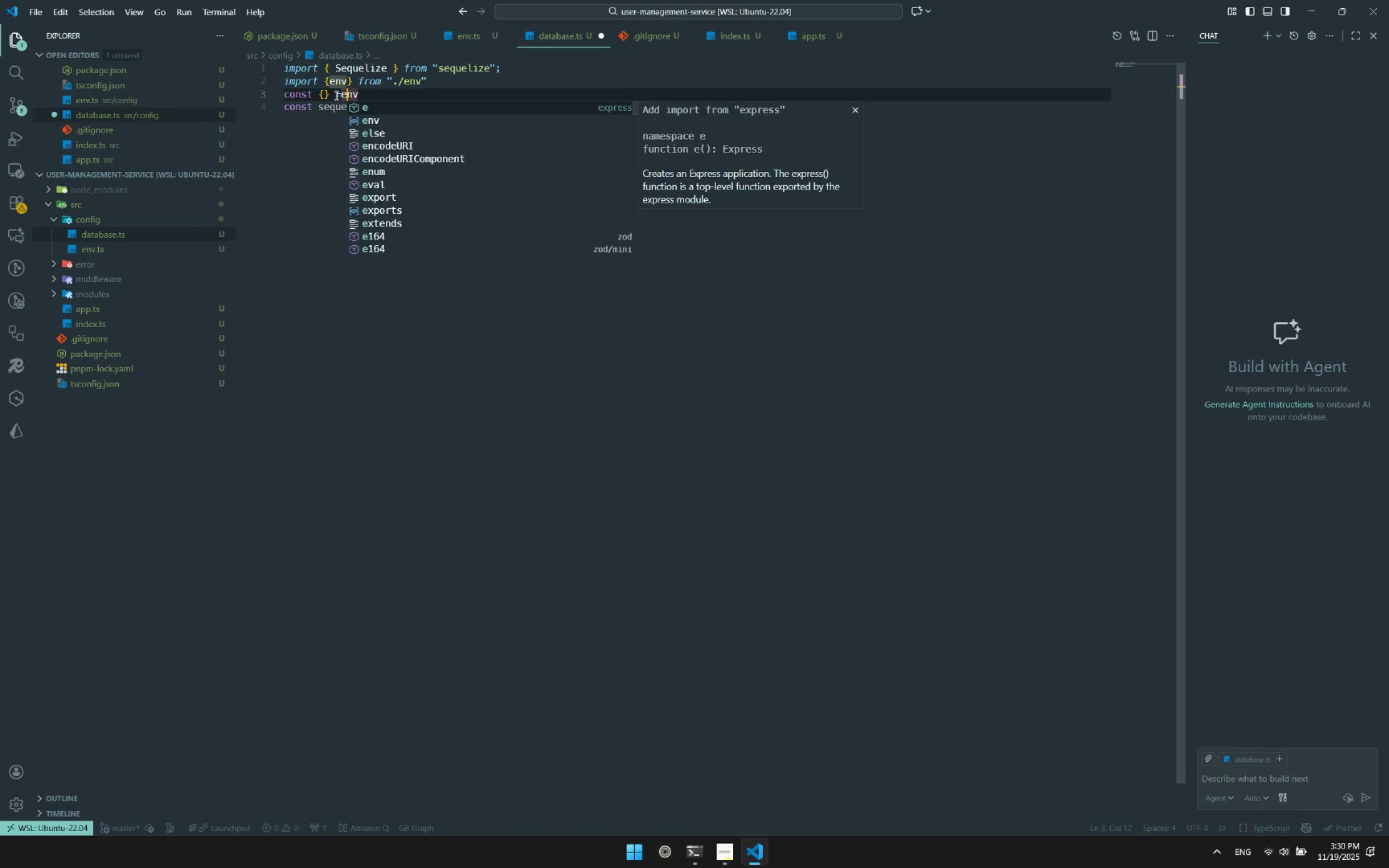 
key(ArrowLeft)
 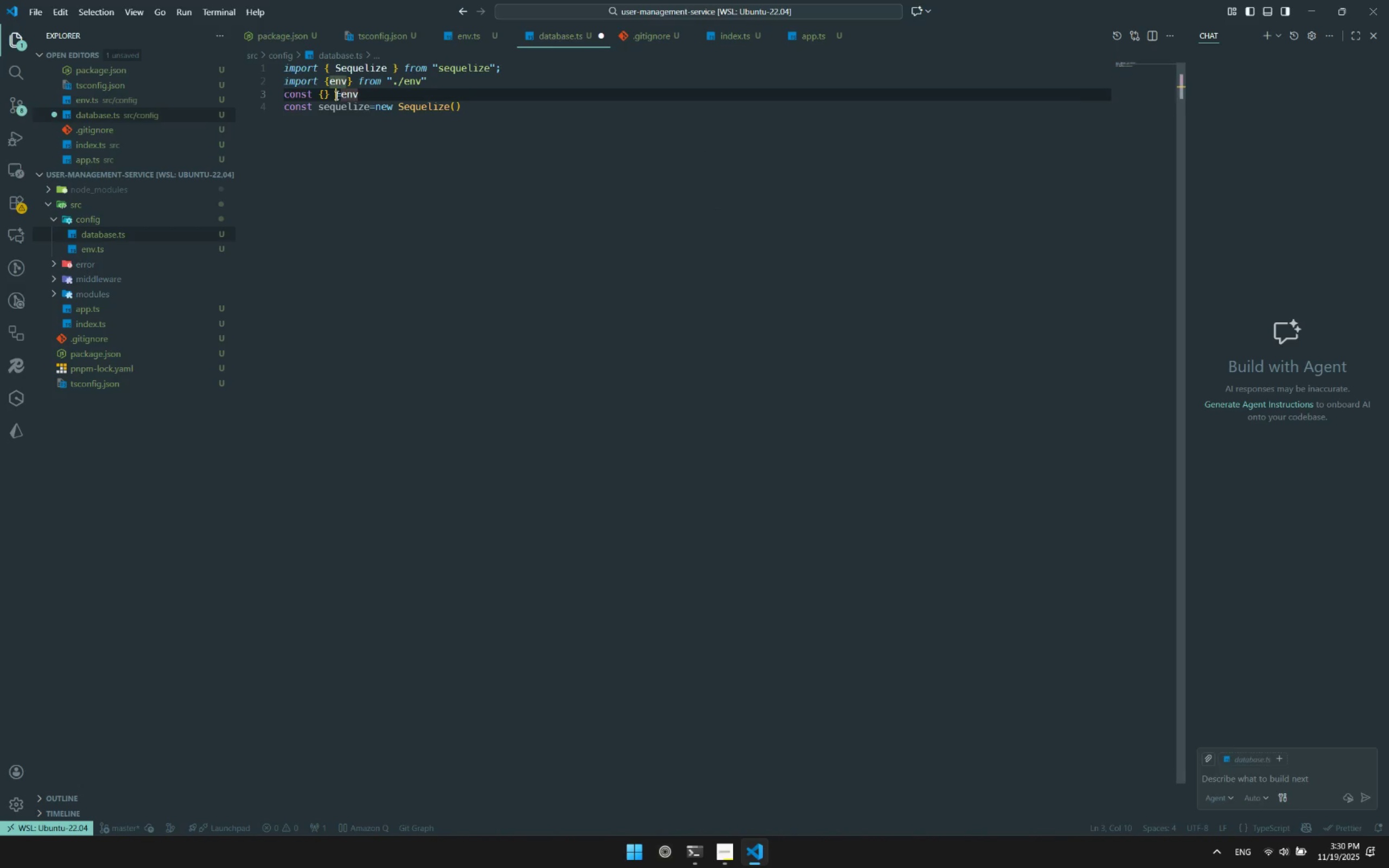 
key(ArrowLeft)
 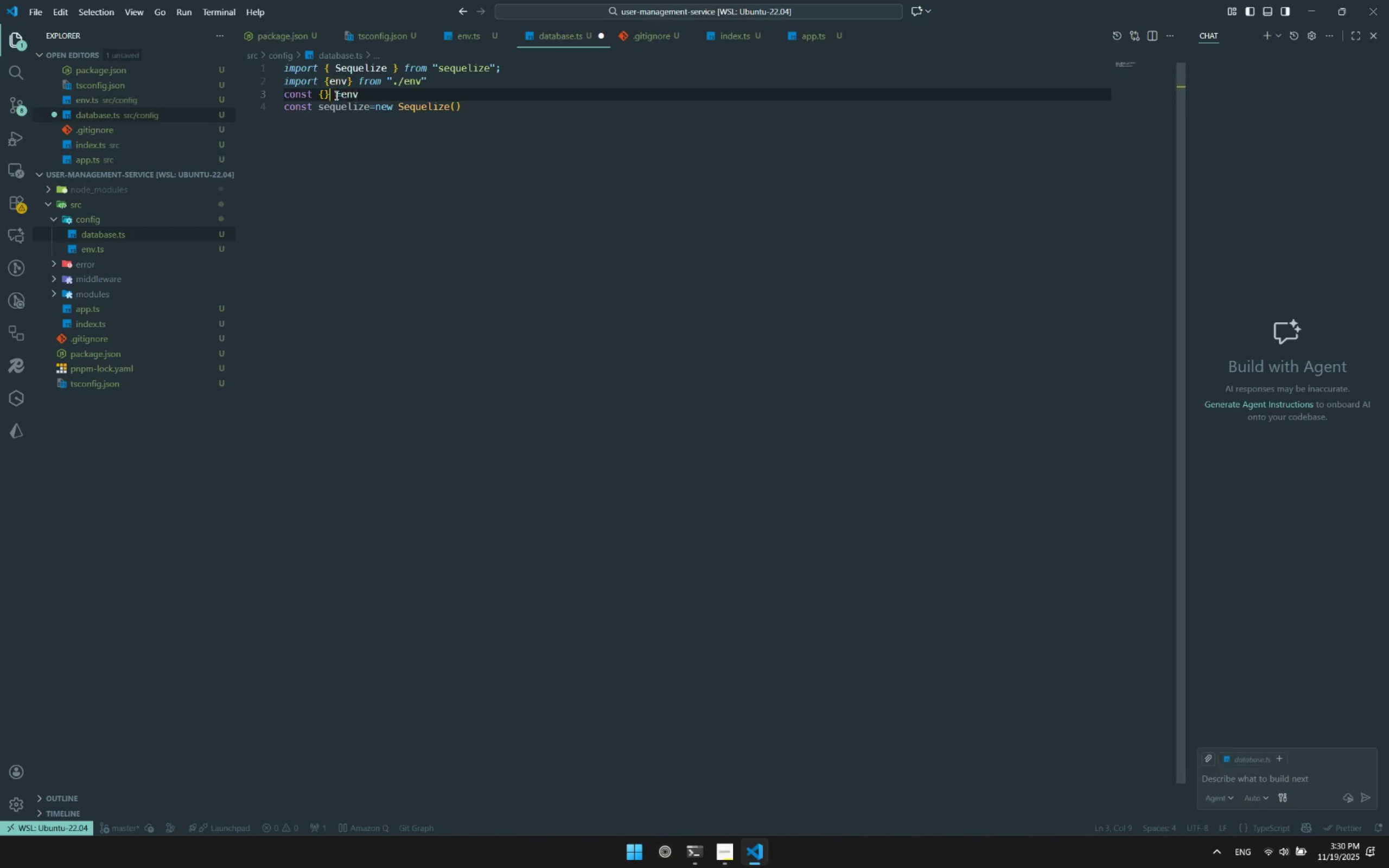 
key(ArrowLeft)
 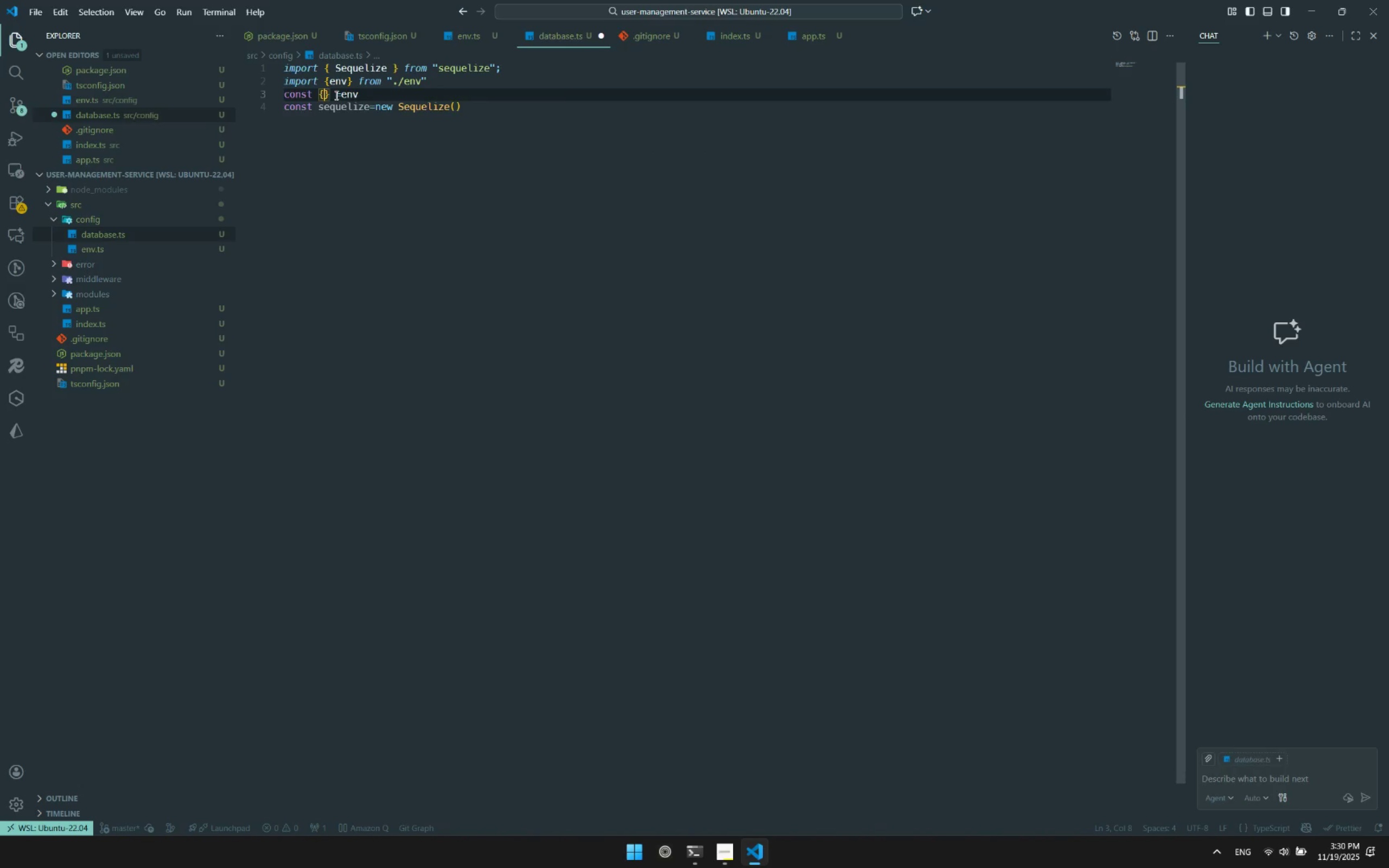 
key(Enter)
 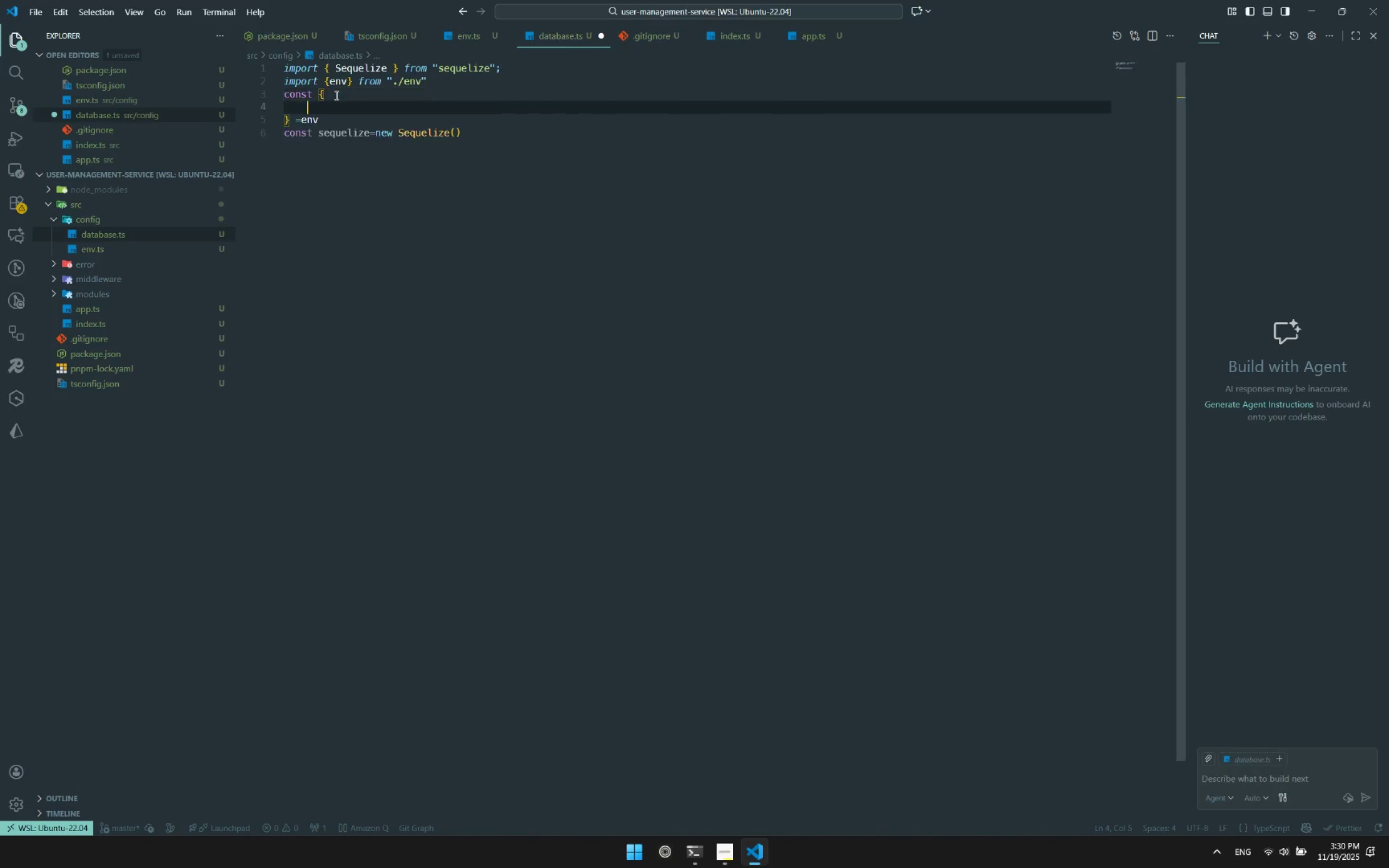 
key(Enter)
 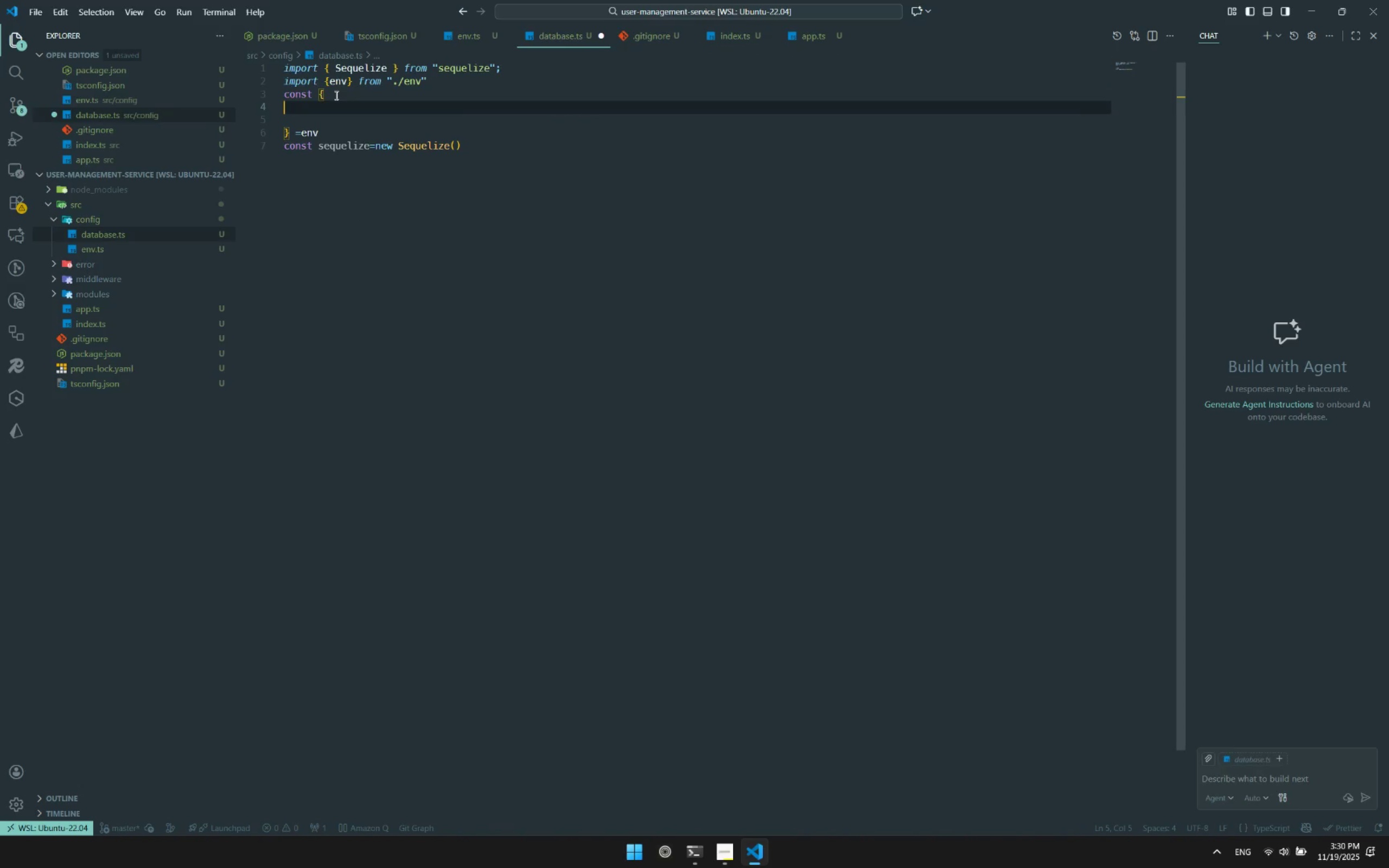 
key(ArrowUp)
 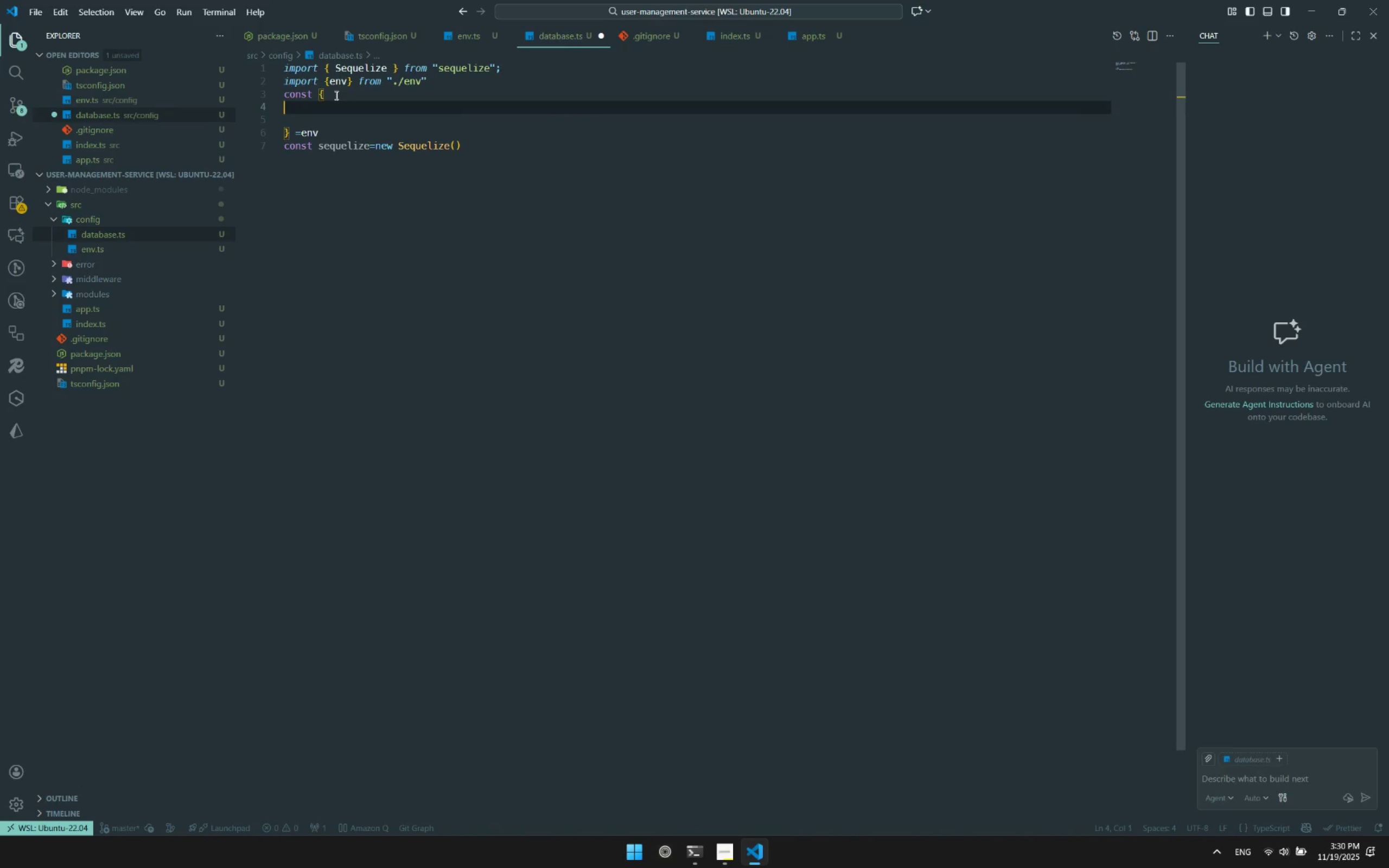 
key(Control+ControlLeft)
 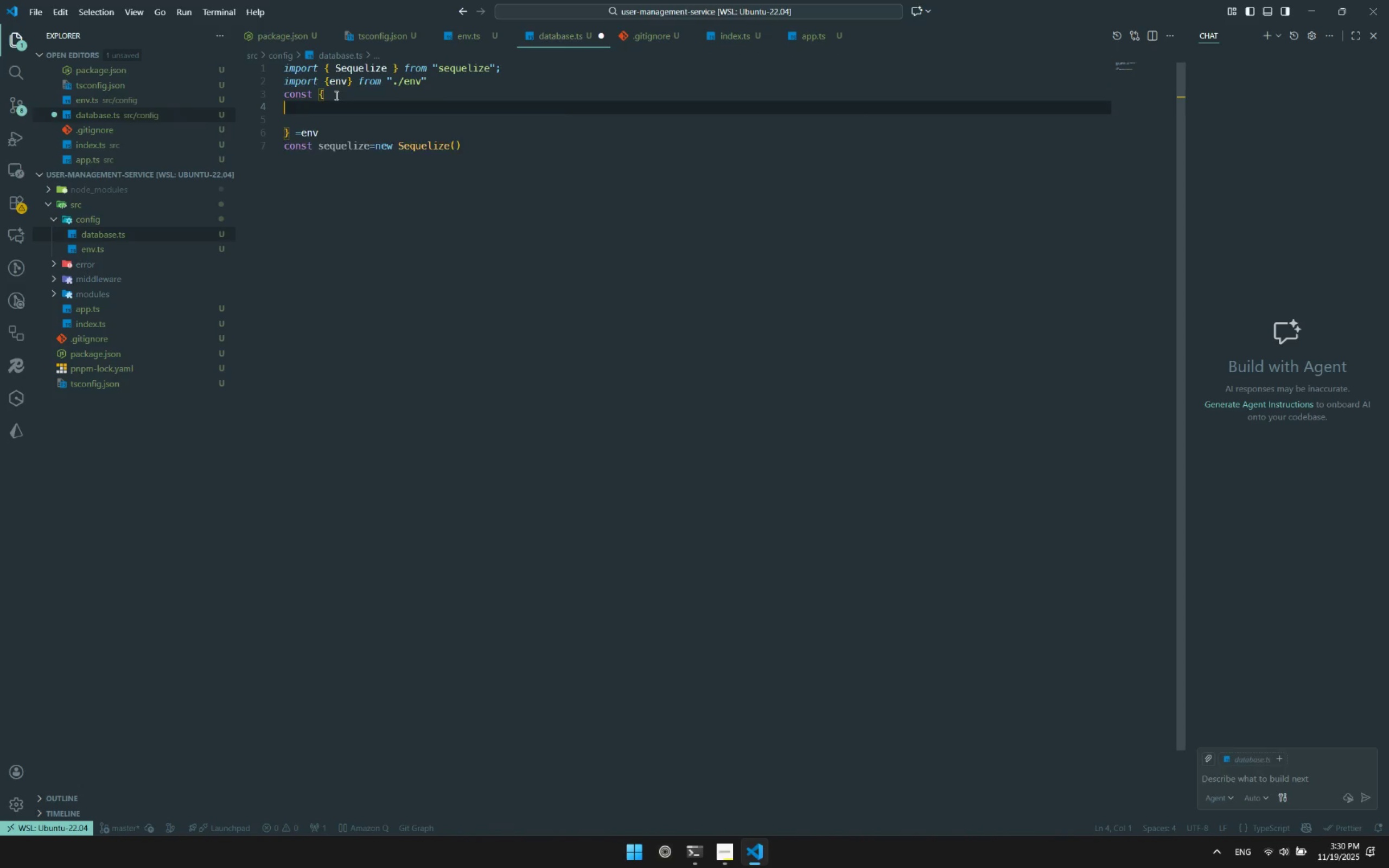 
key(Control+Space)
 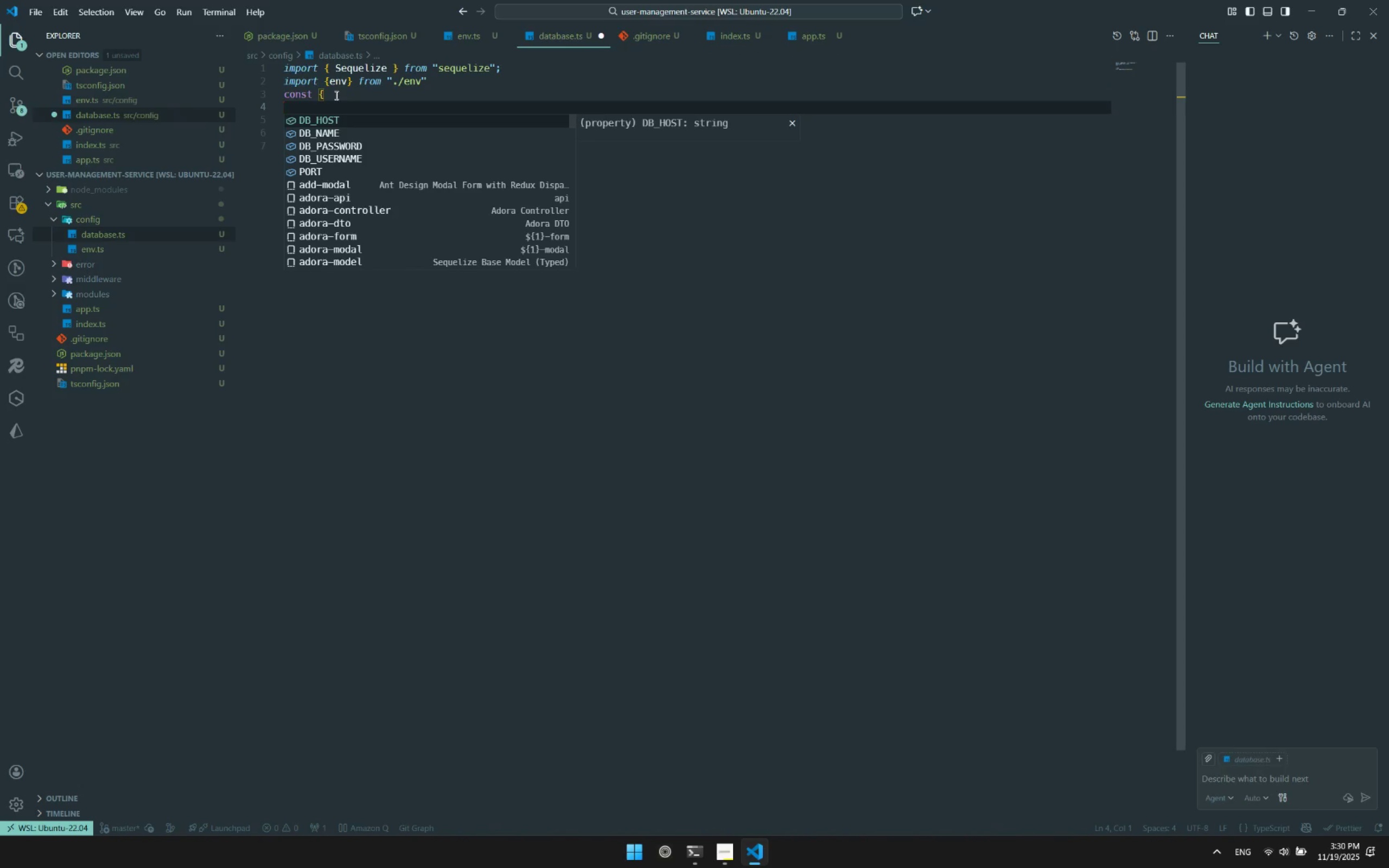 
key(Enter)
 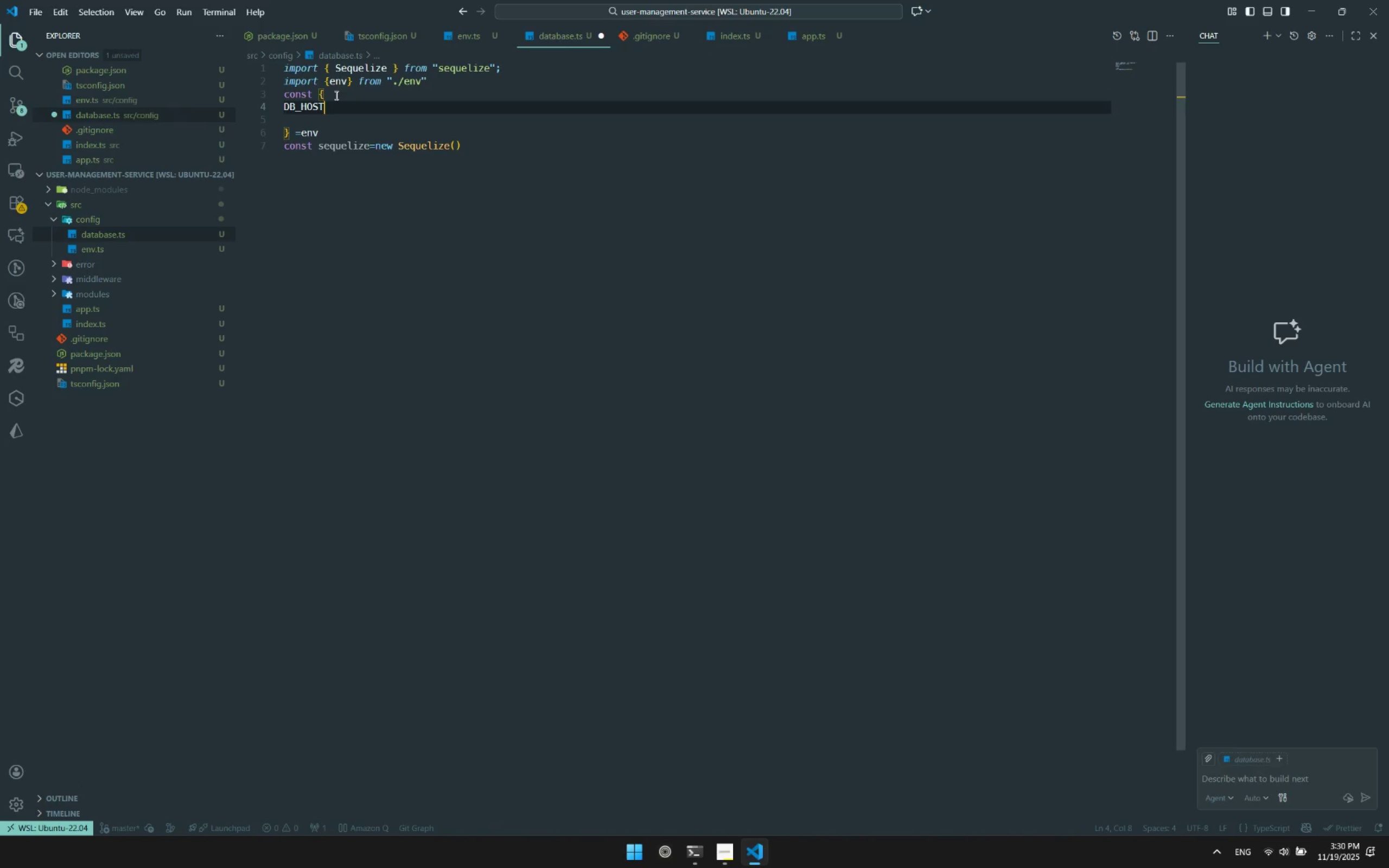 
key(Comma)
 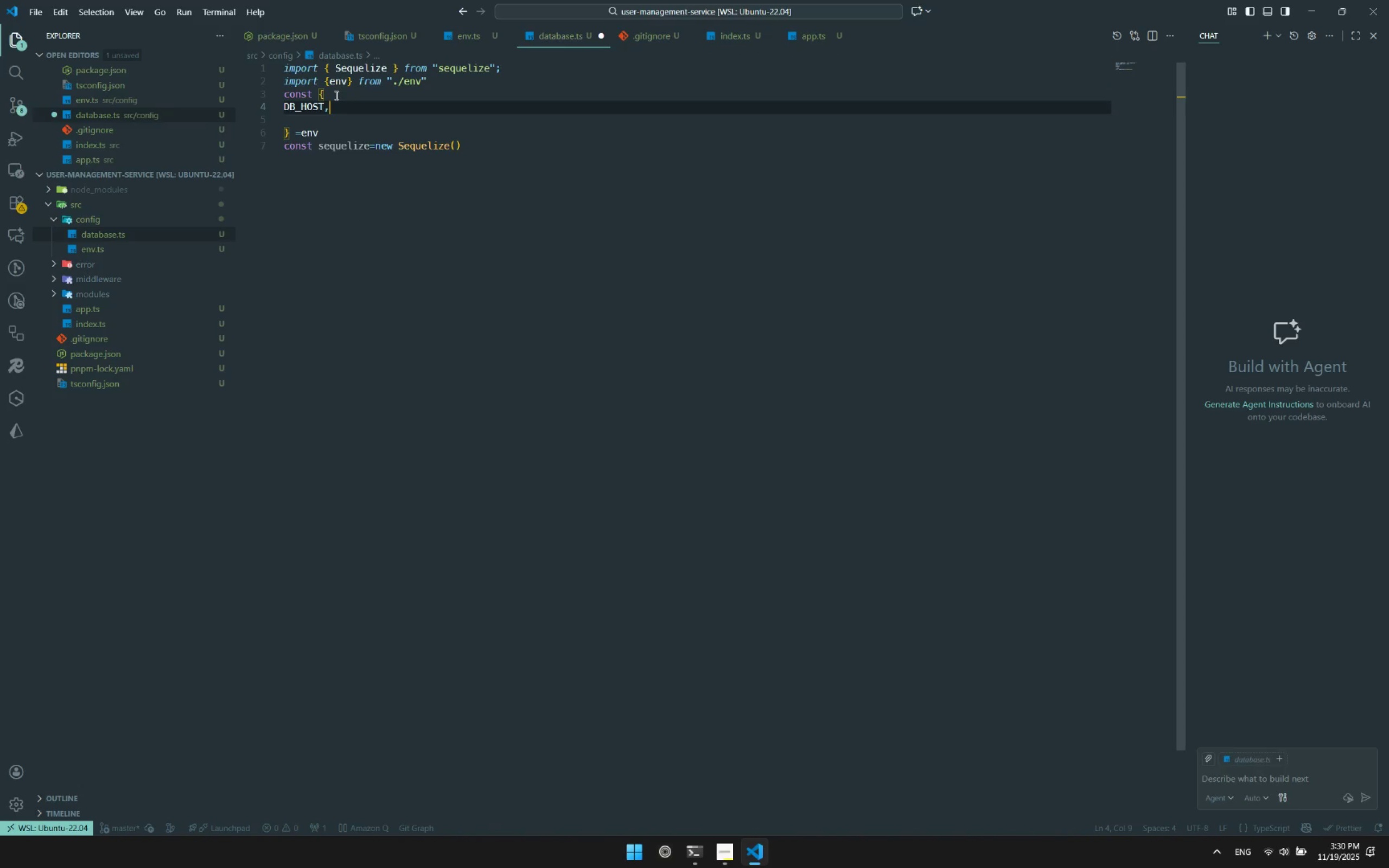 
key(Control+ControlLeft)
 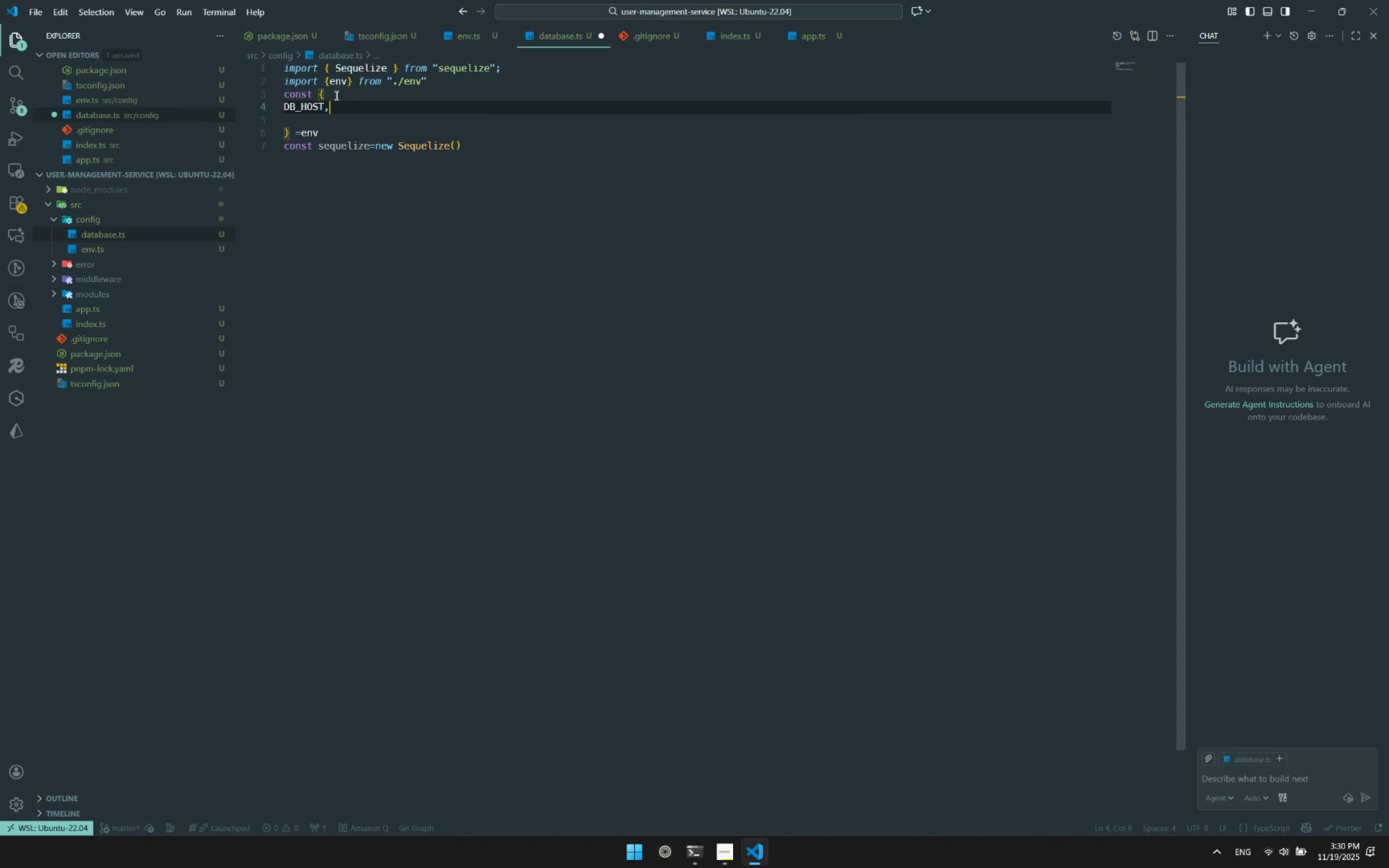 
key(Control+Space)
 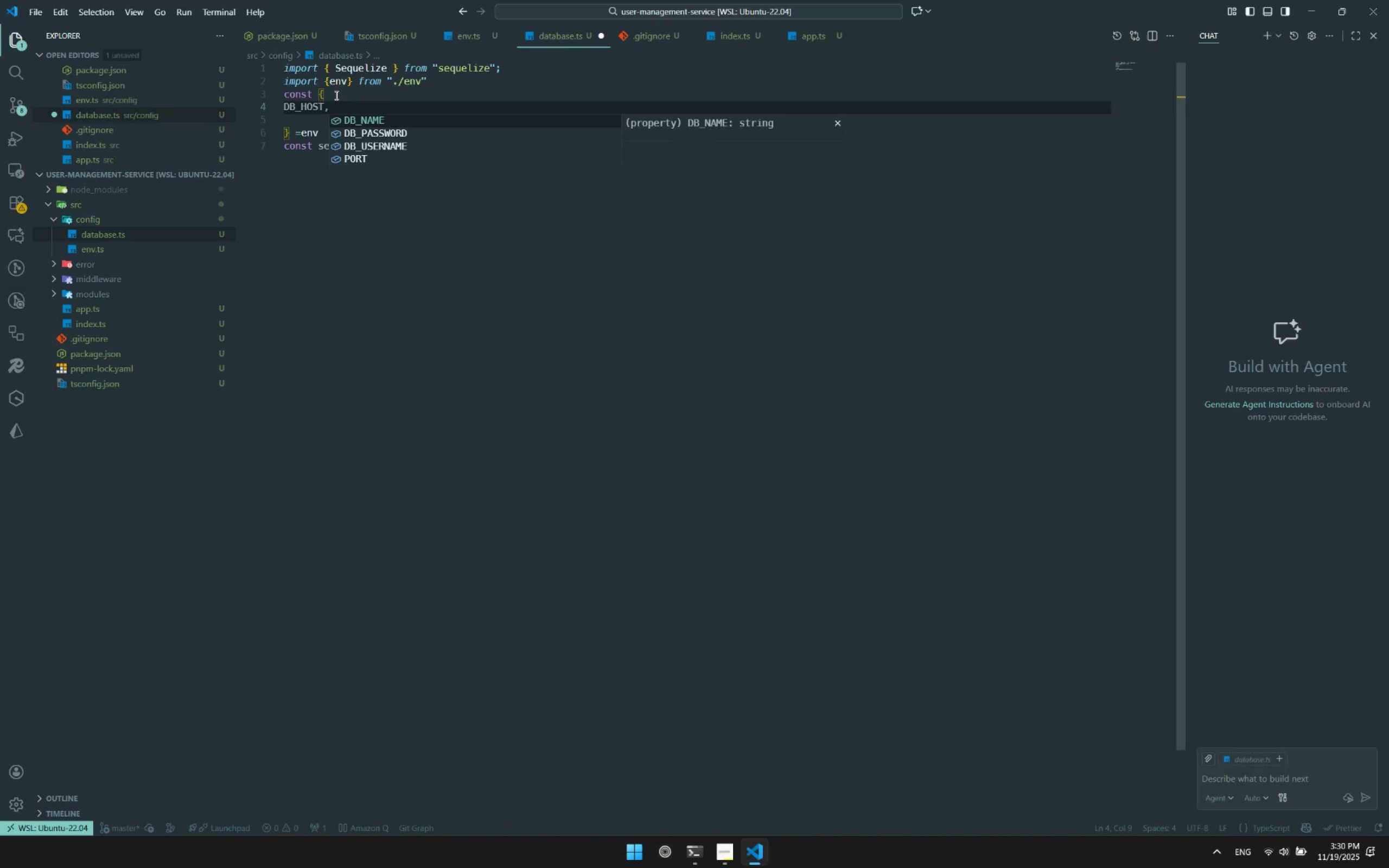 
key(Enter)
 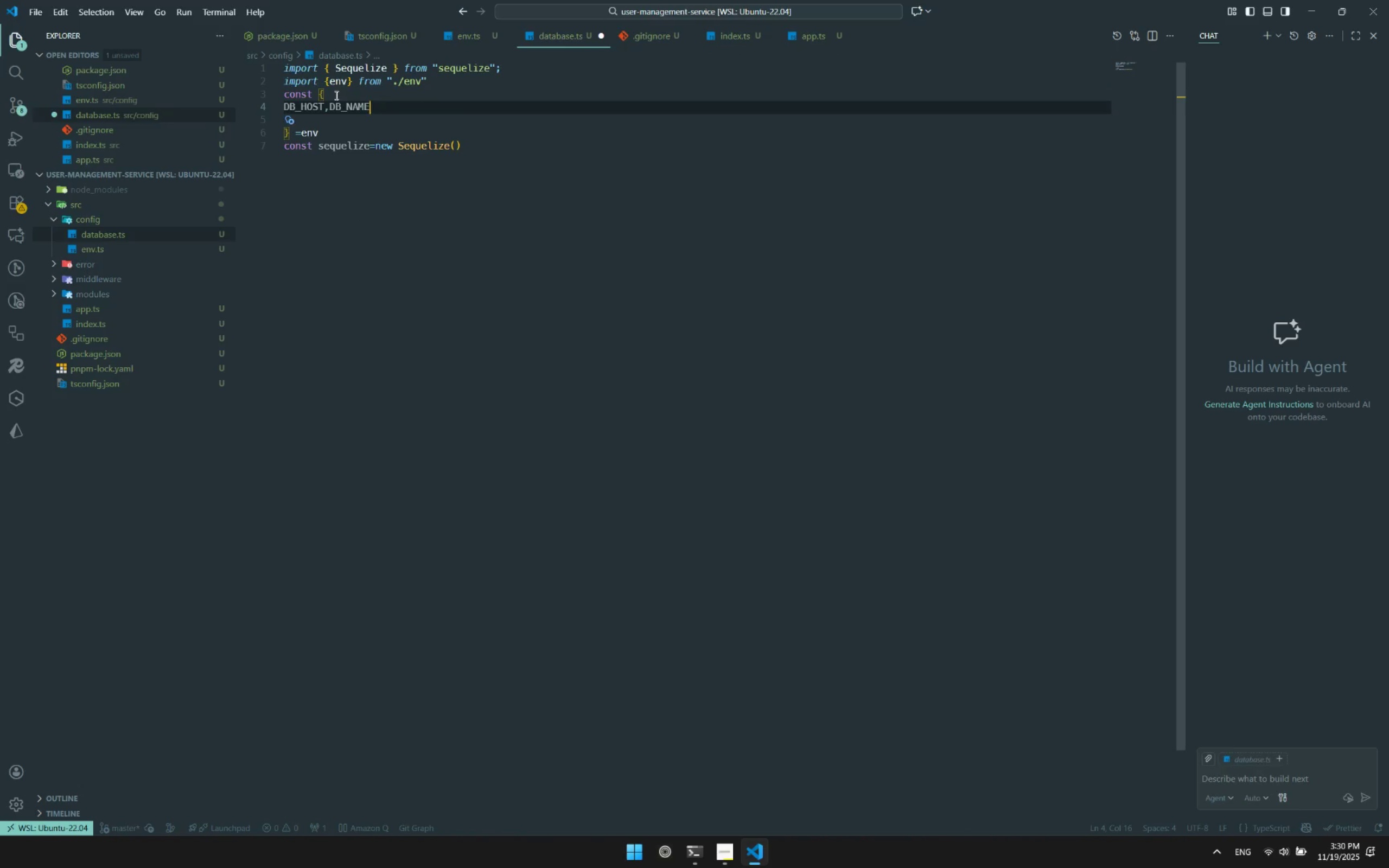 
key(Comma)
 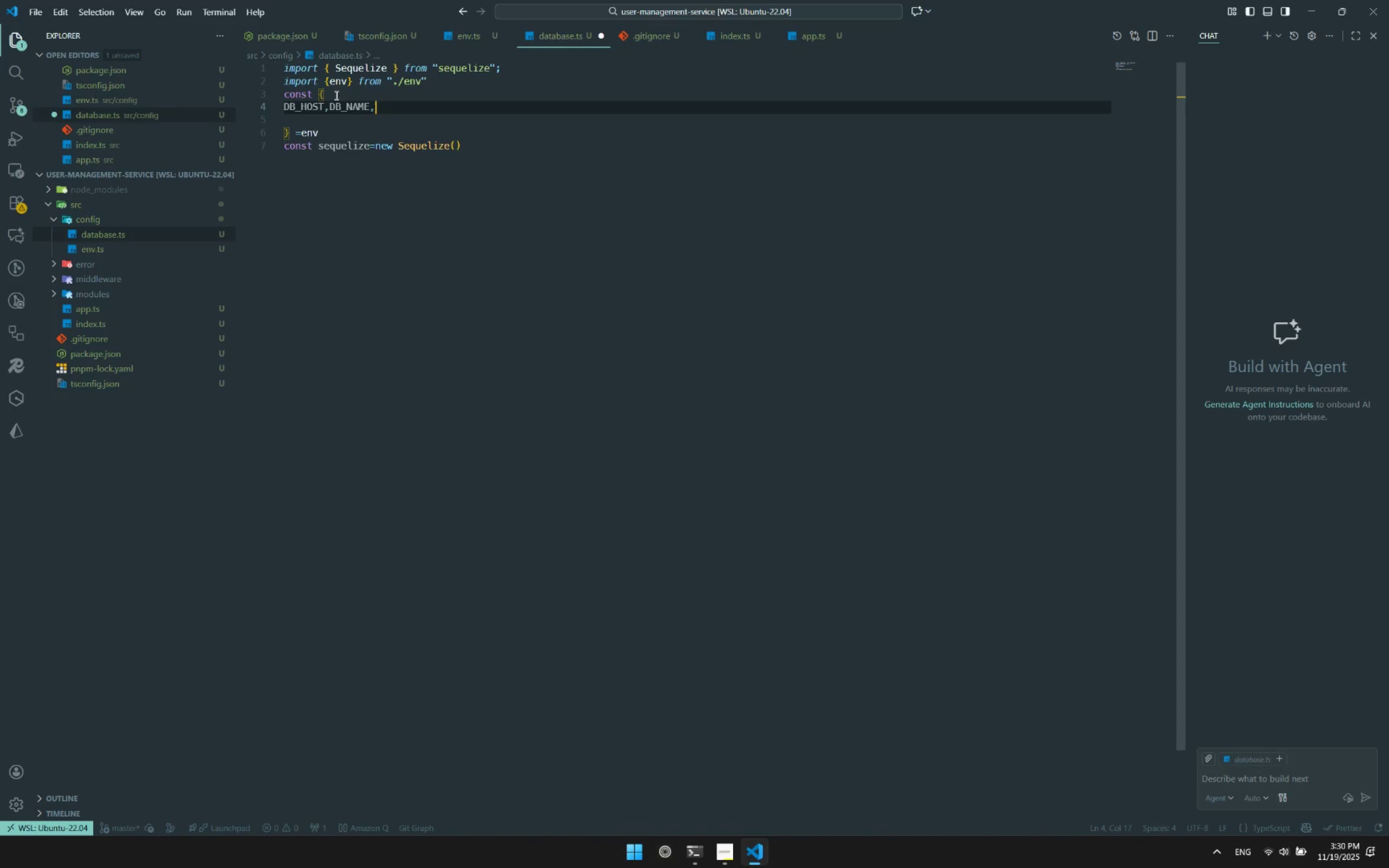 
key(Control+ControlLeft)
 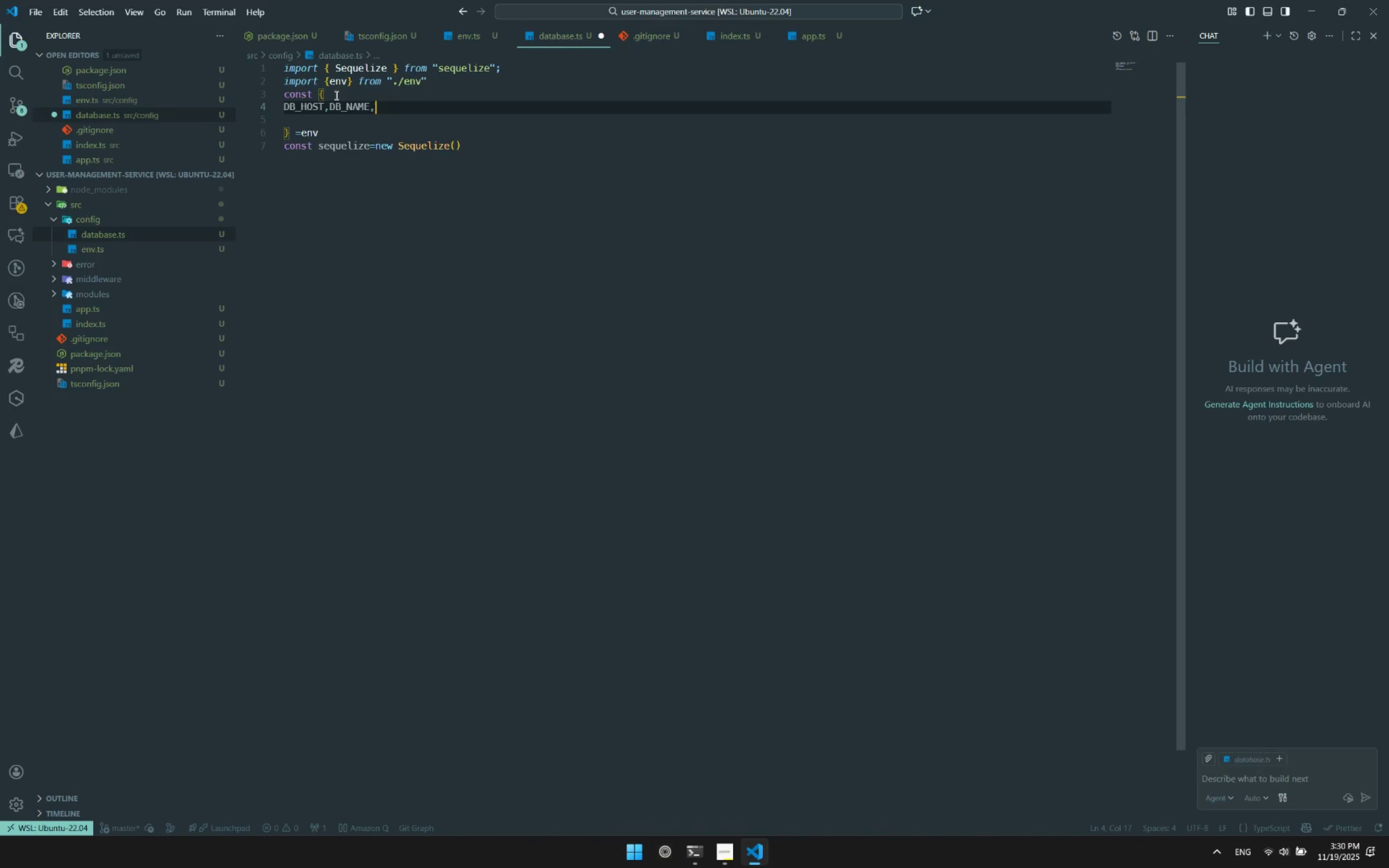 
key(Control+Space)
 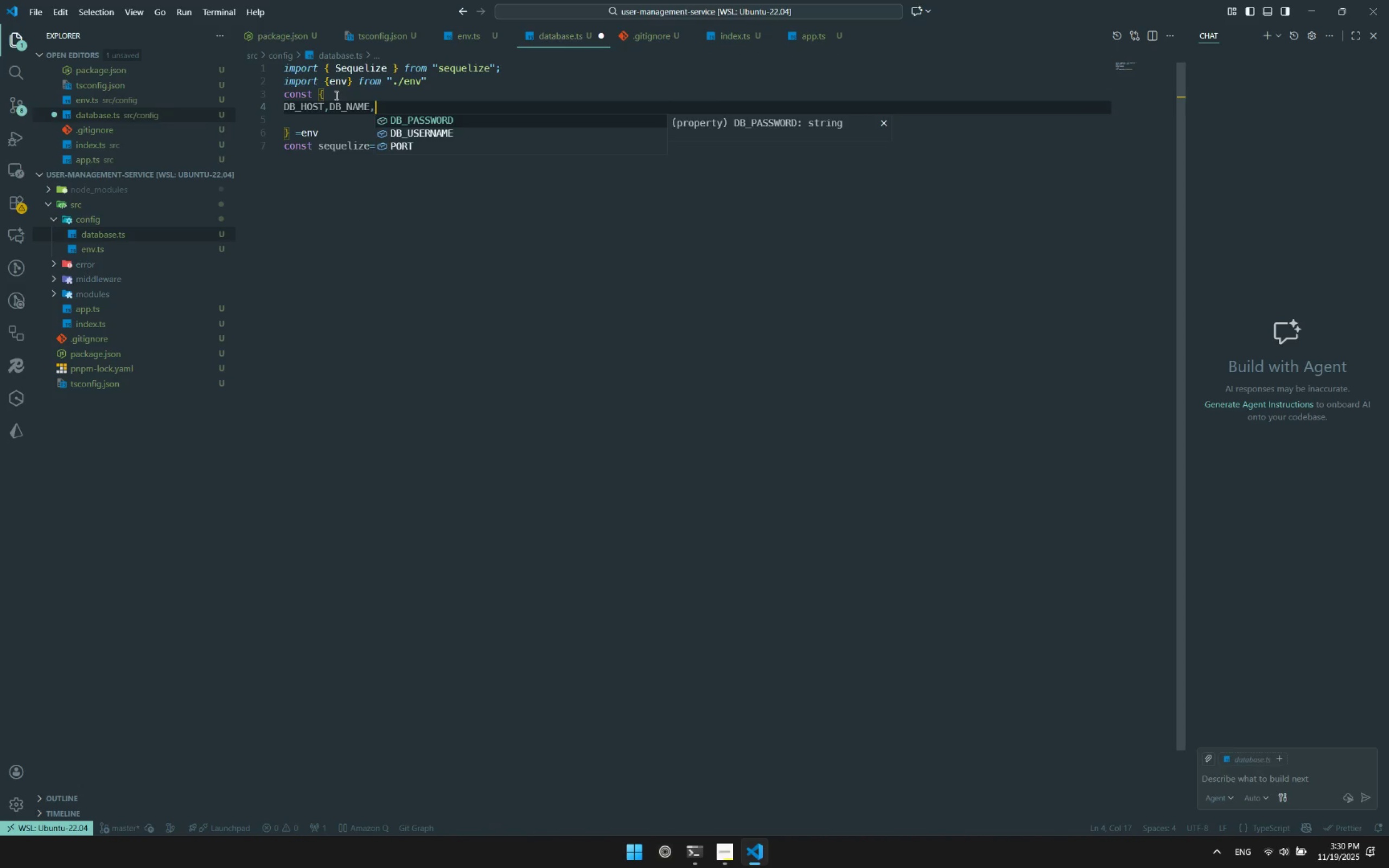 
key(Enter)
 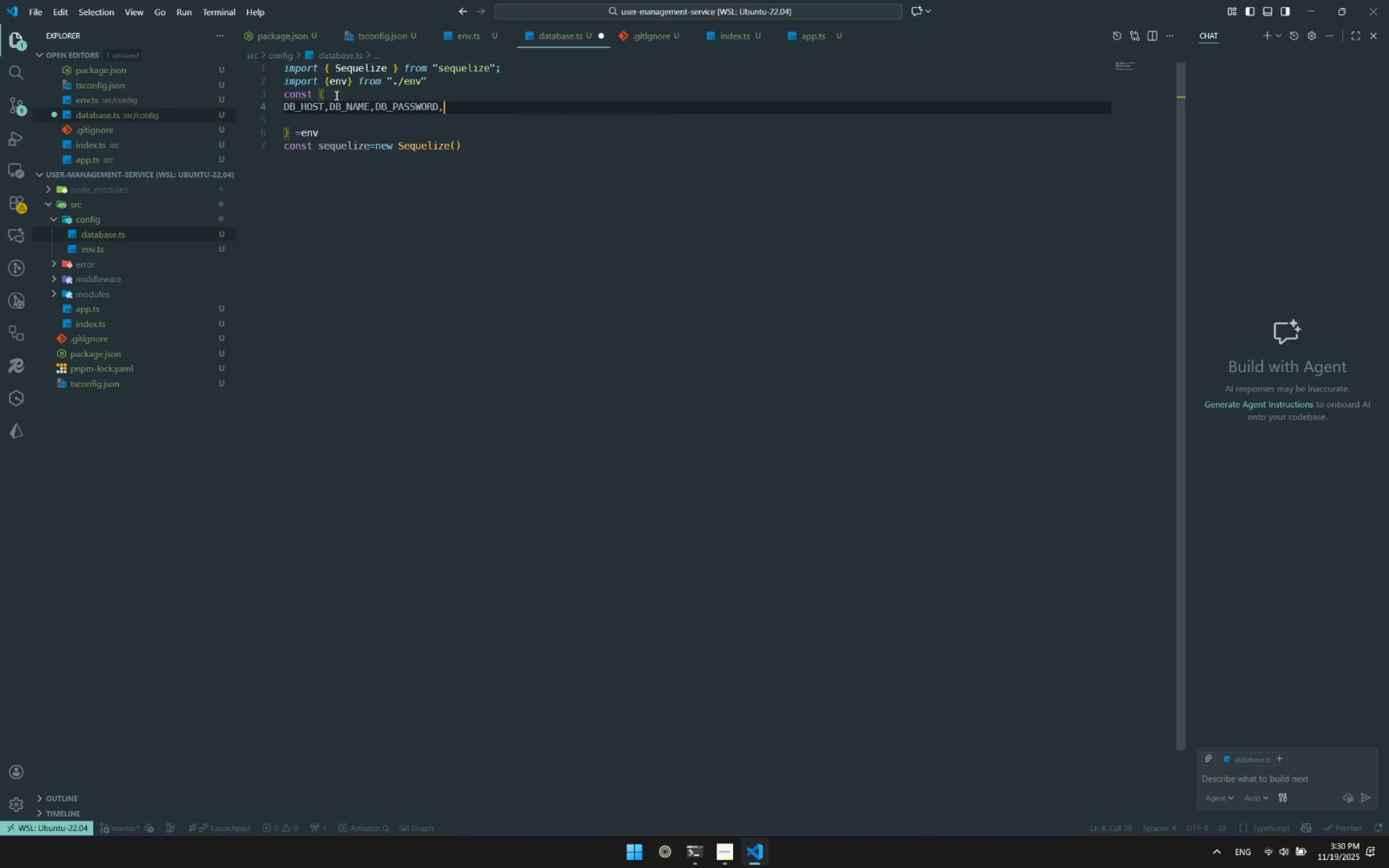 
key(Comma)
 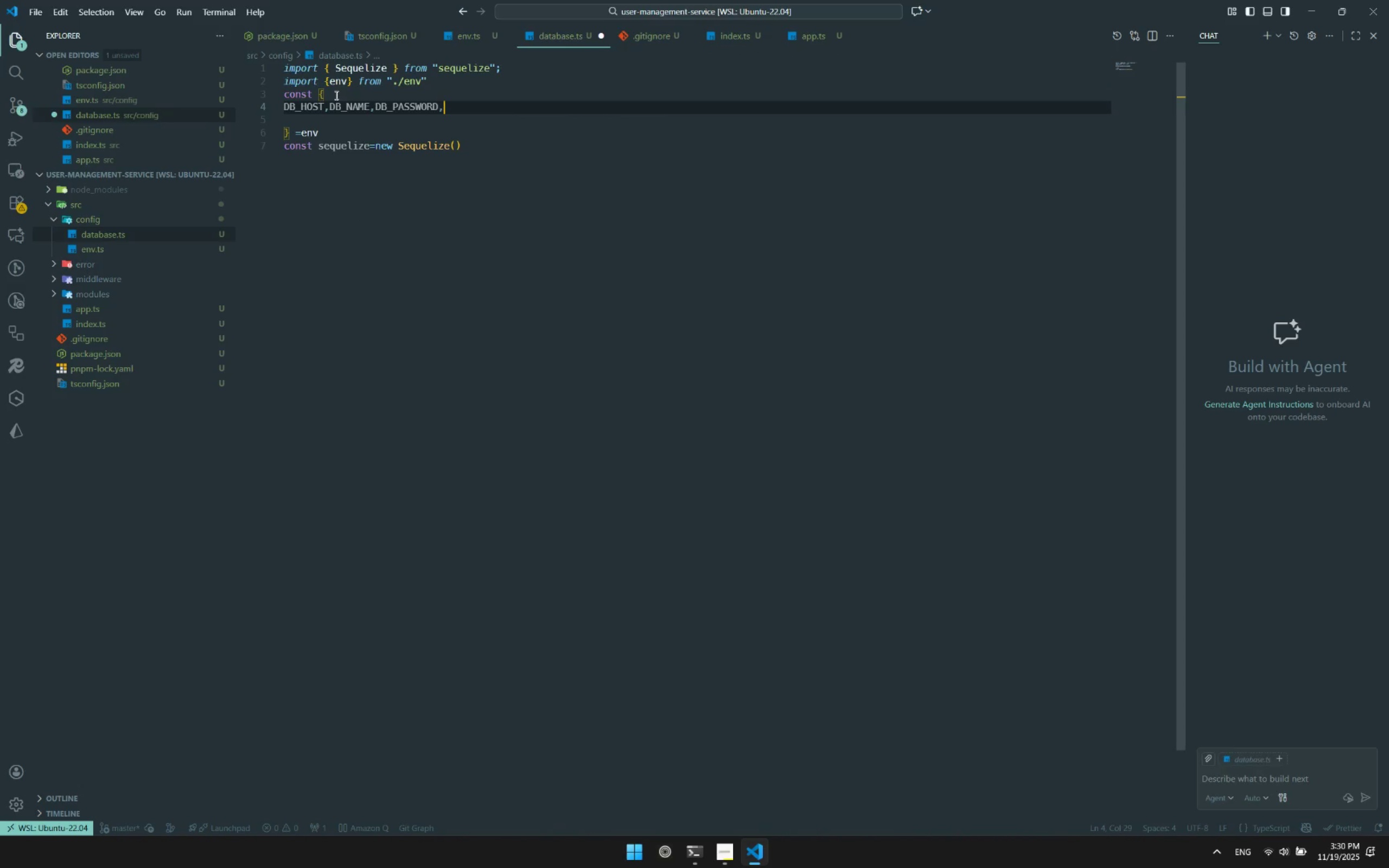 
key(Control+ControlLeft)
 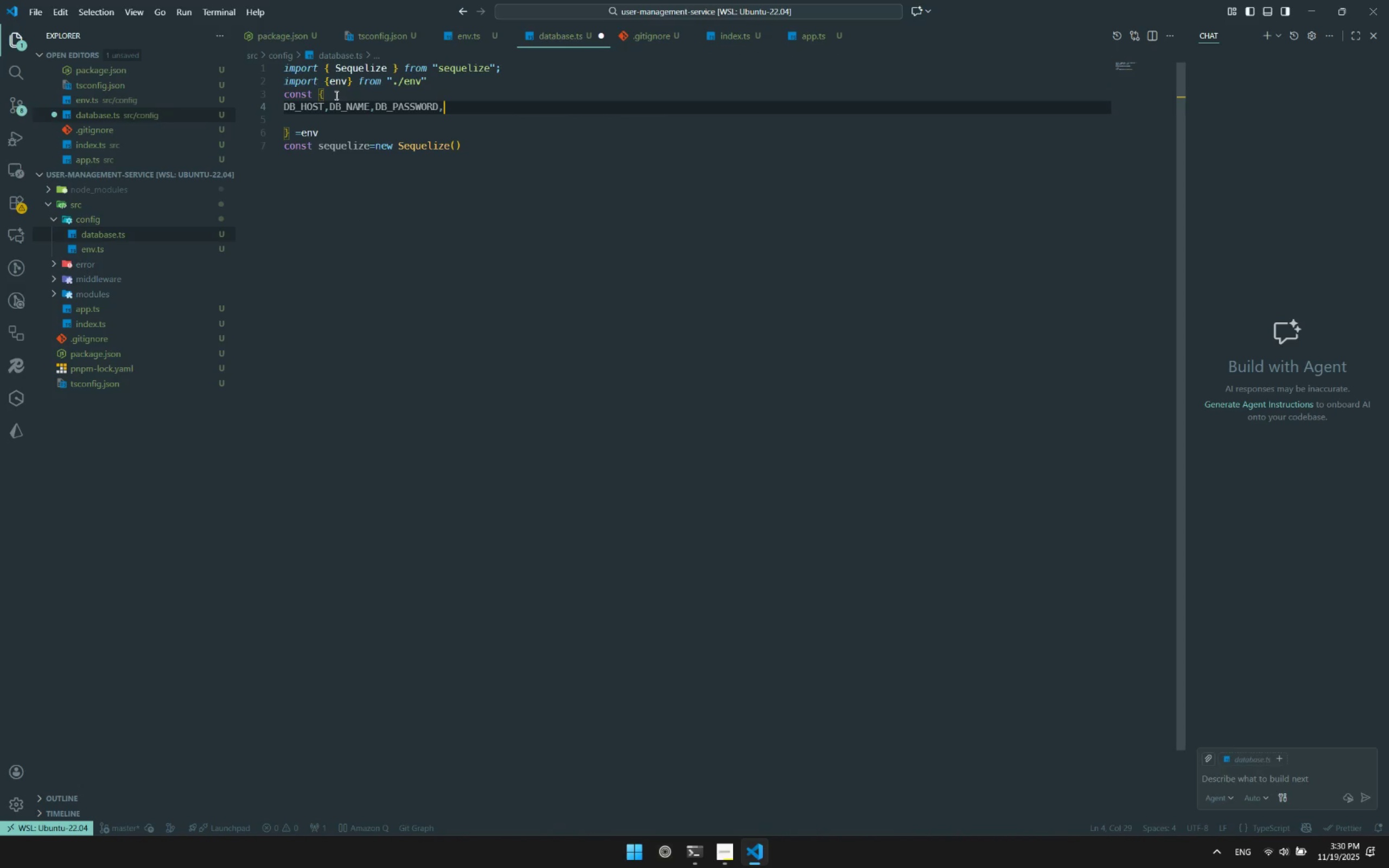 
key(Control+Space)
 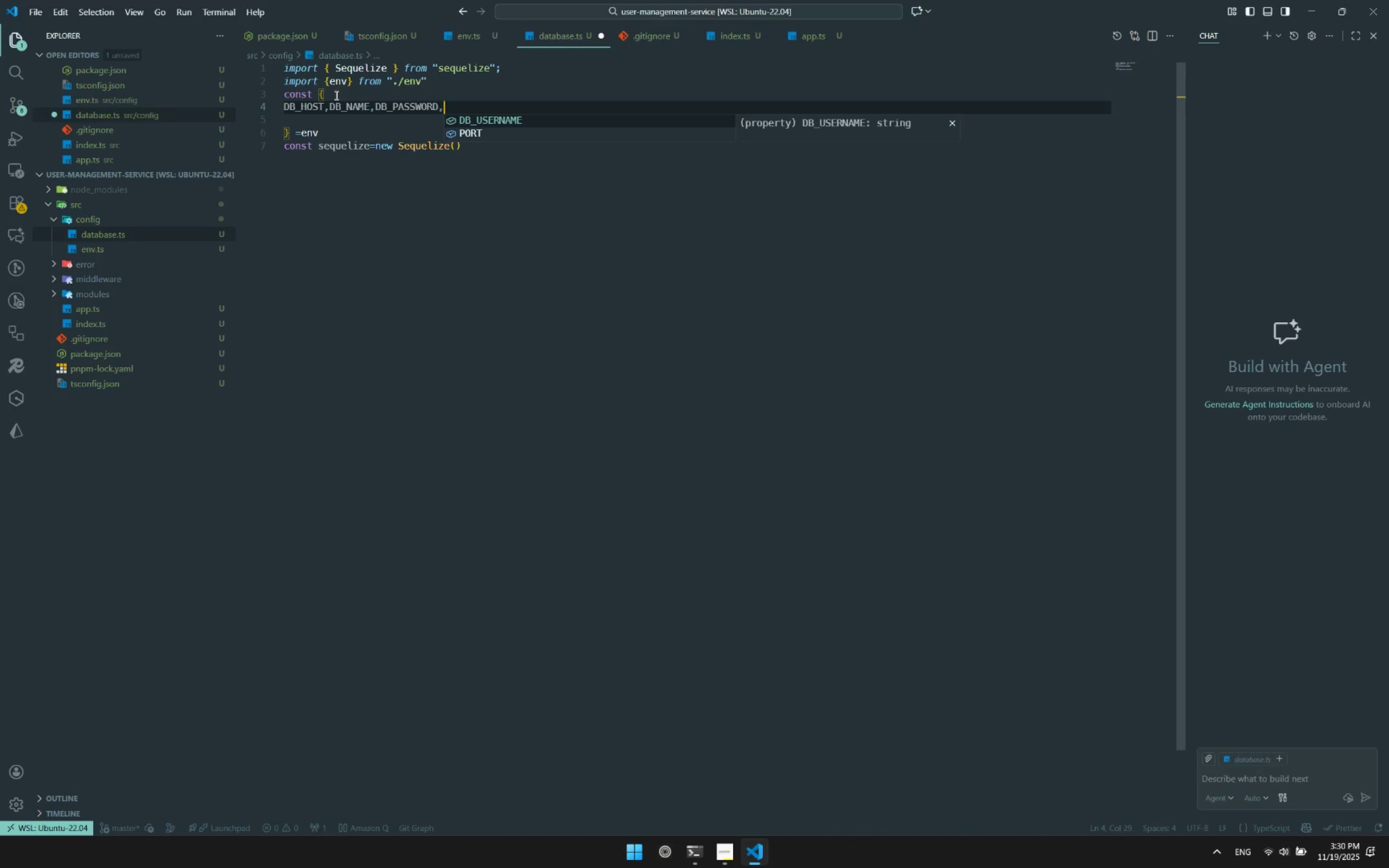 
key(Enter)
 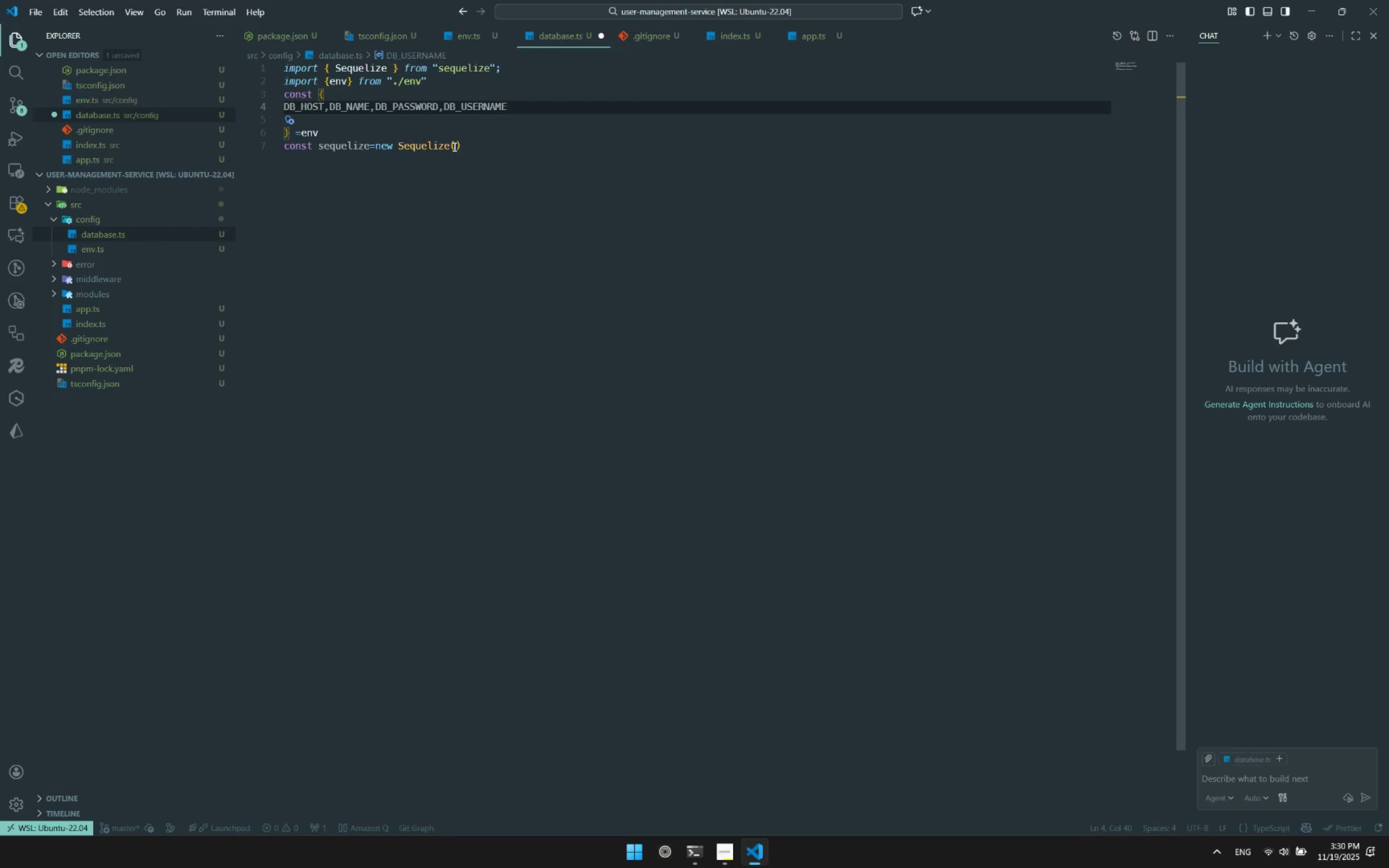 
left_click([455, 146])
 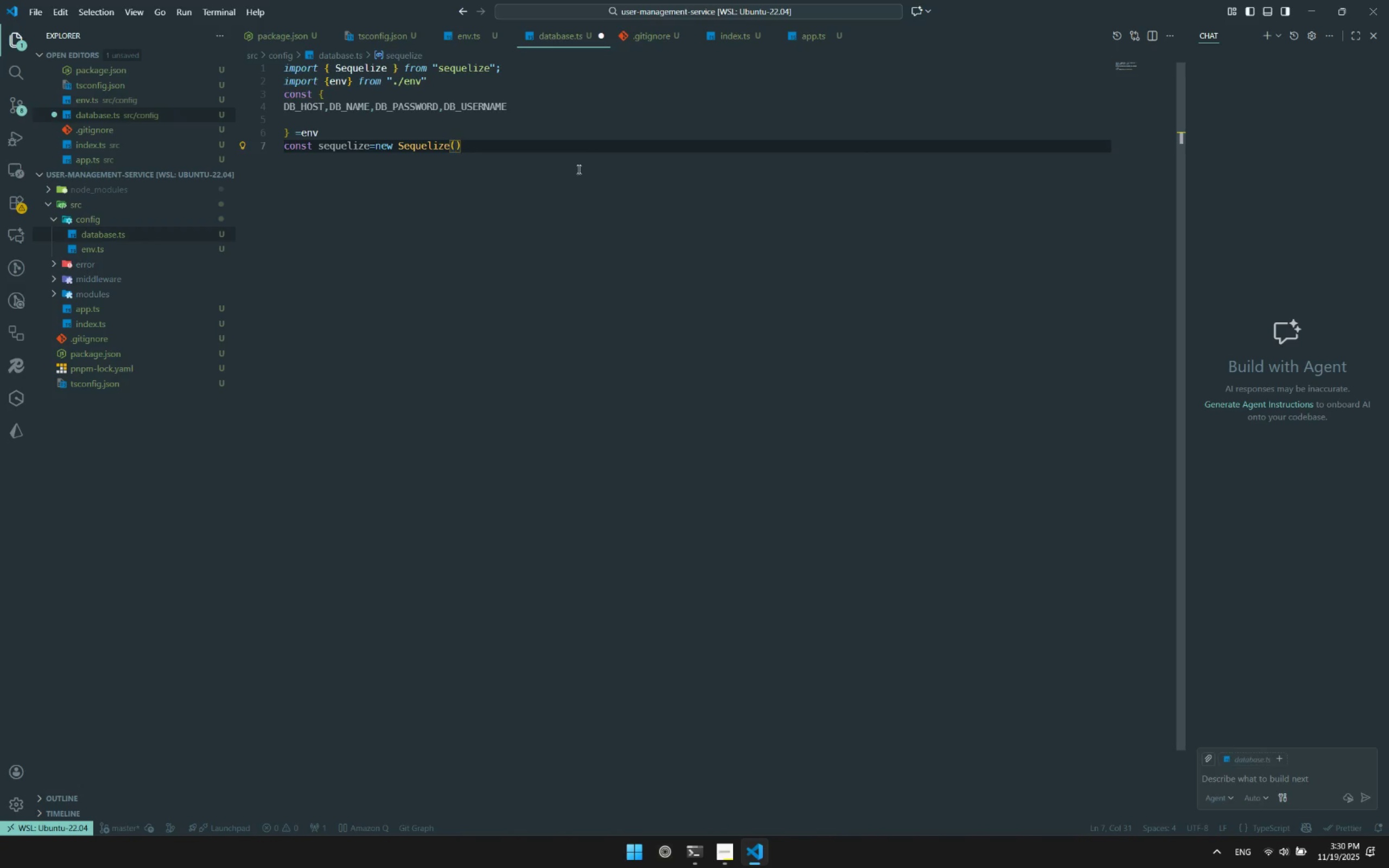 
type(DB)
 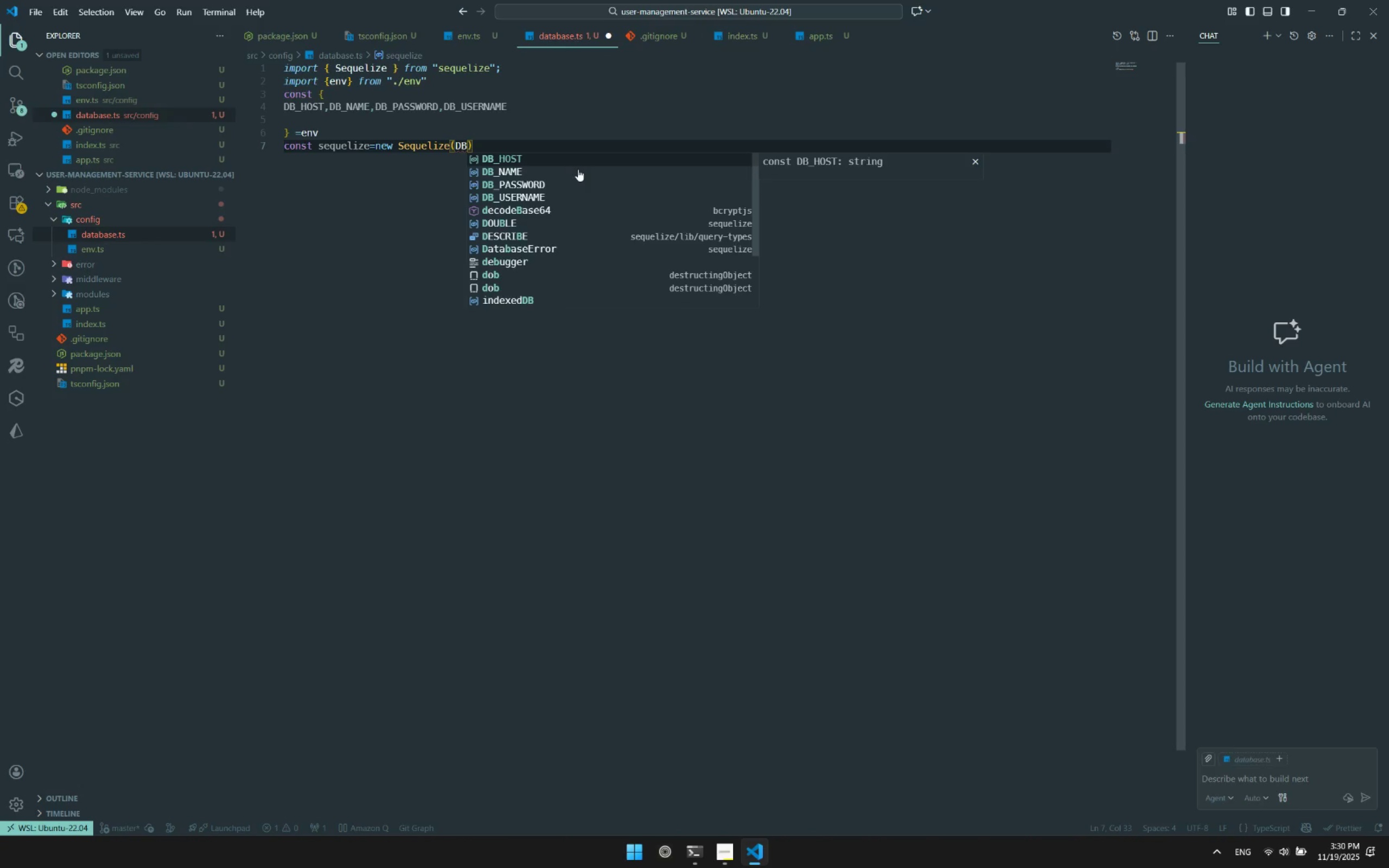 
key(ArrowDown)
 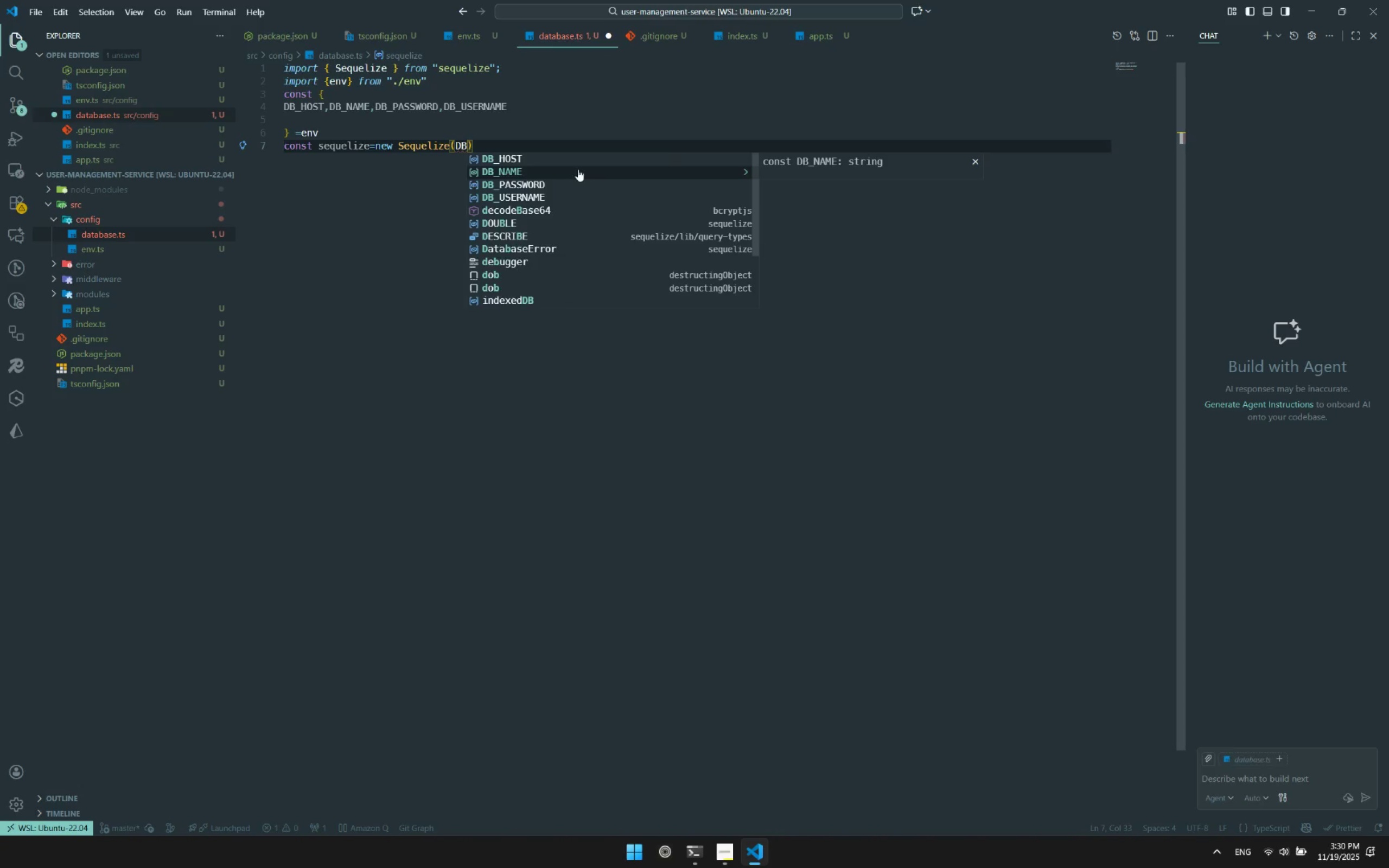 
key(Enter)
 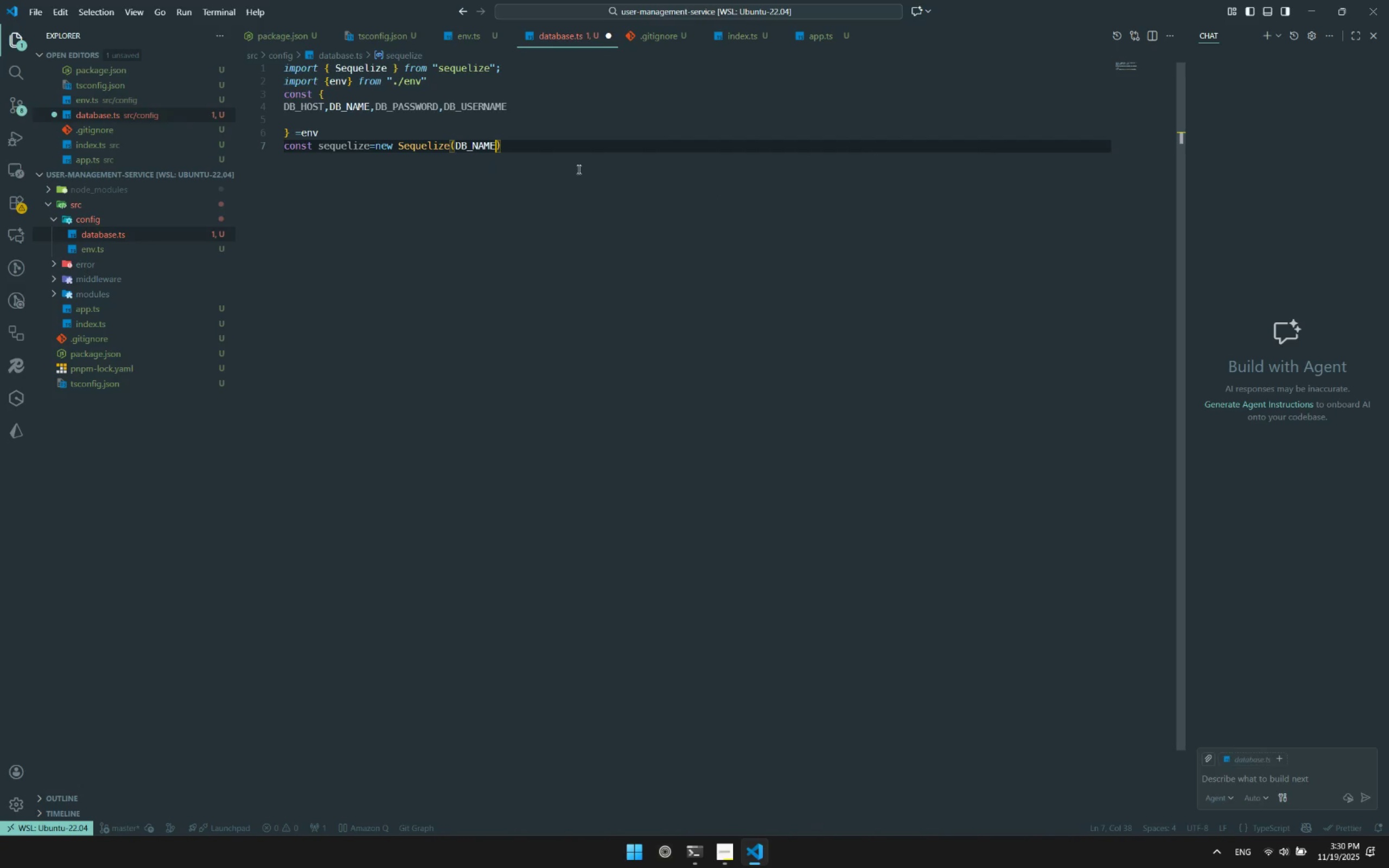 
key(Comma)
 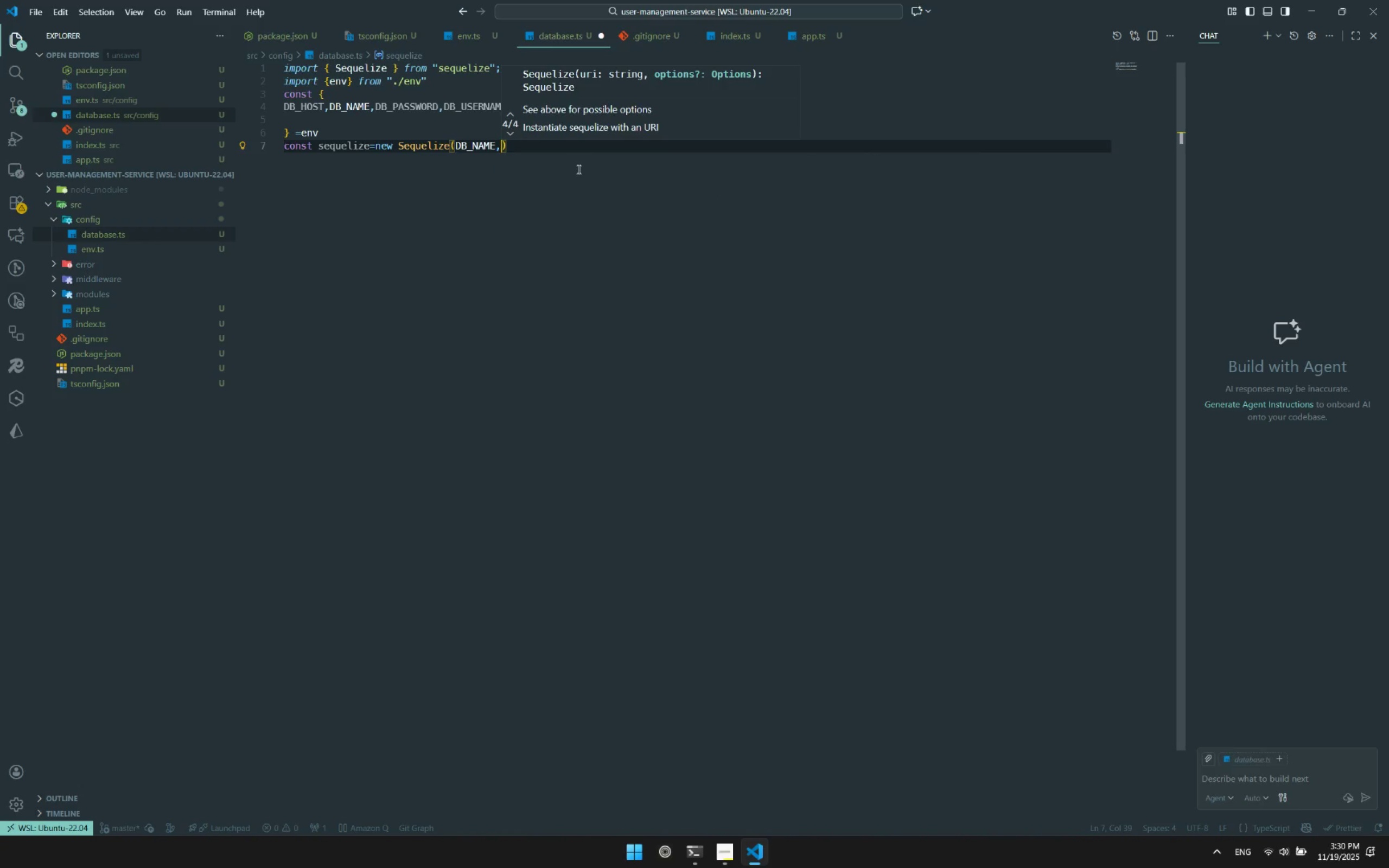 
type(e)
key(Backspace)
type(En)
key(Backspace)
key(Backspace)
type(DB)
 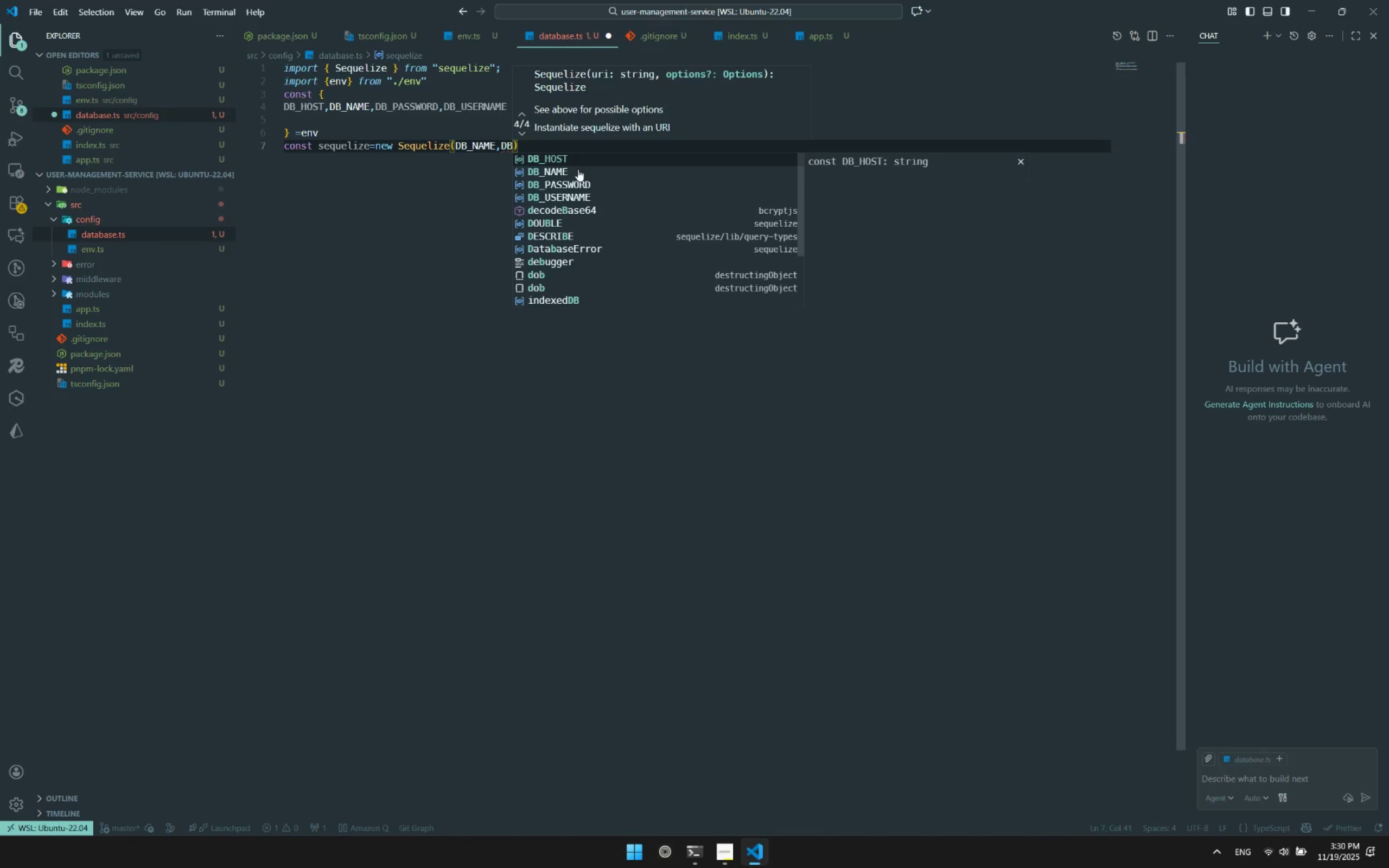 
key(ArrowDown)
 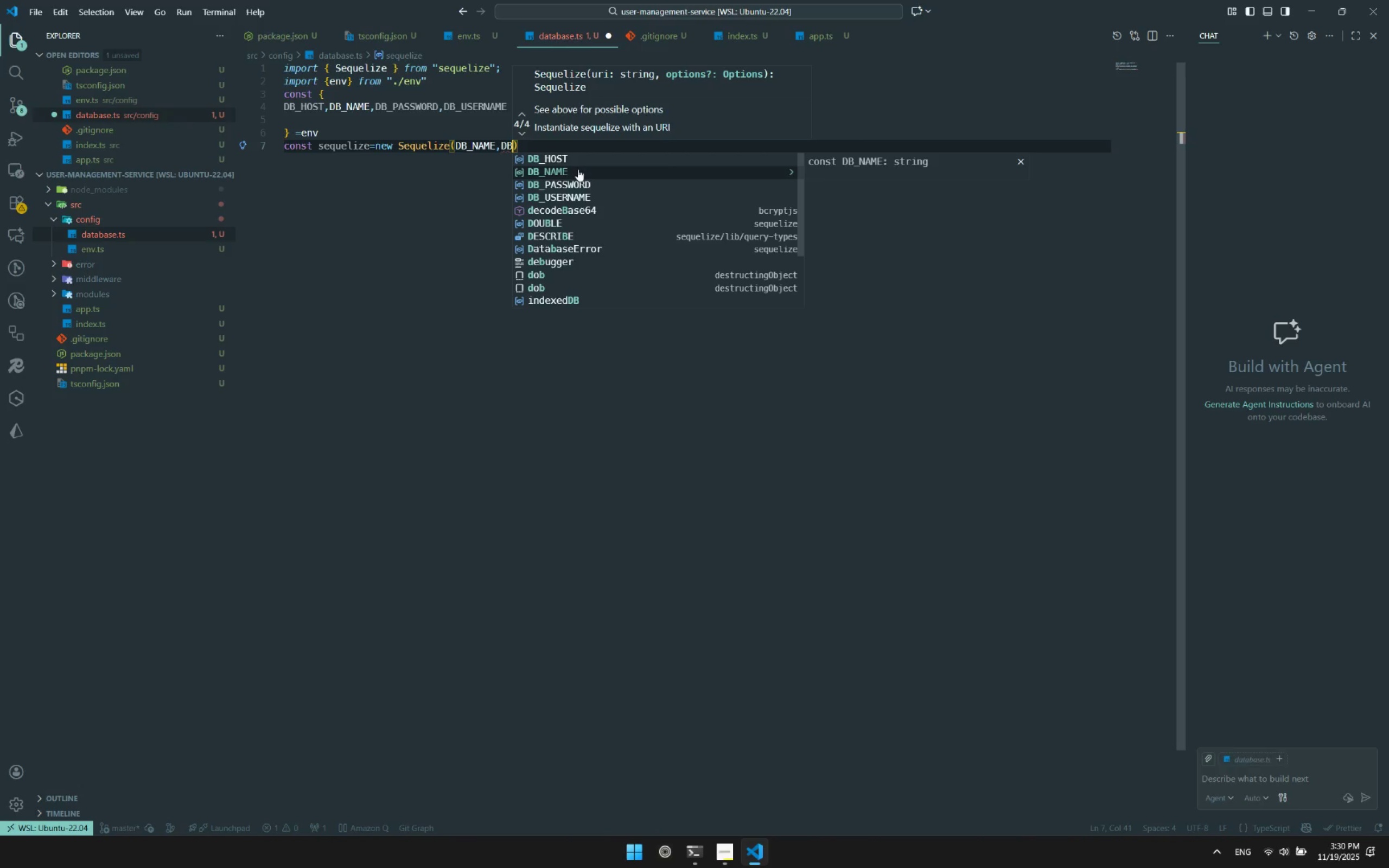 
key(ArrowDown)
 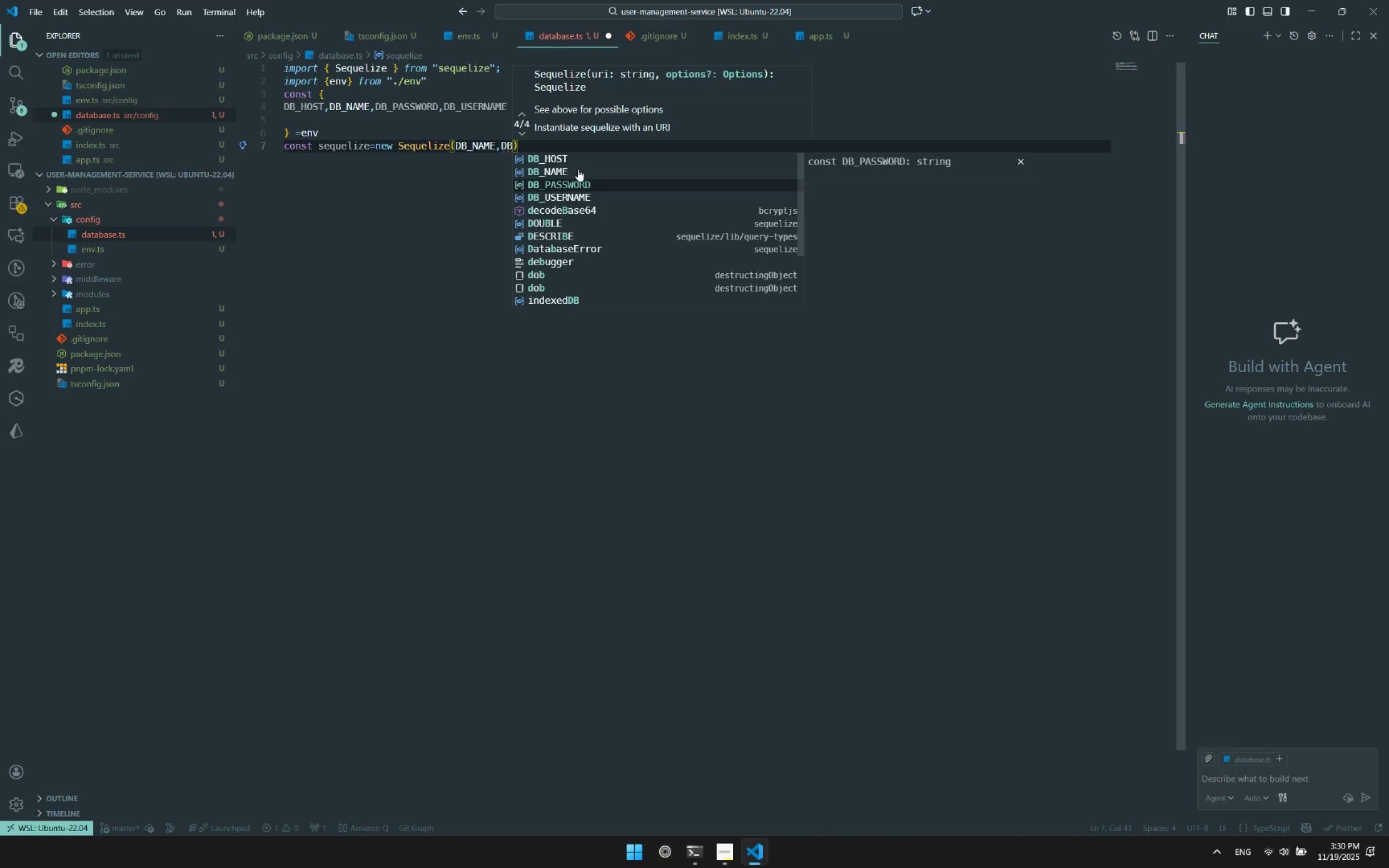 
key(ArrowUp)
 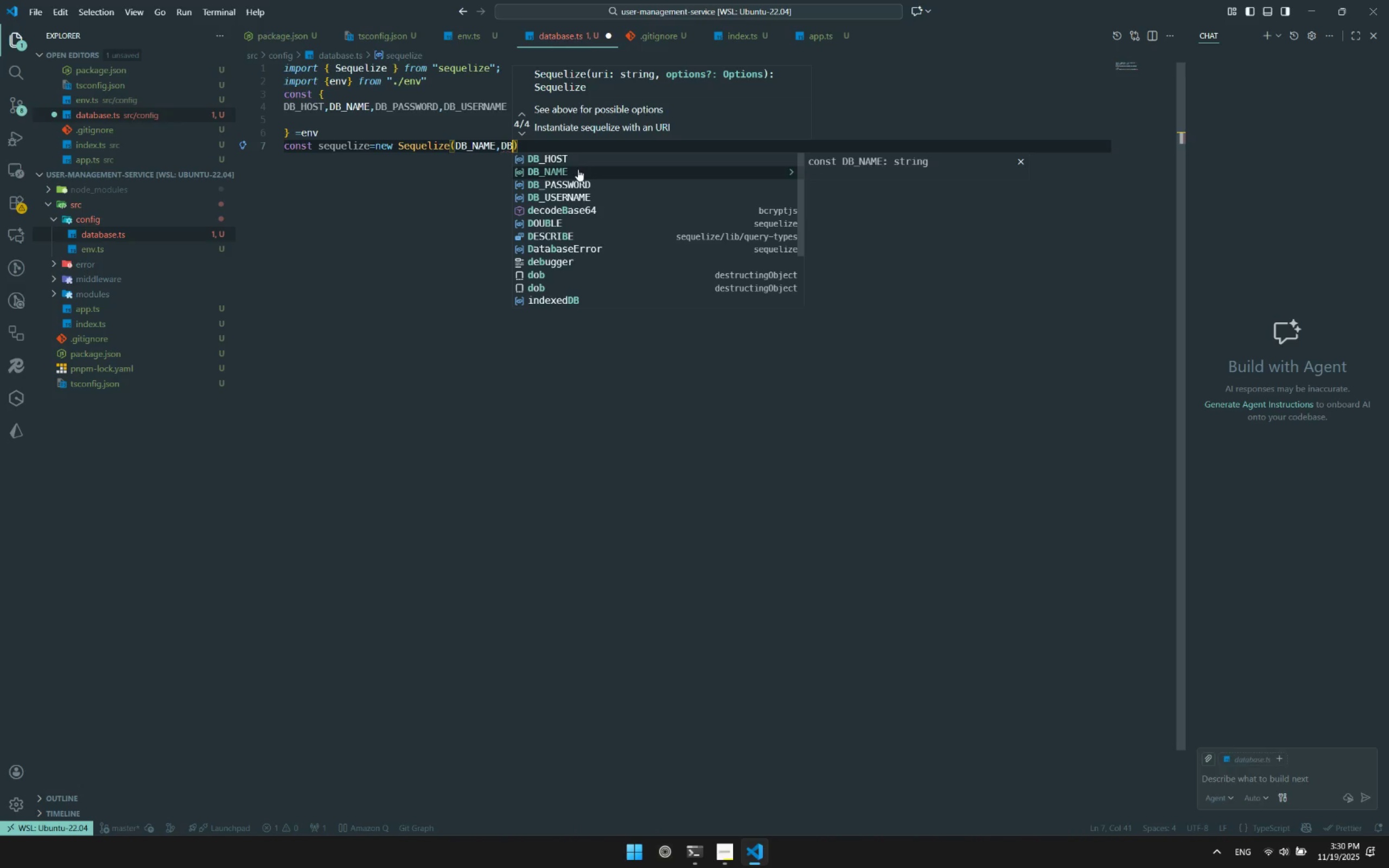 
key(ArrowUp)
 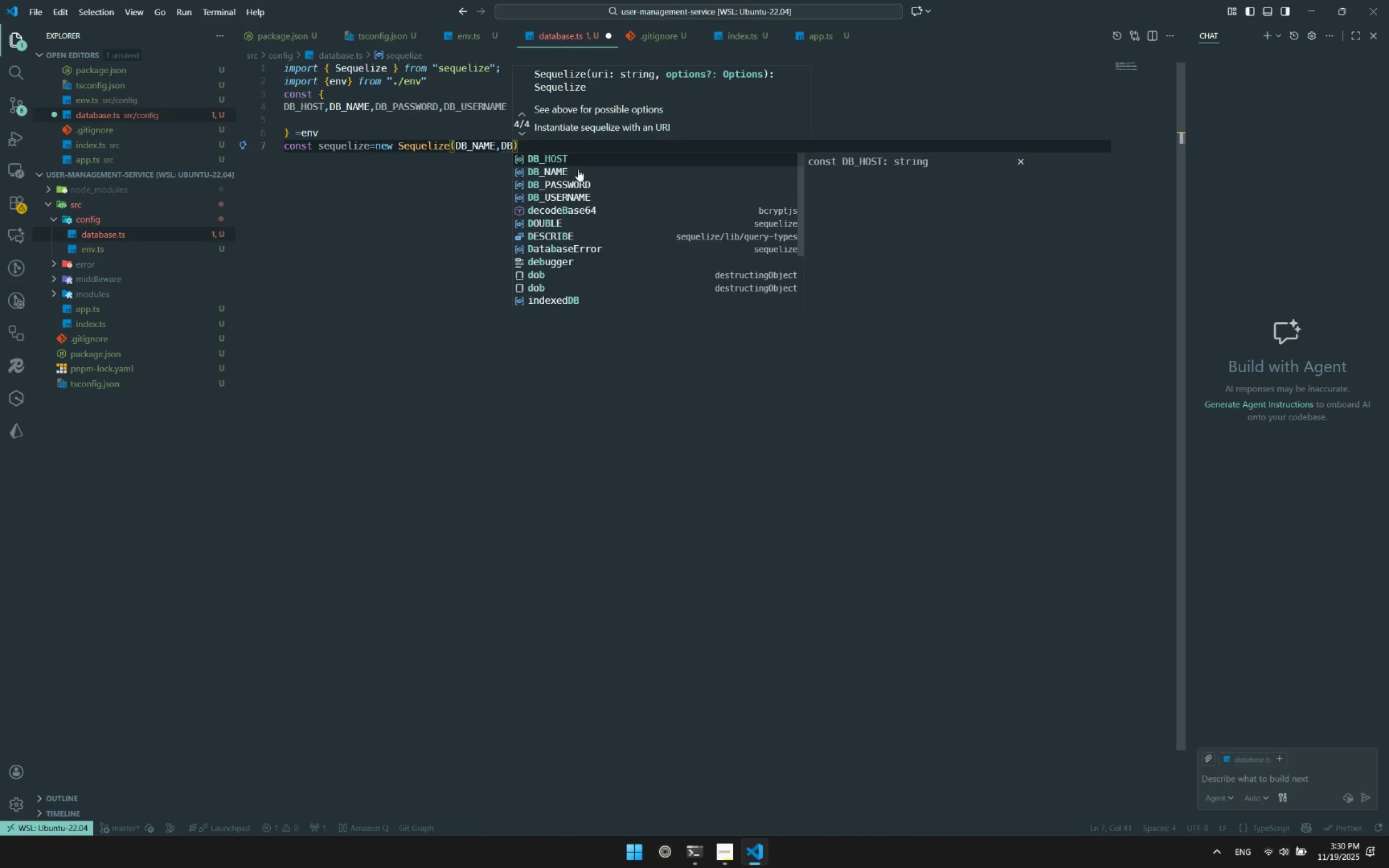 
key(ArrowDown)
 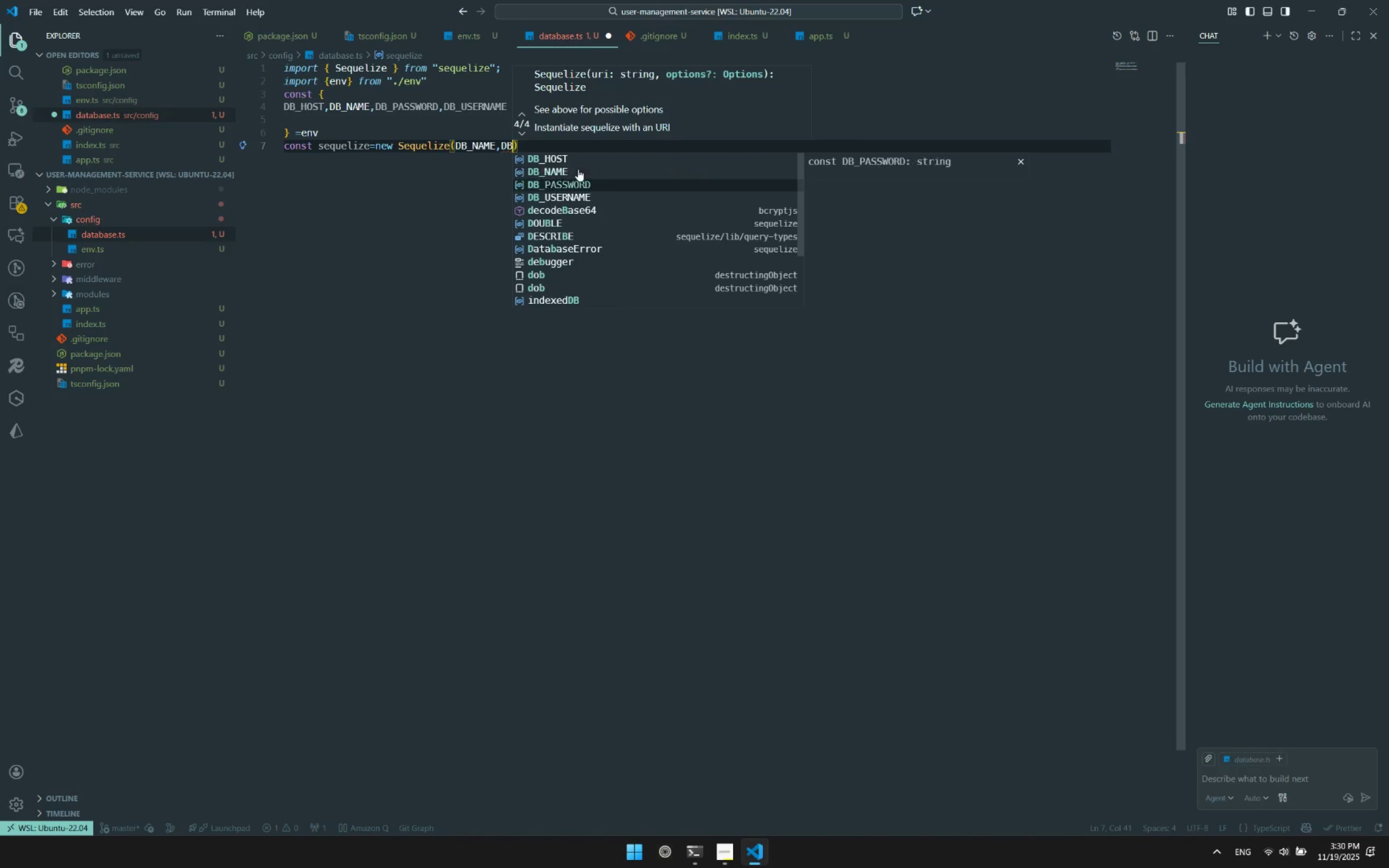 
key(ArrowDown)
 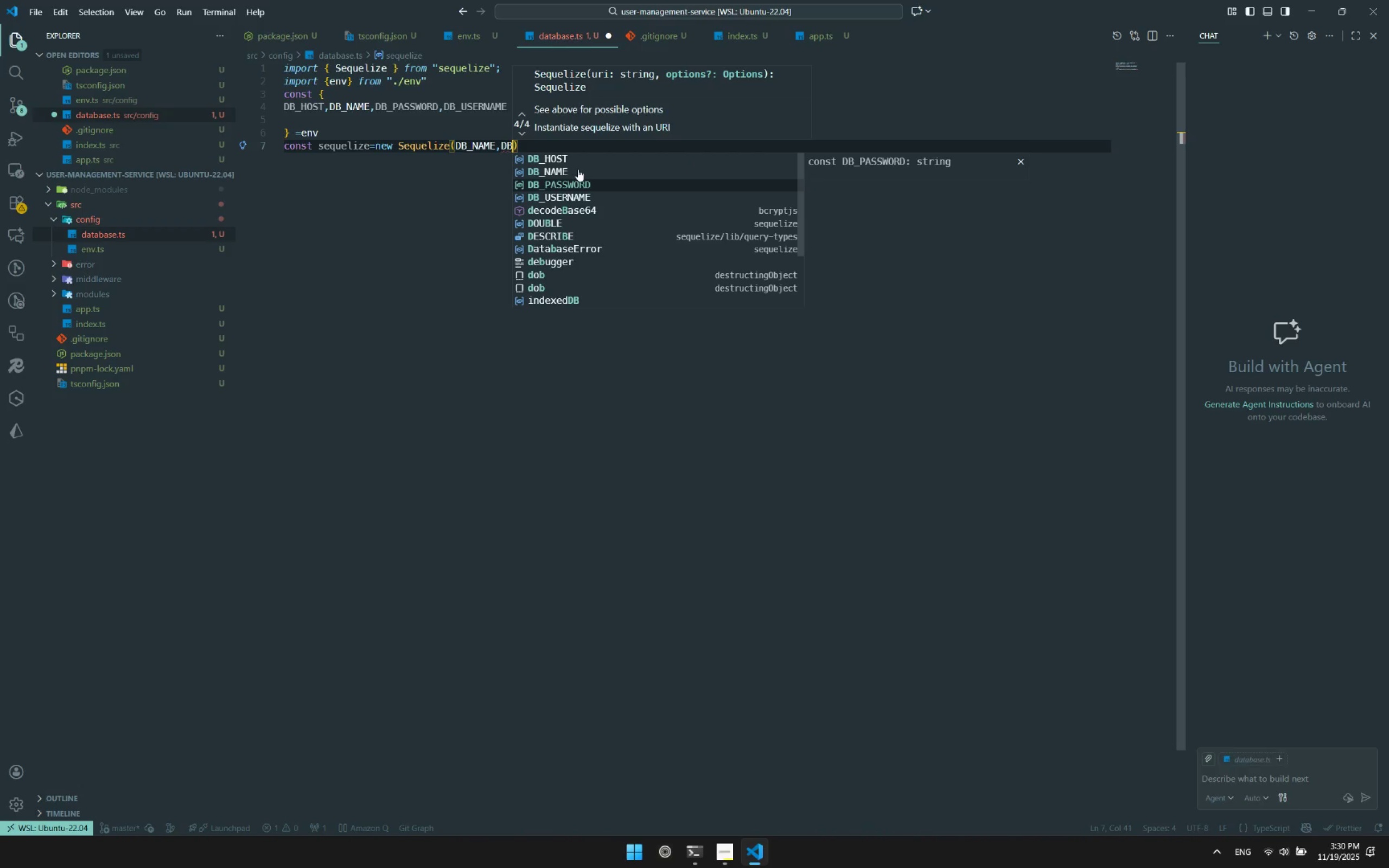 
key(ArrowDown)
 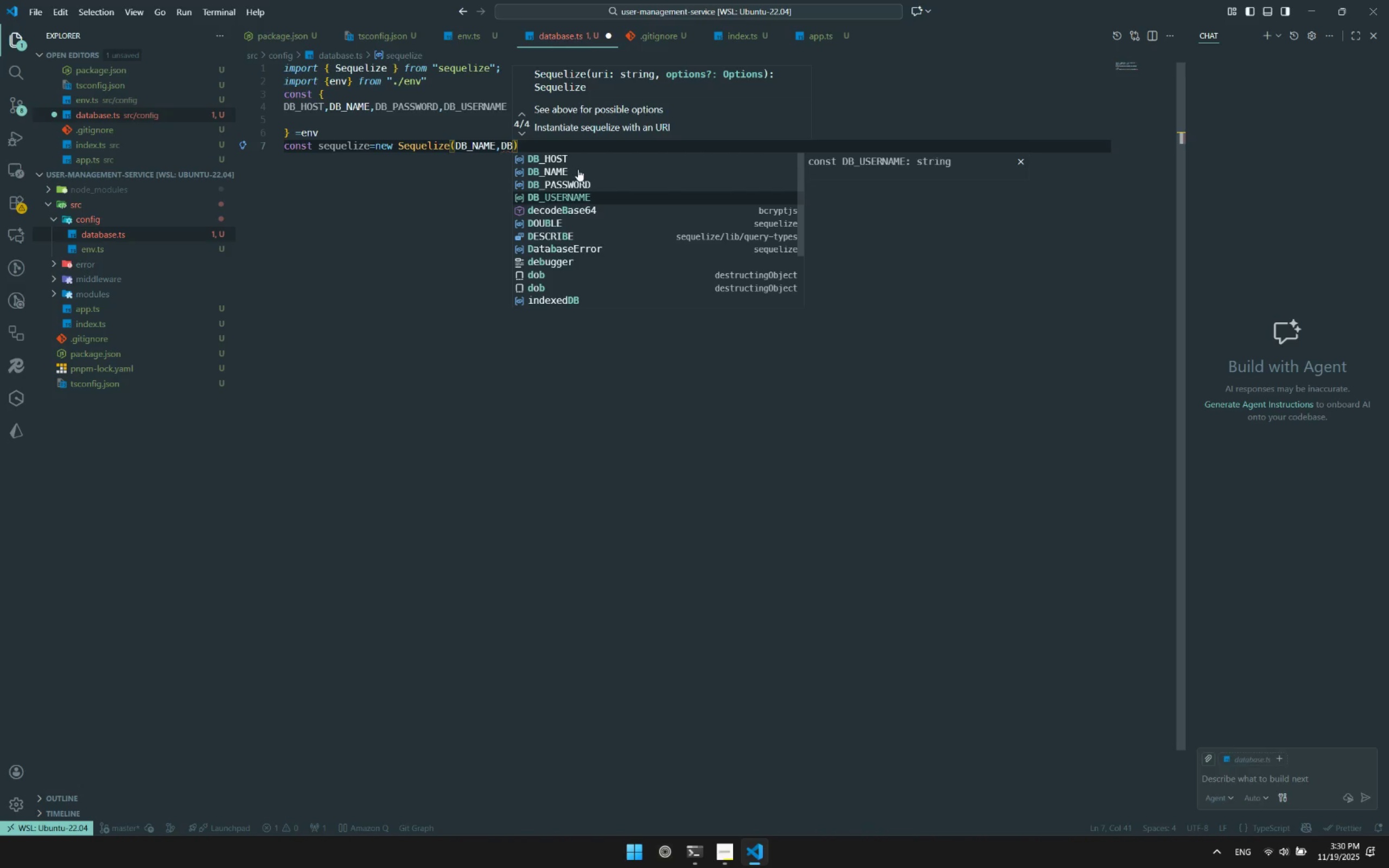 
key(Enter)
 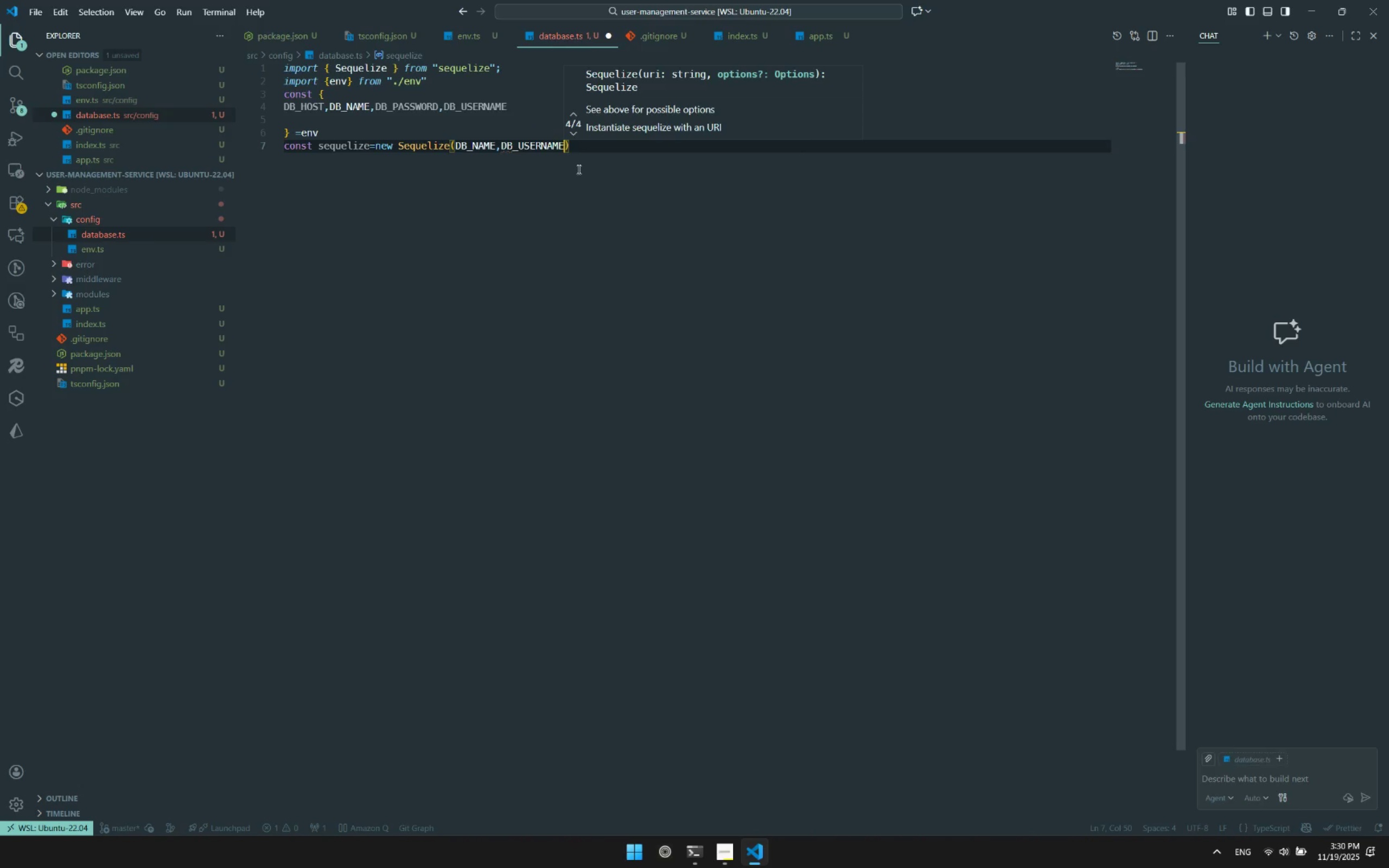 
key(Comma)
 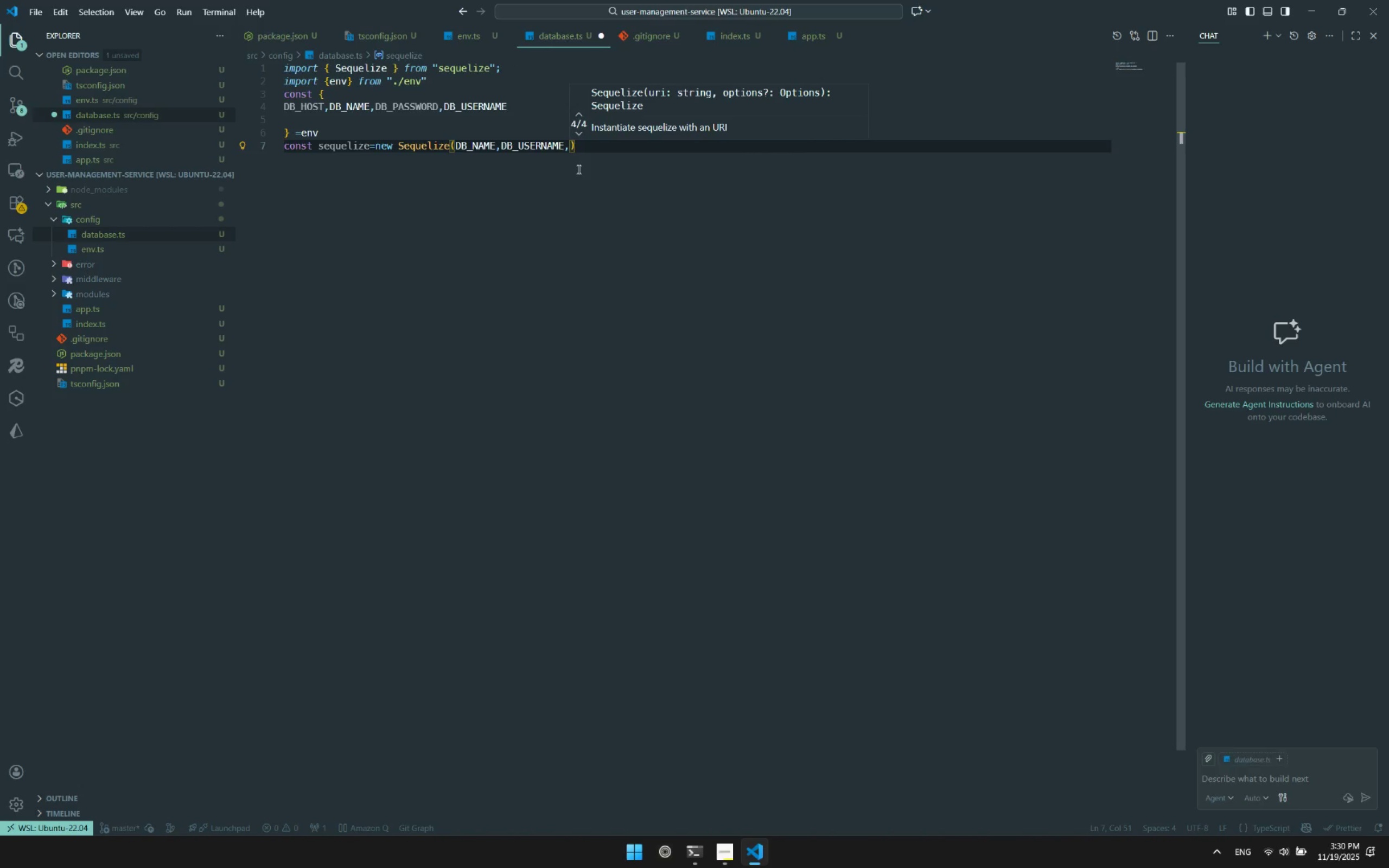 
key(Control+Space)
 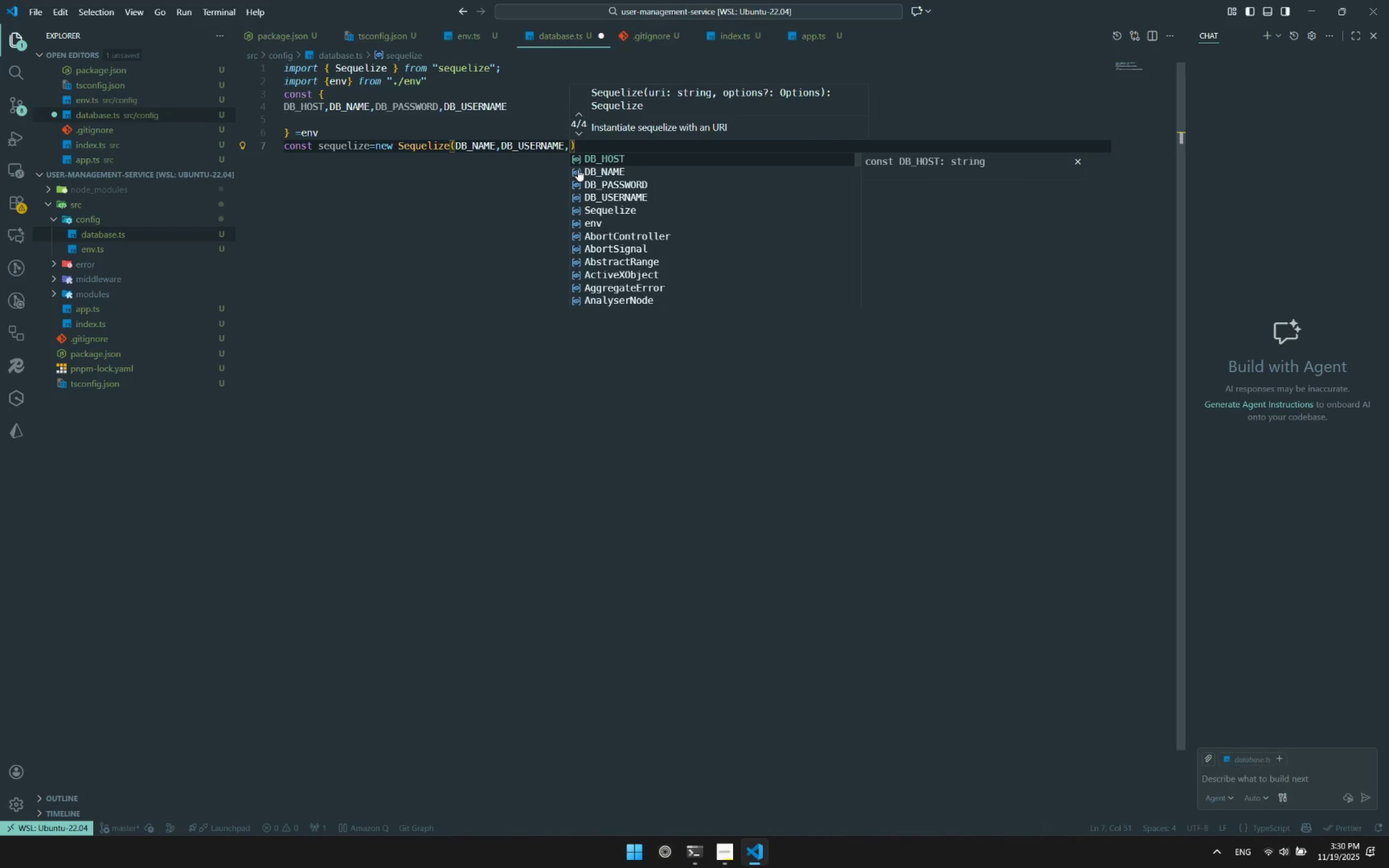 
key(Shift+D)
 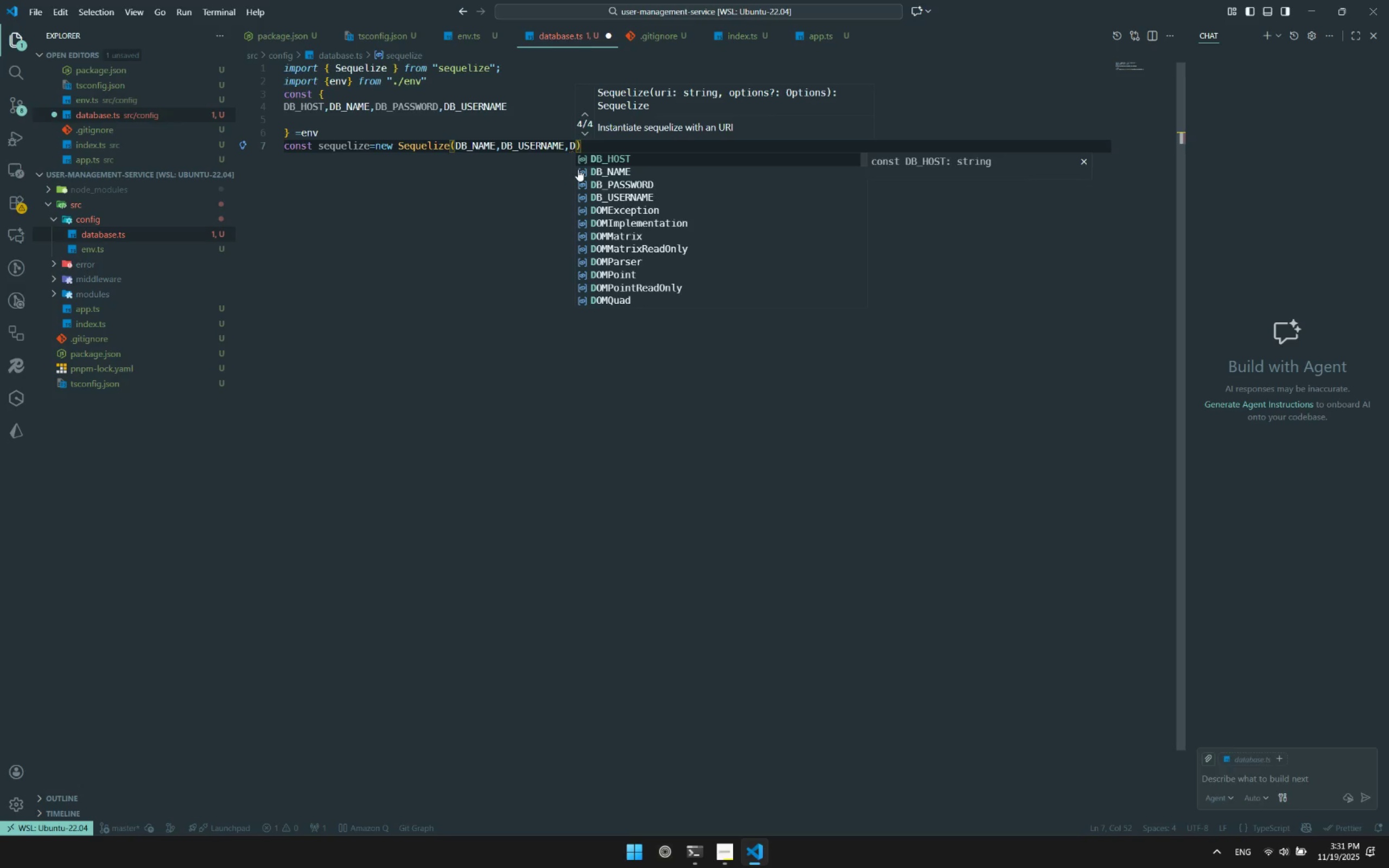 
key(ArrowDown)
 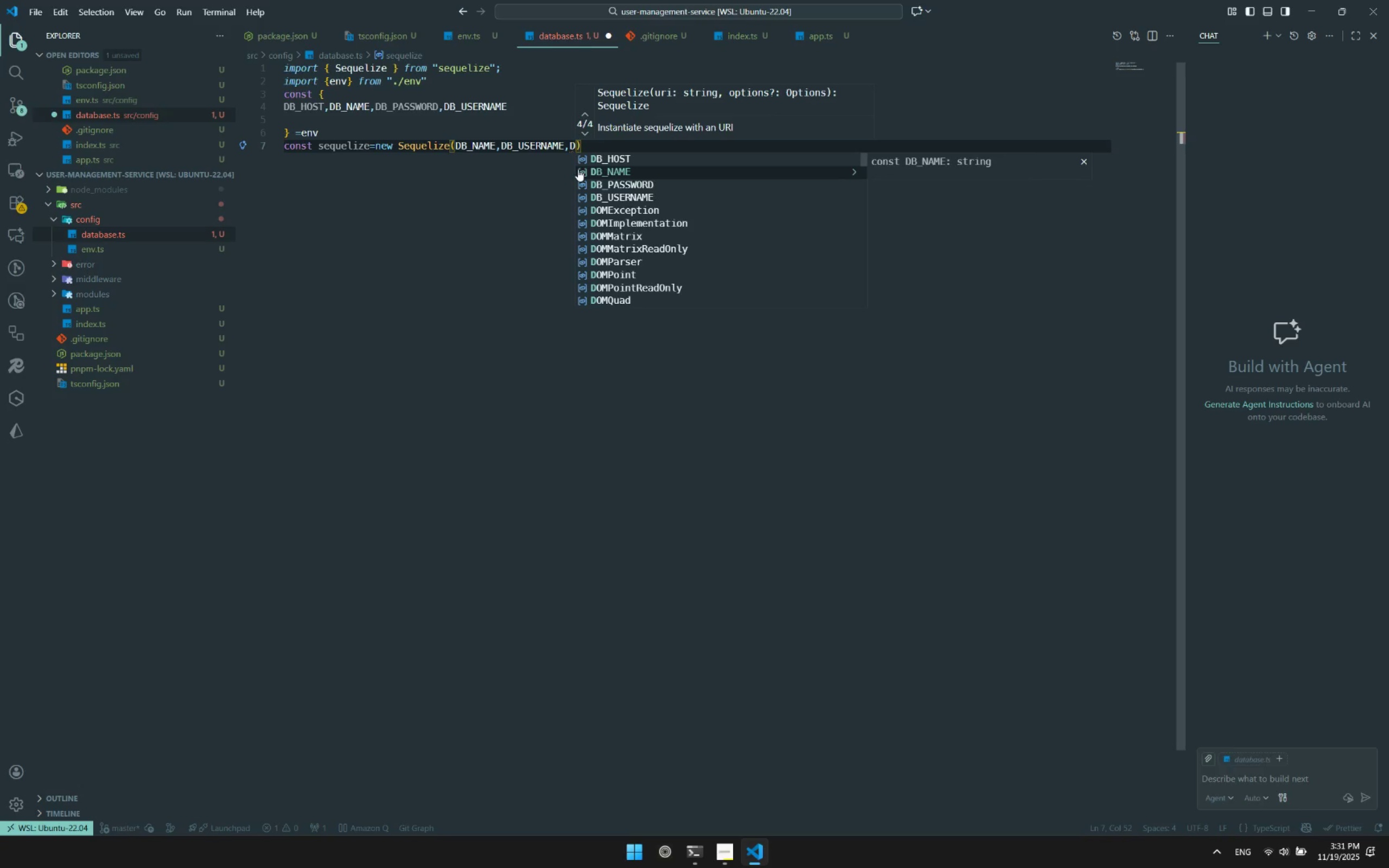 
key(ArrowDown)
 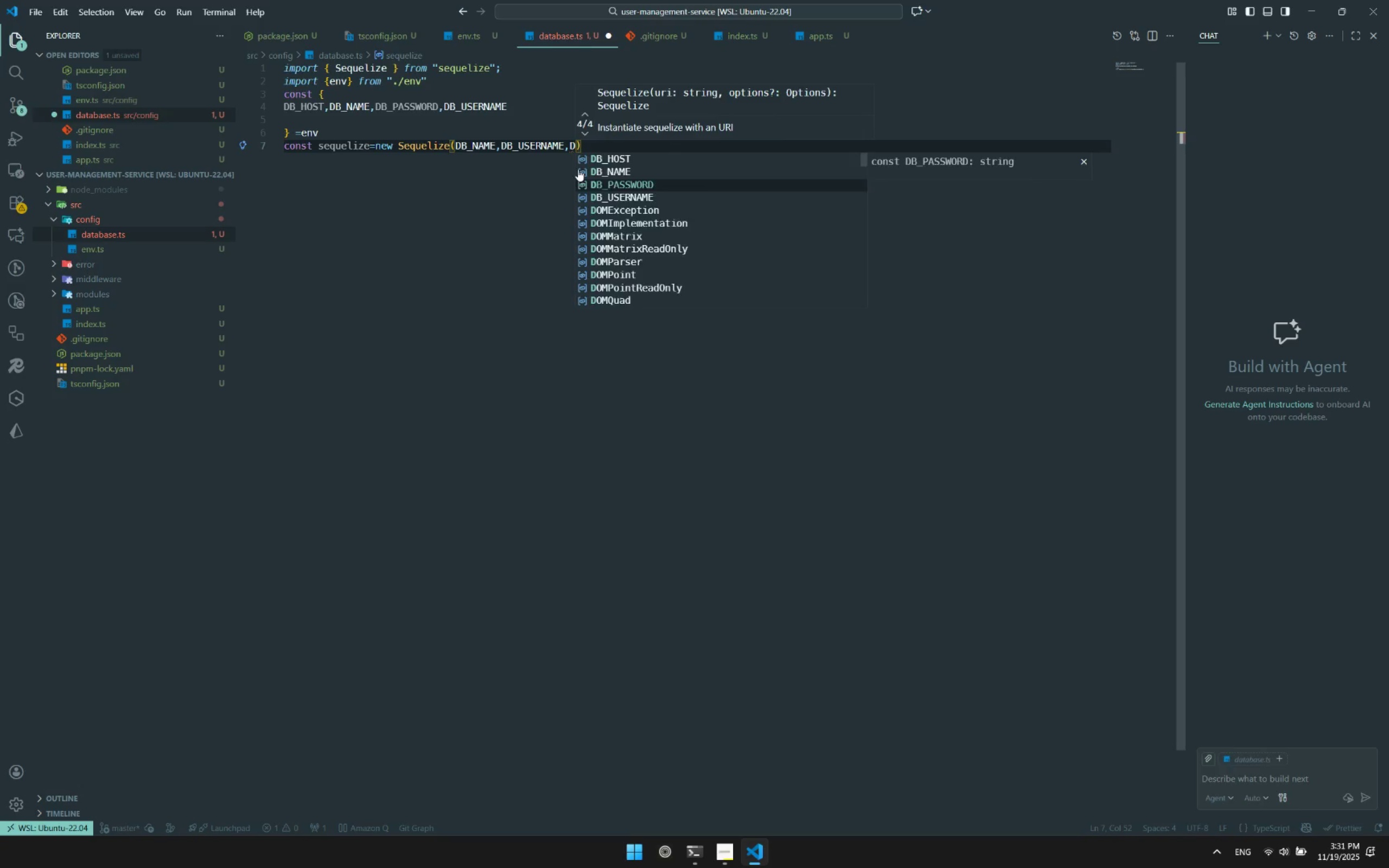 
key(Enter)
 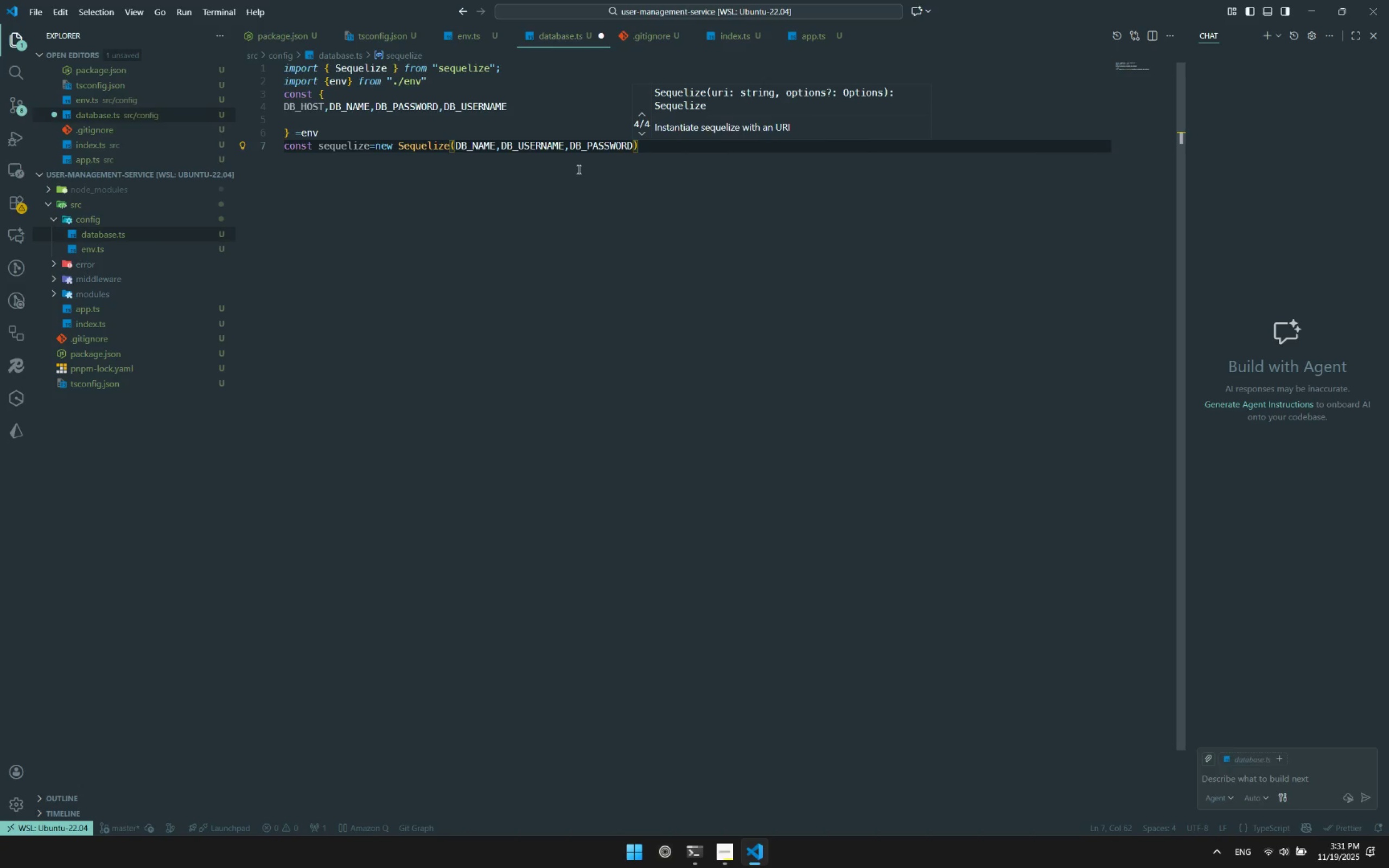 
key(Shift+BracketLeft)
 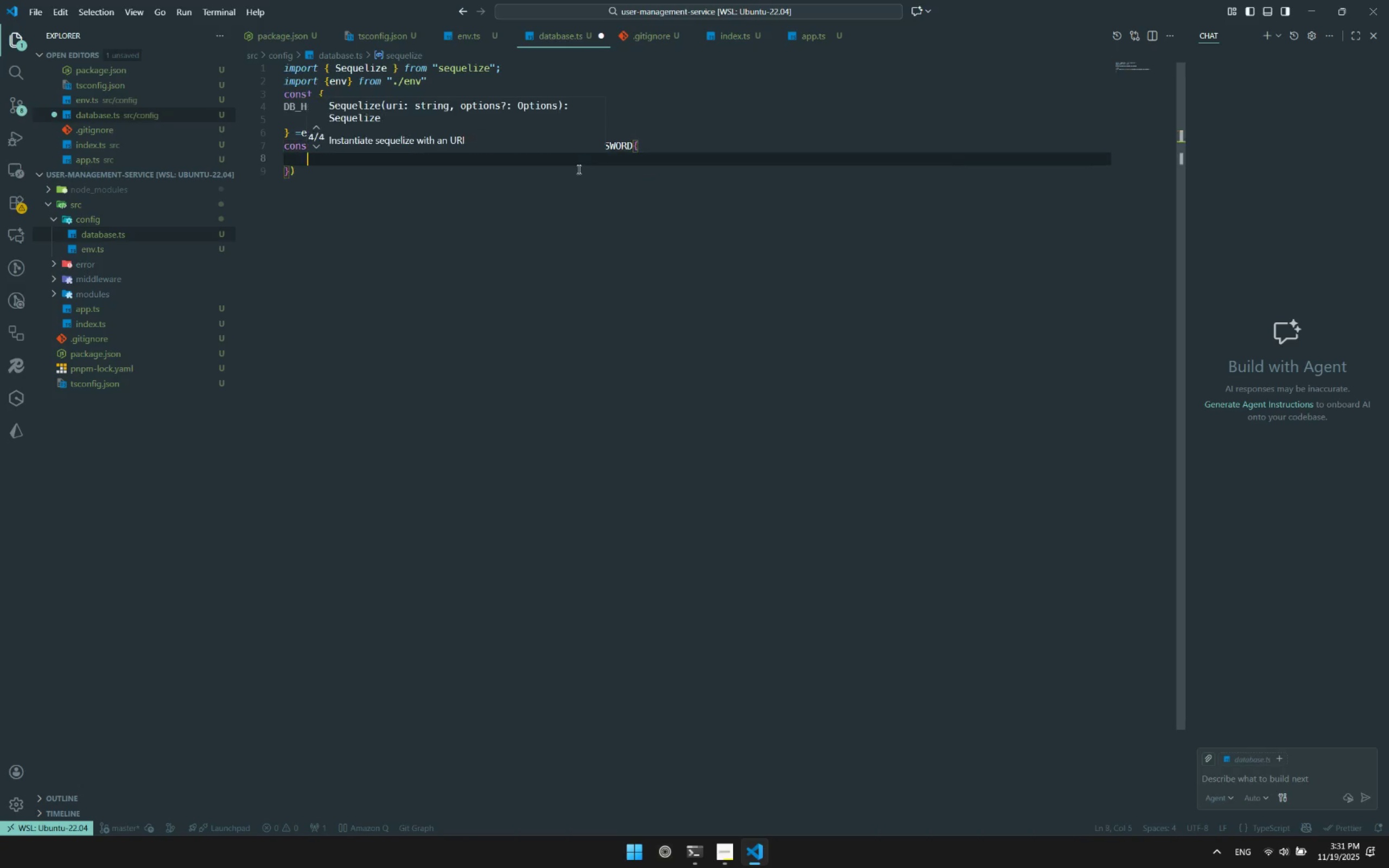 
key(Enter)
 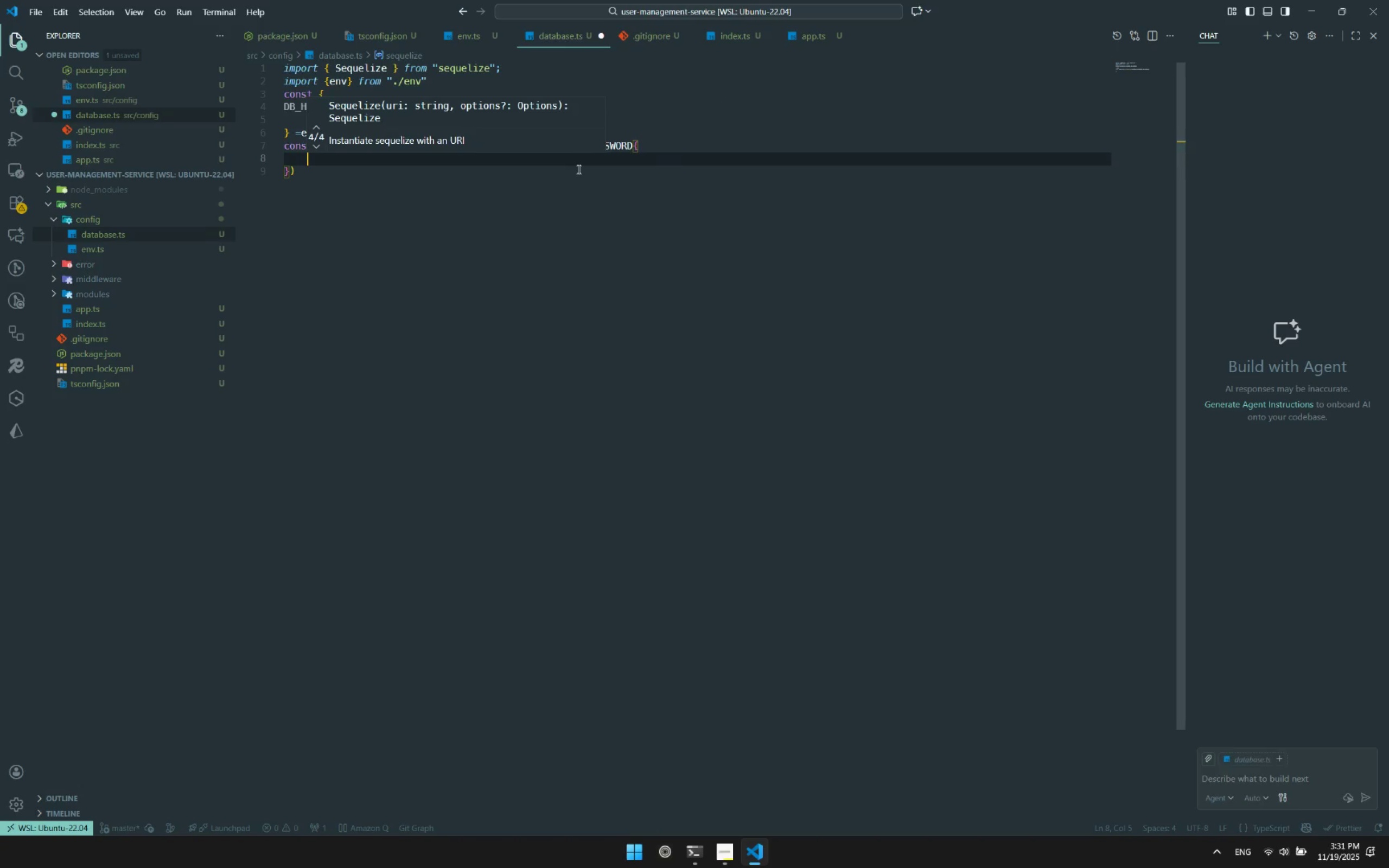 
key(Enter)
 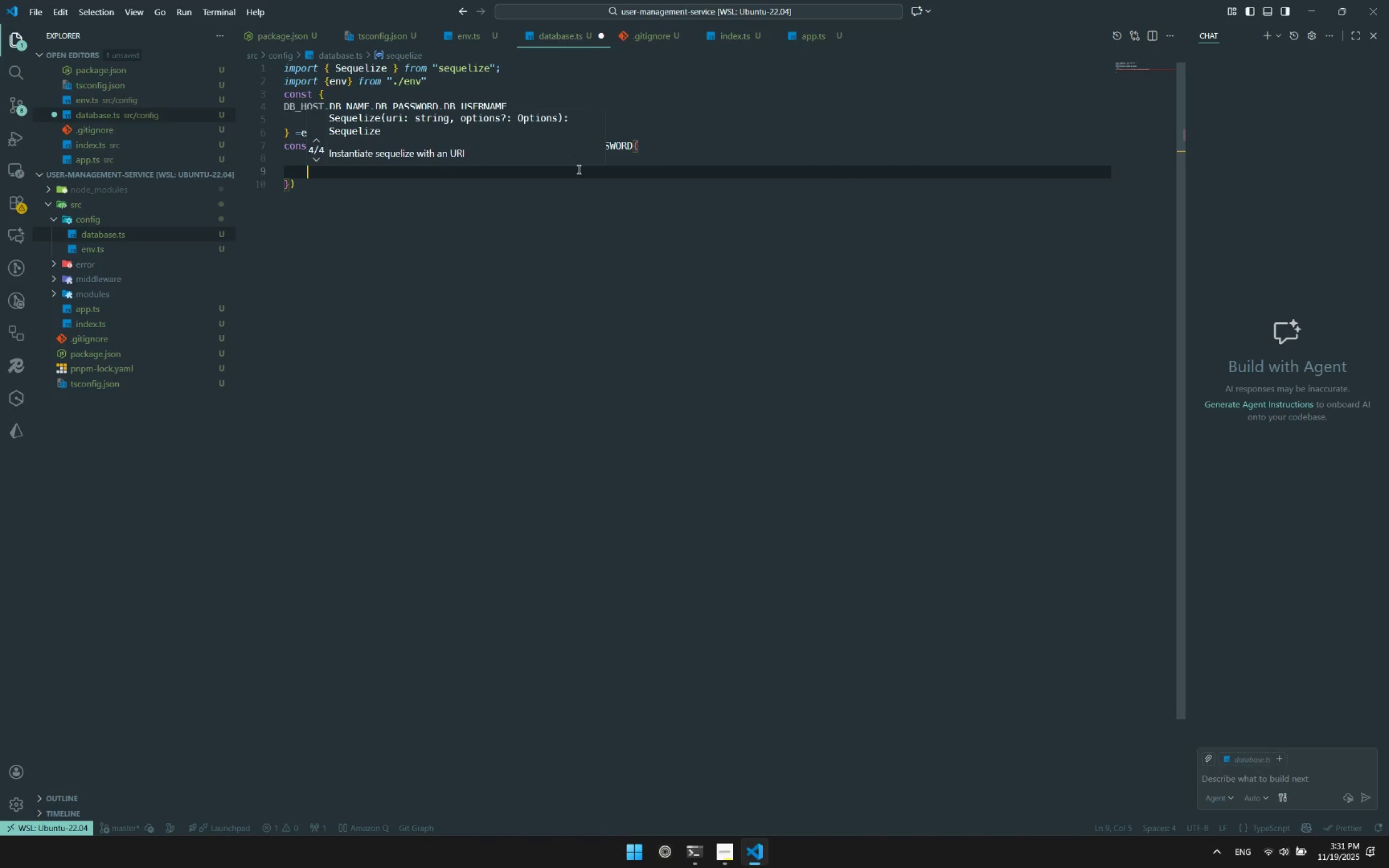 
key(Control+Z)
 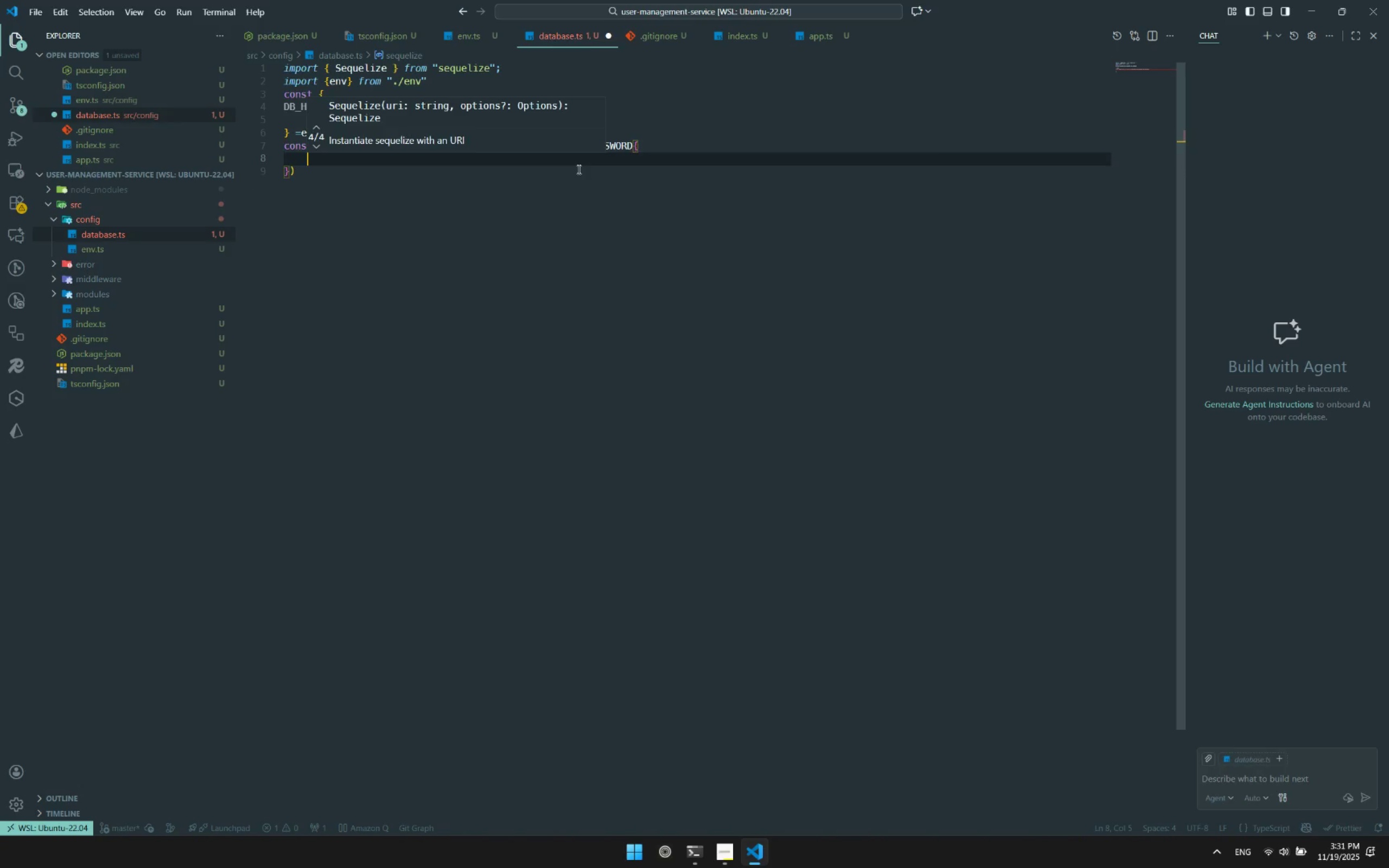 
key(Control+Z)
 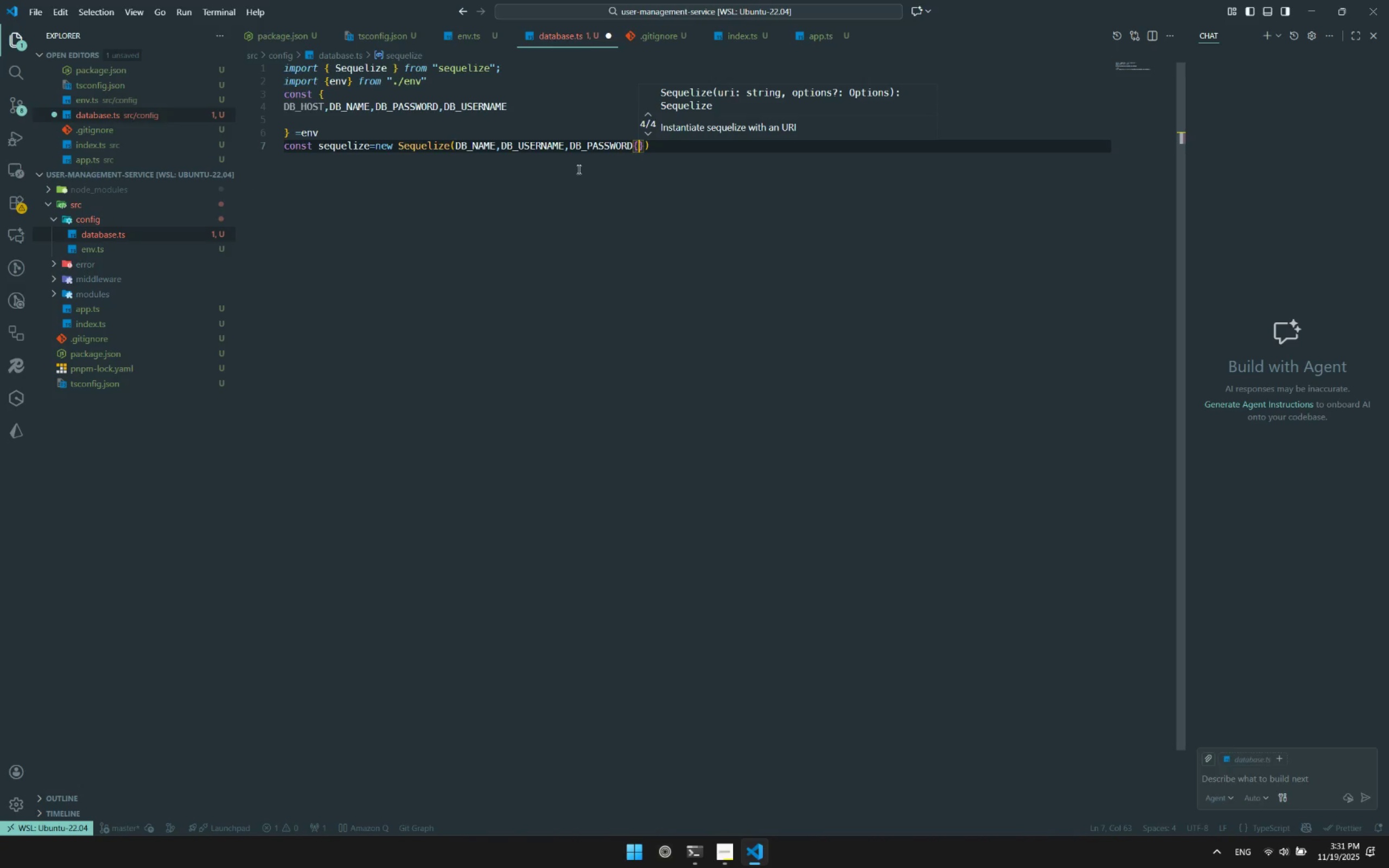 
key(Backspace)
 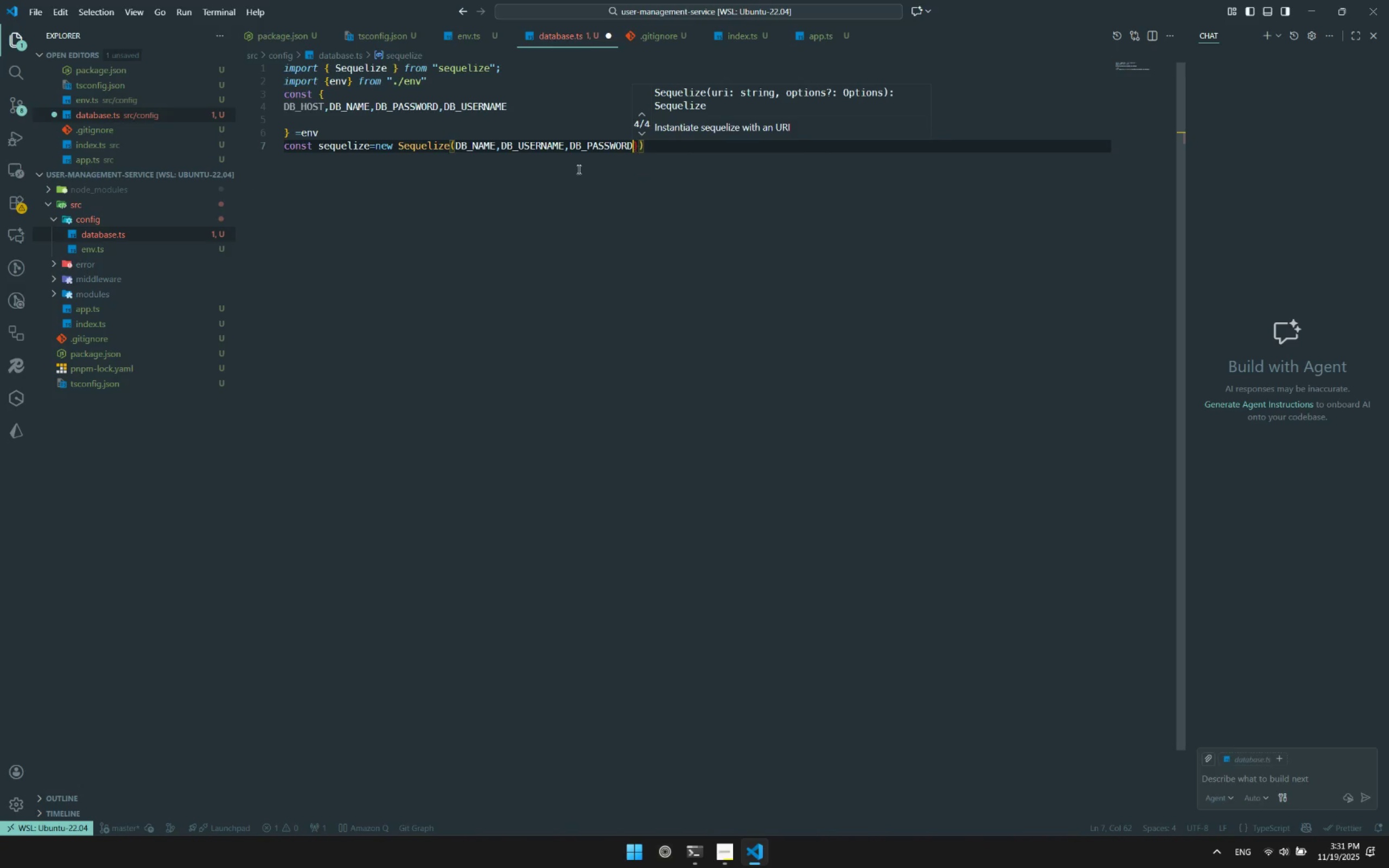 
key(Comma)
 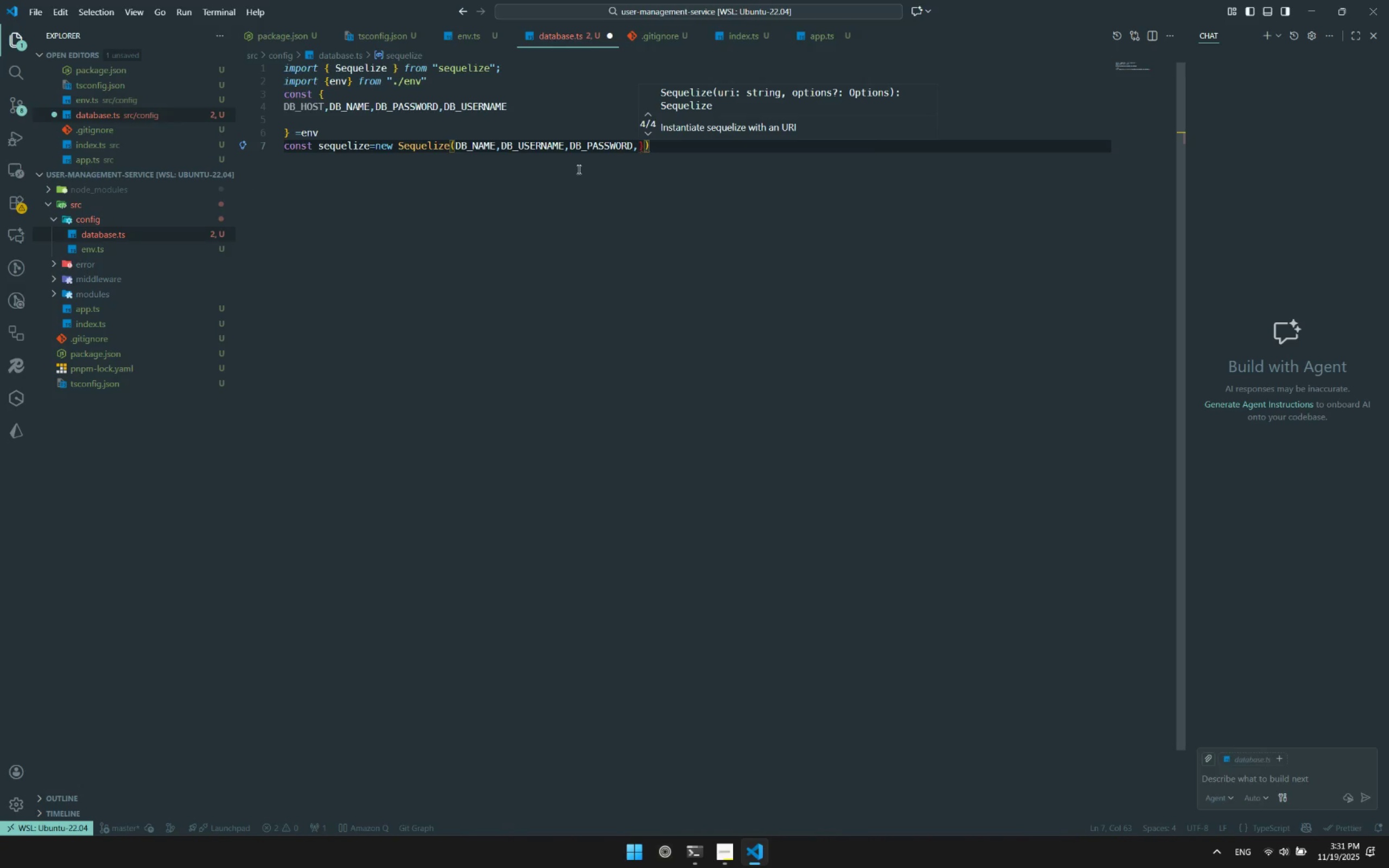 
key(Shift+ShiftRight)
 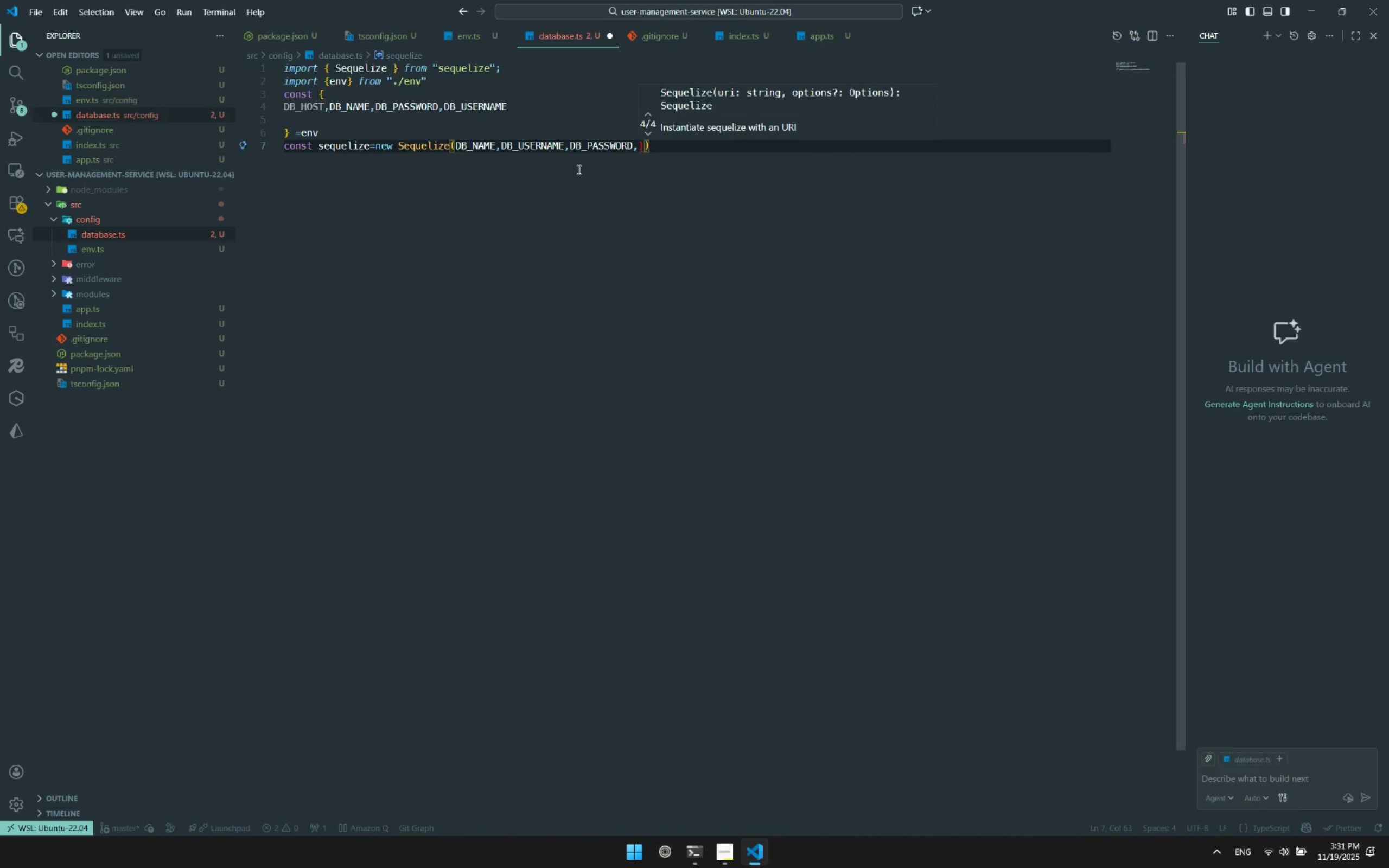 
key(Shift+BracketLeft)
 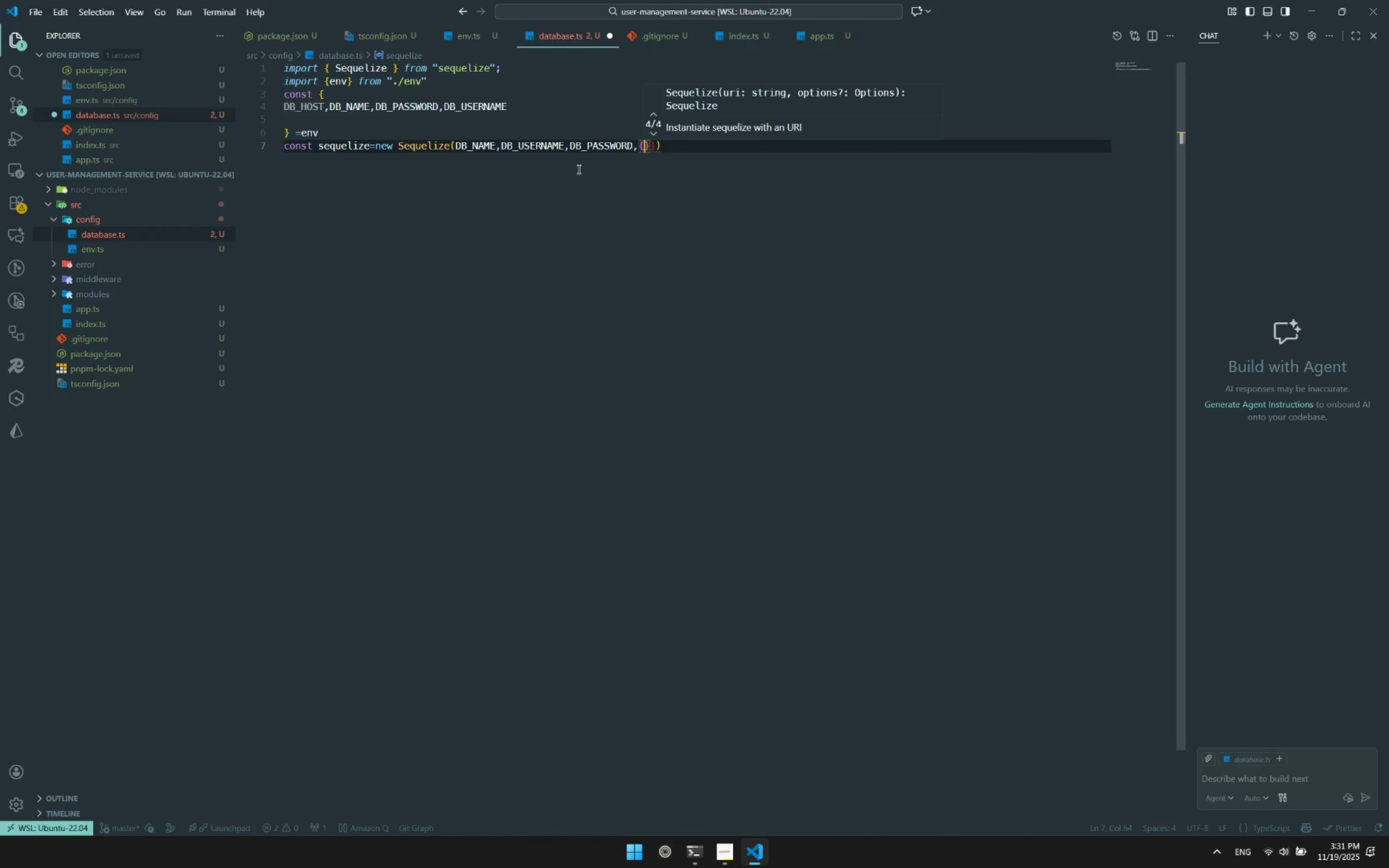 
key(ArrowRight)
 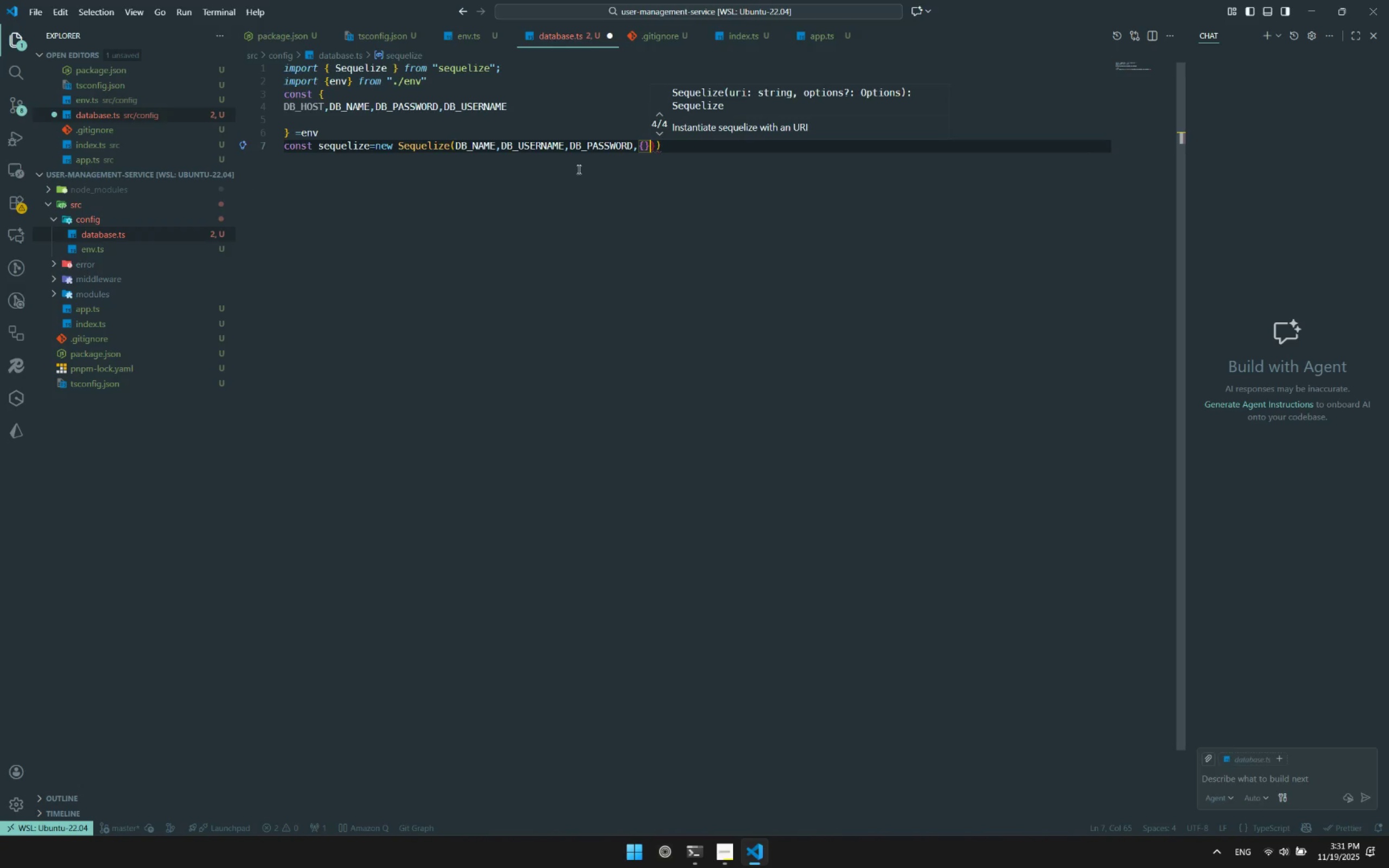 
key(Backspace)
 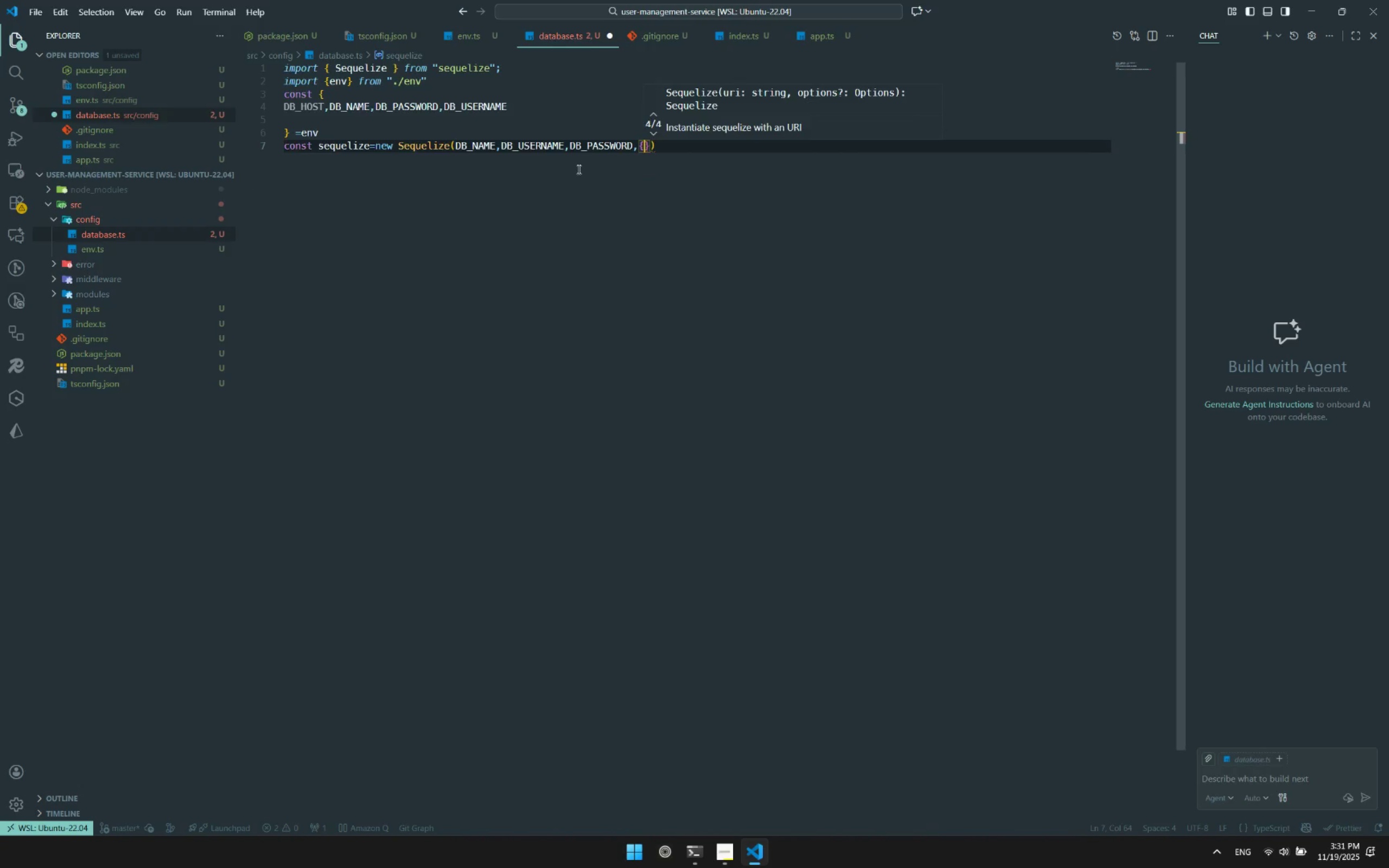 
key(Enter)
 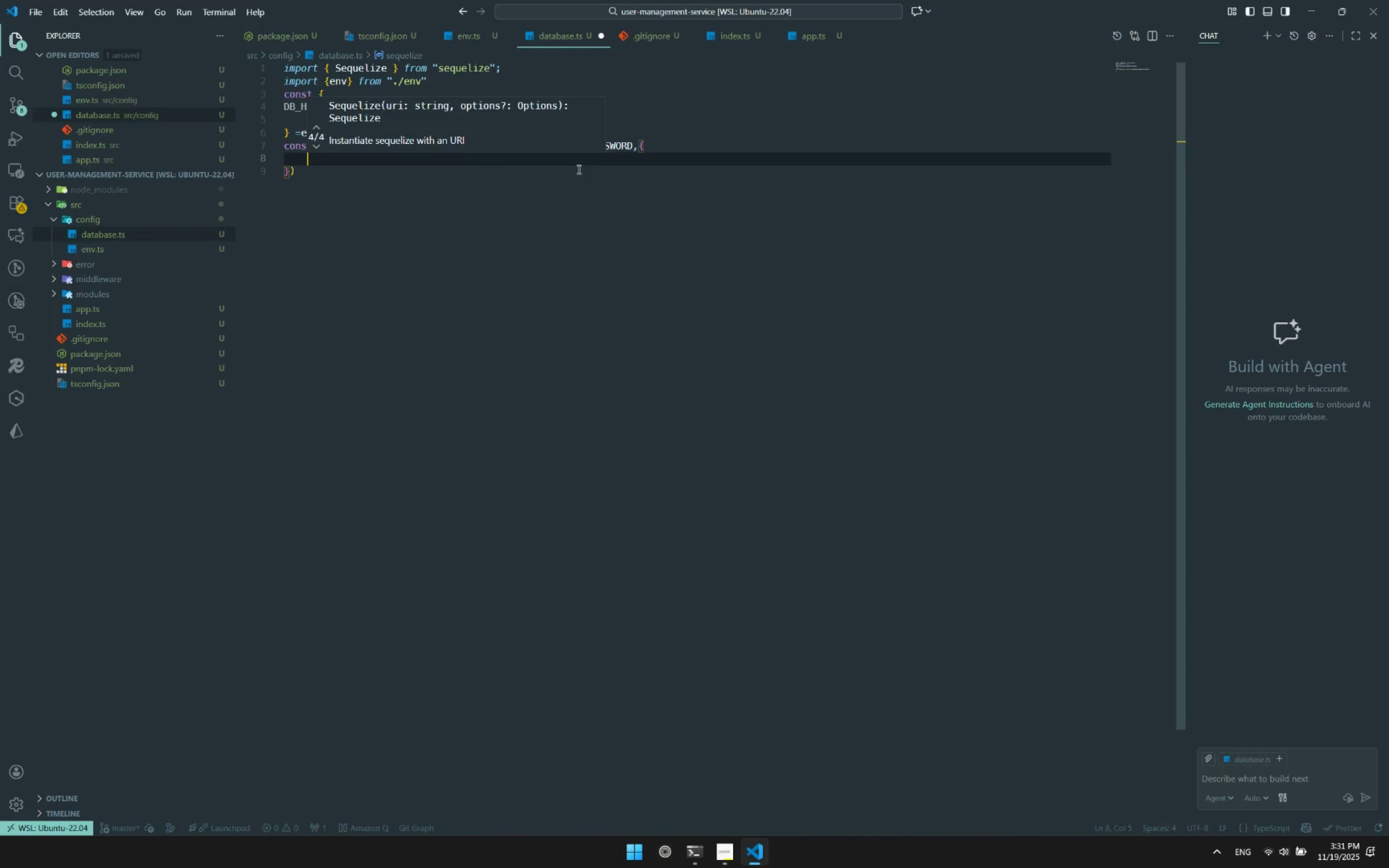 
key(Enter)
 